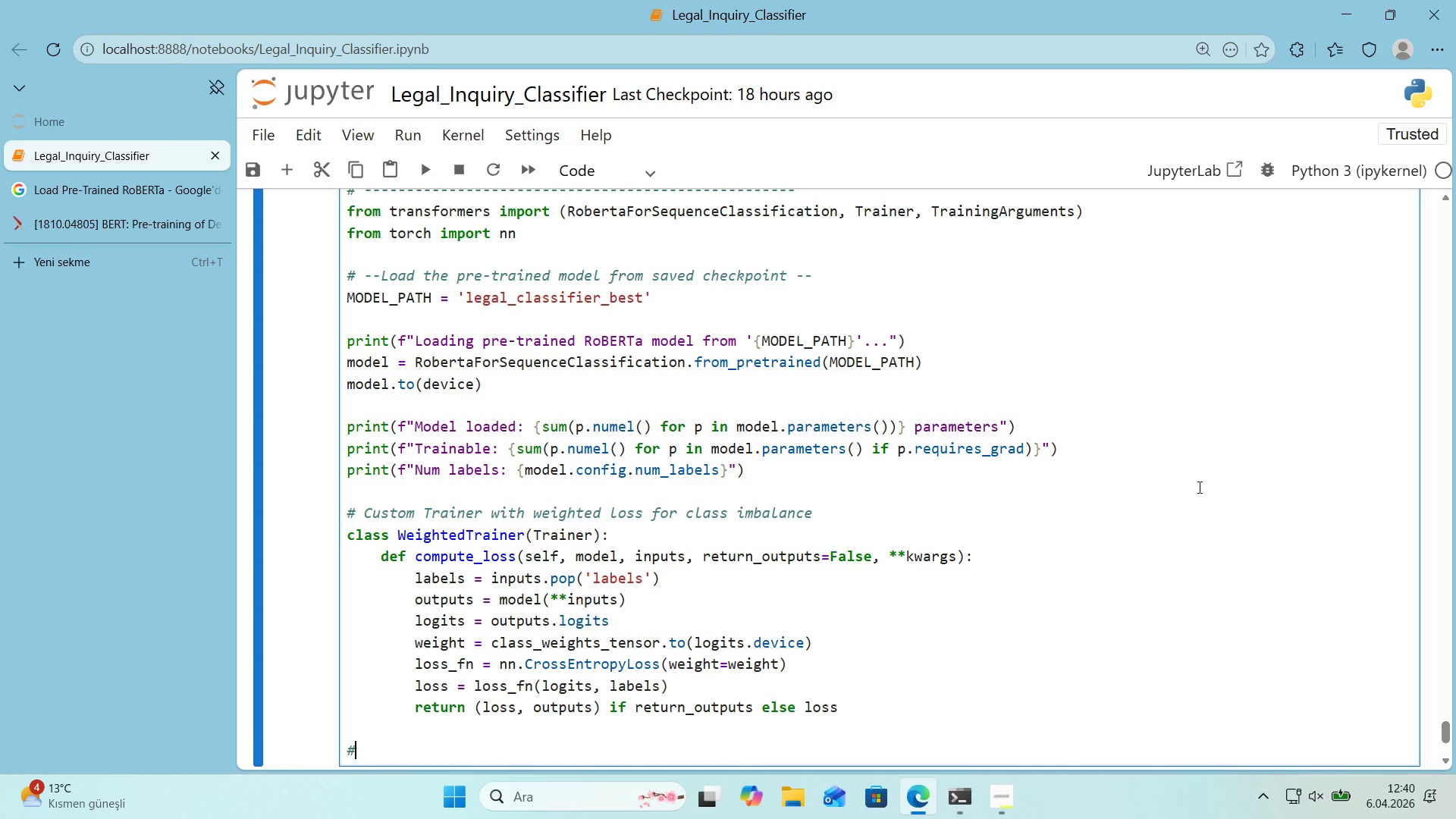 
type( Metr'cs funct'on)
 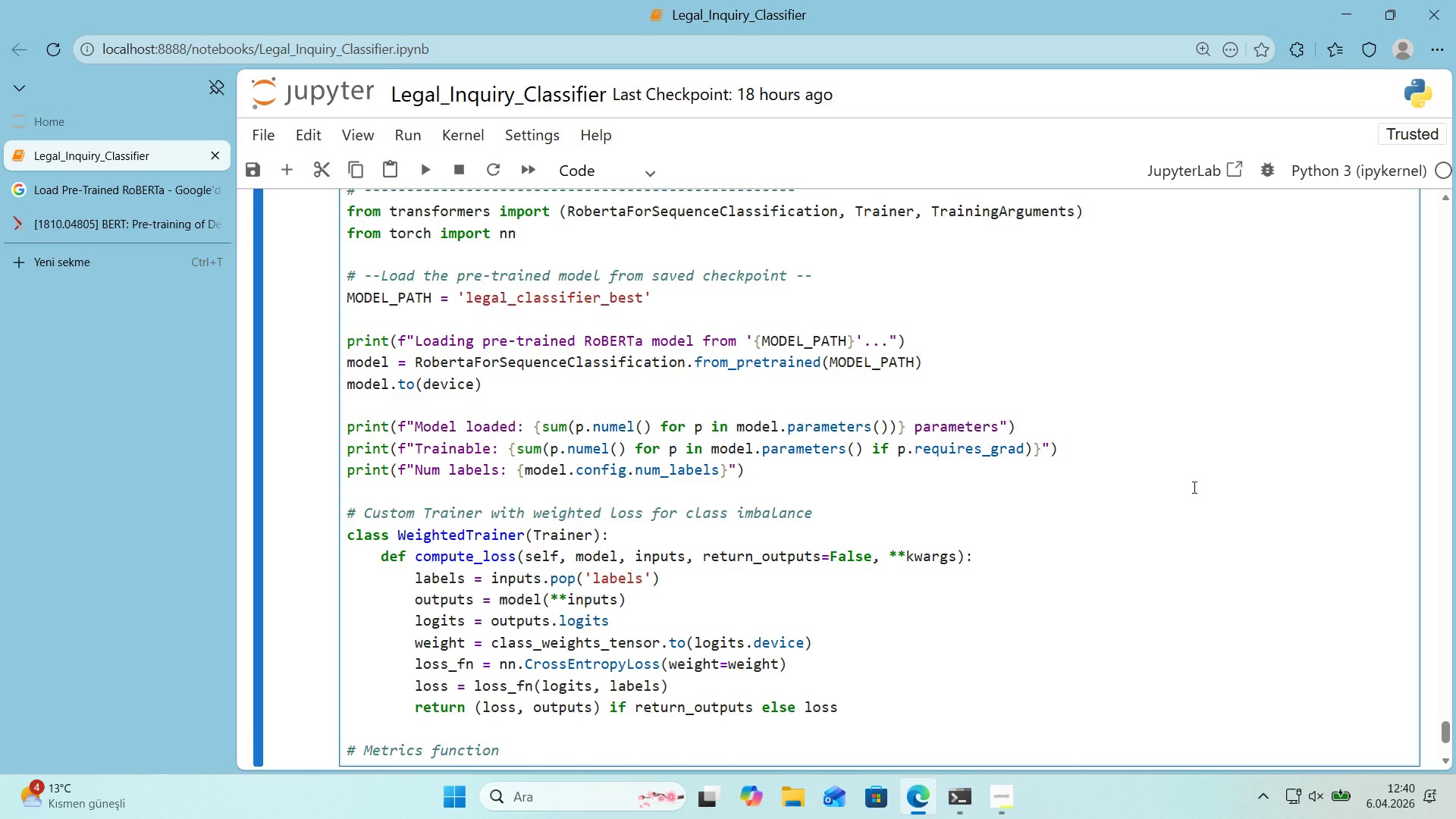 
key(Space)
 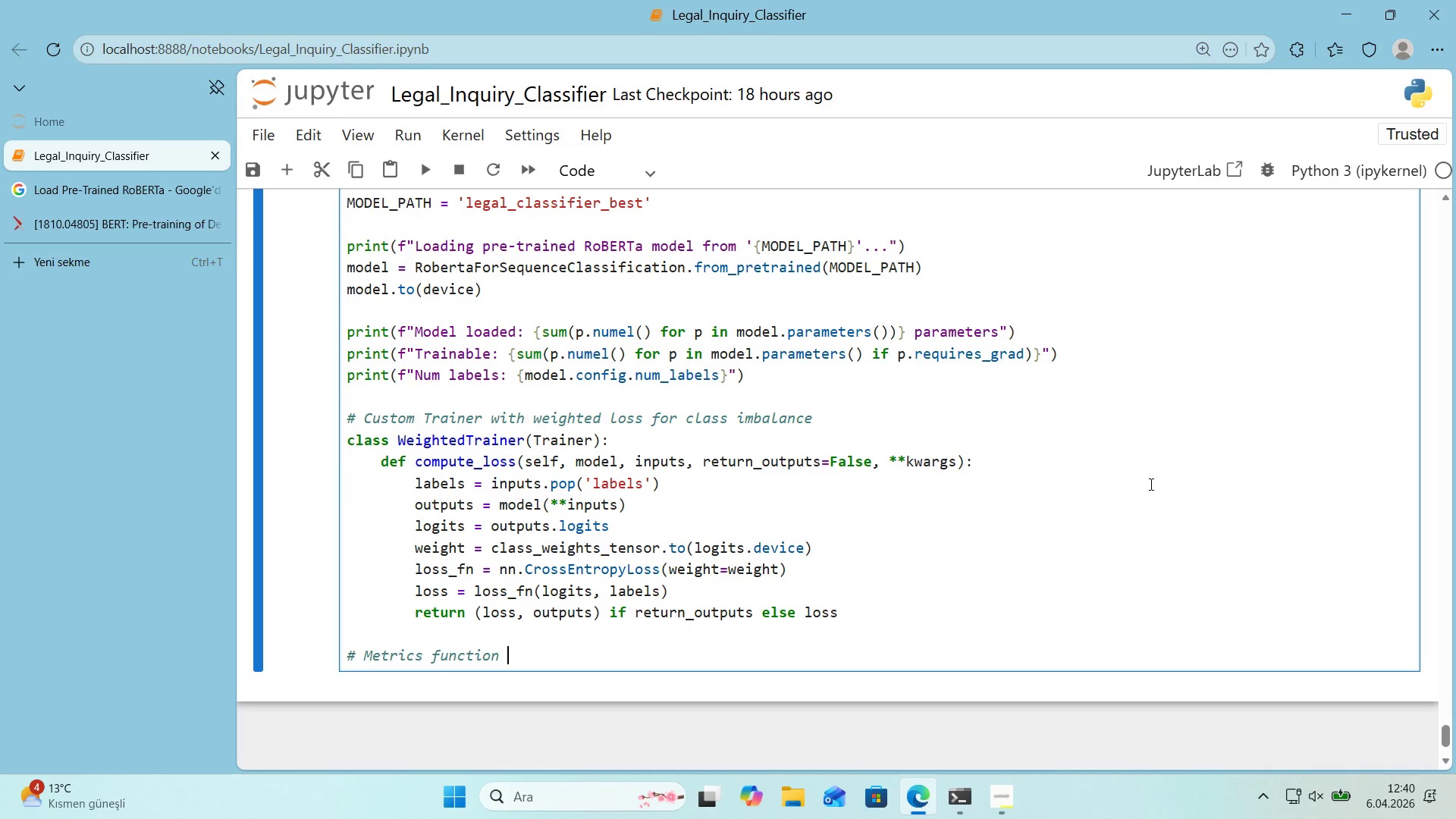 
scroll: coordinate [1157, 481], scroll_direction: down, amount: 1.0
 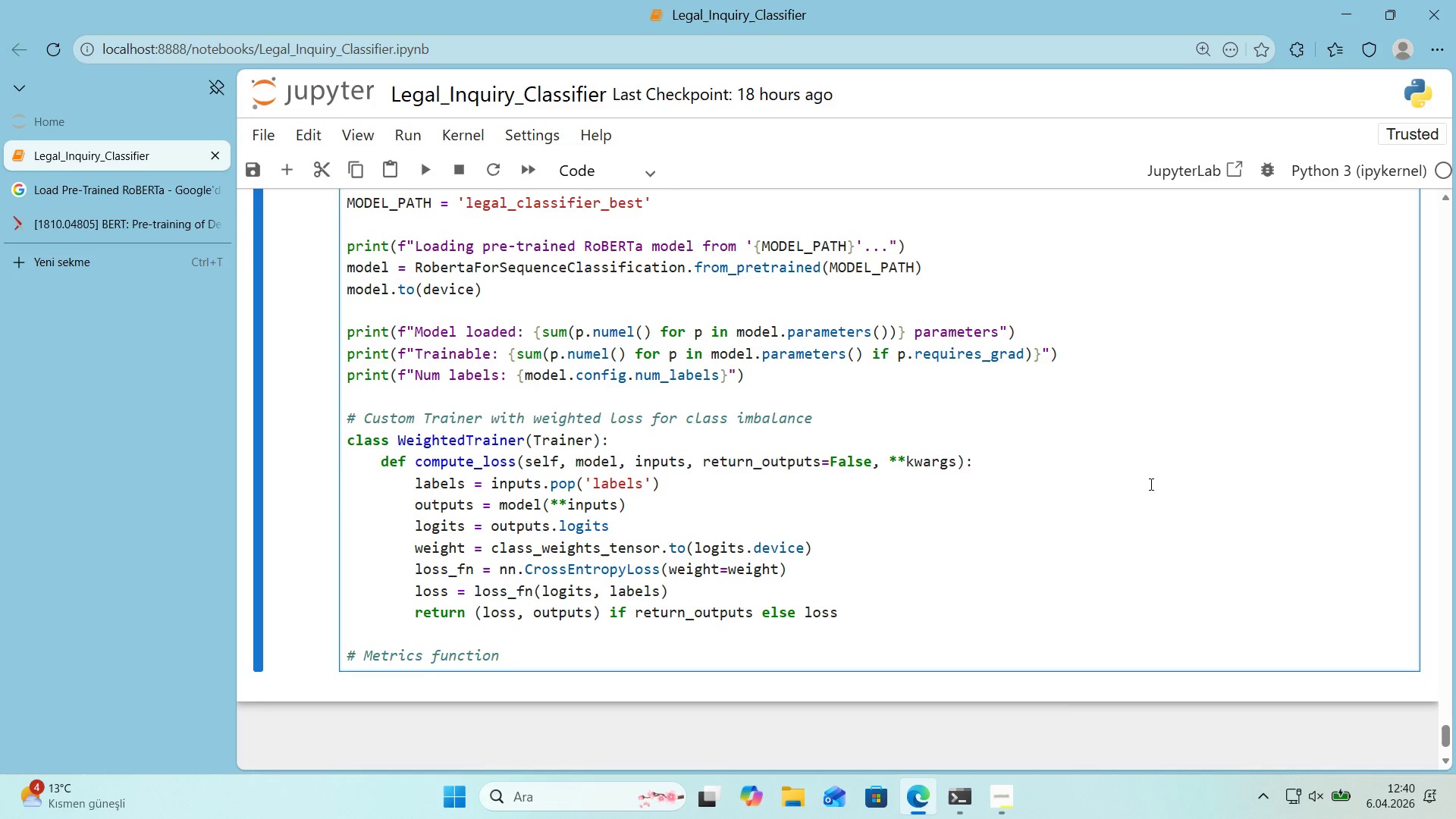 
type(*()
 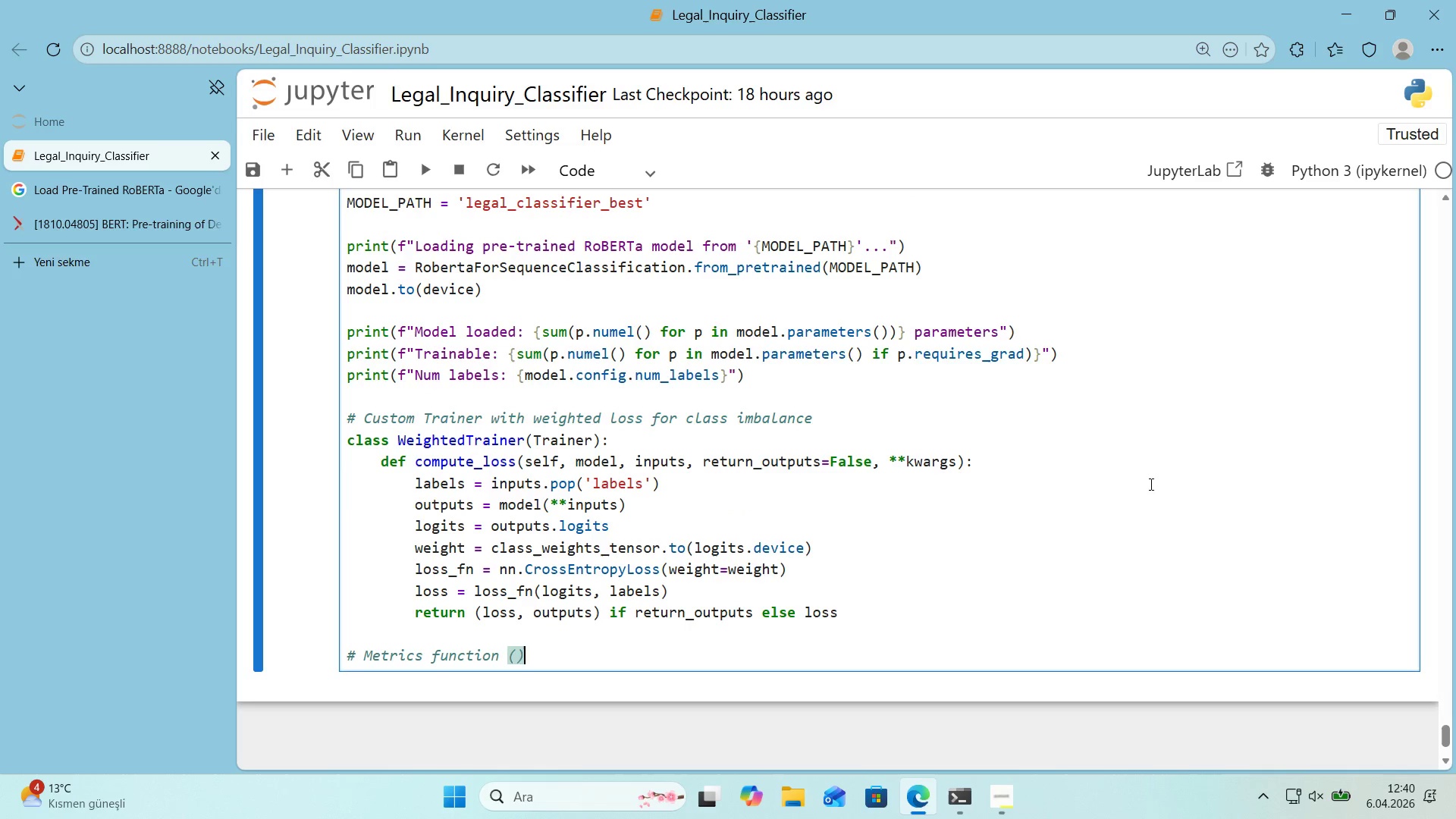 
key(ArrowLeft)
 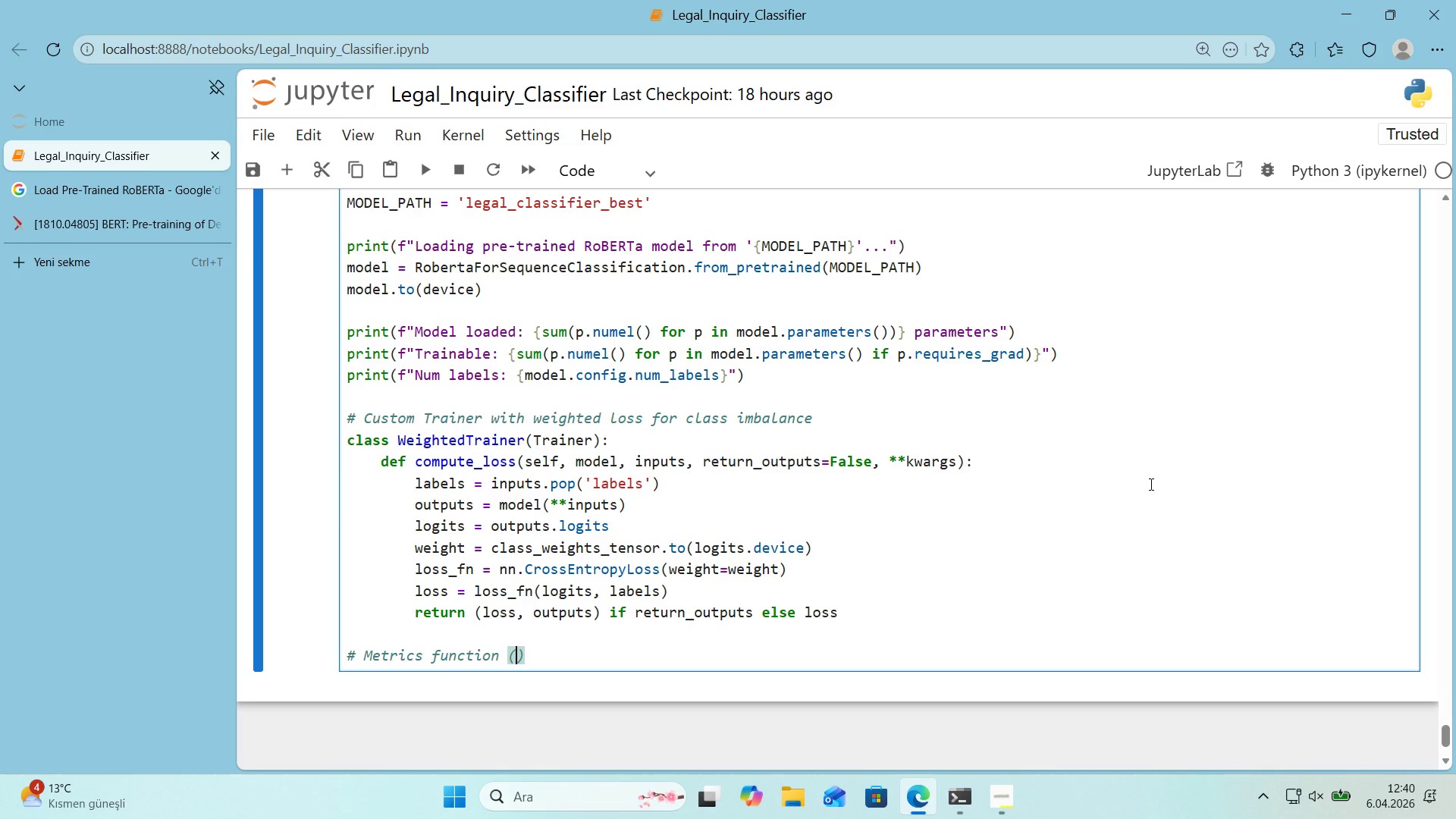 
type(rbslu)
key(Backspace)
key(Backspace)
key(Backspace)
key(Backspace)
key(Backspace)
type(evaluates on 14 labels dur'ng tra'n'ng)
 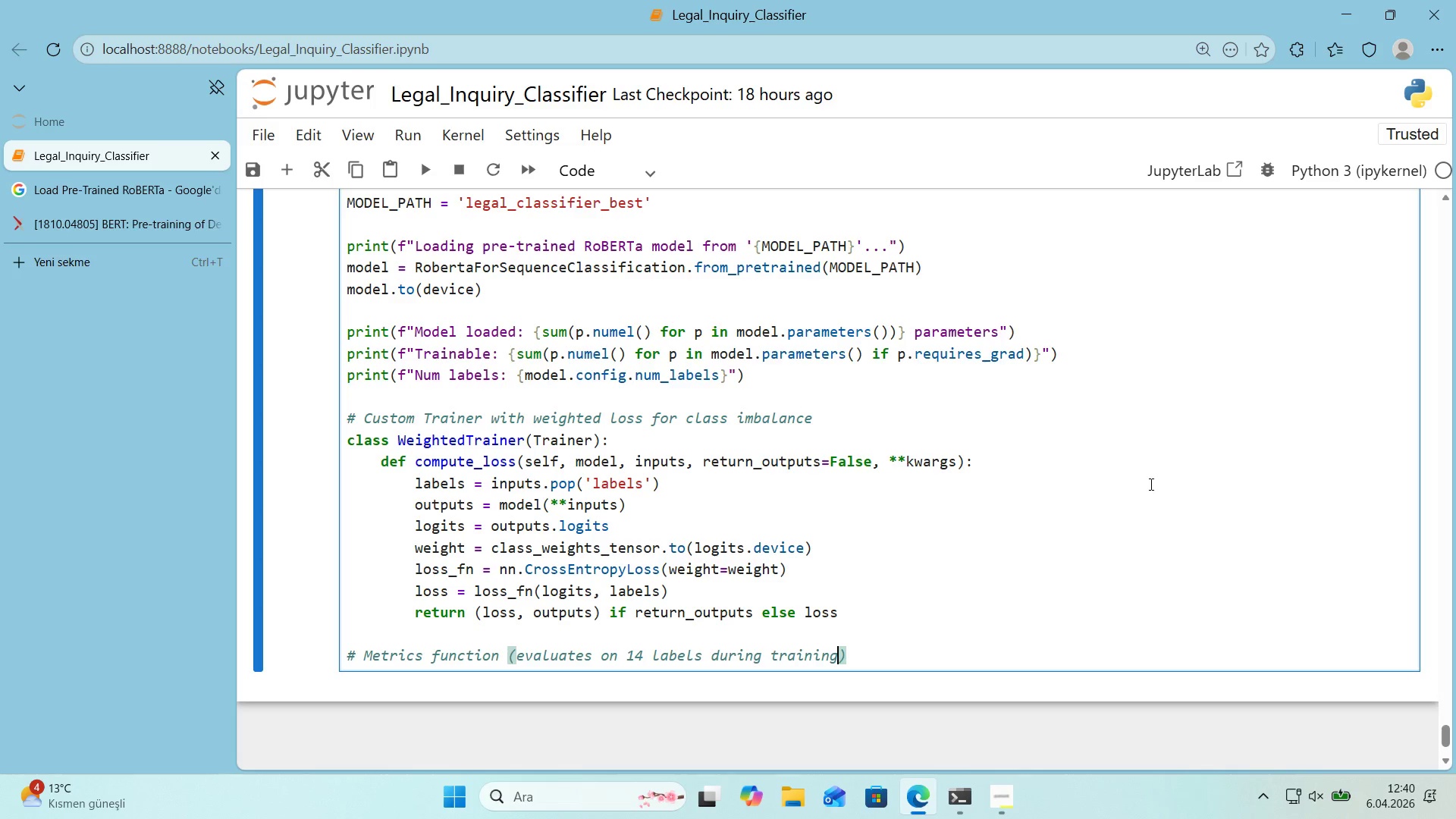 
key(ArrowRight)
 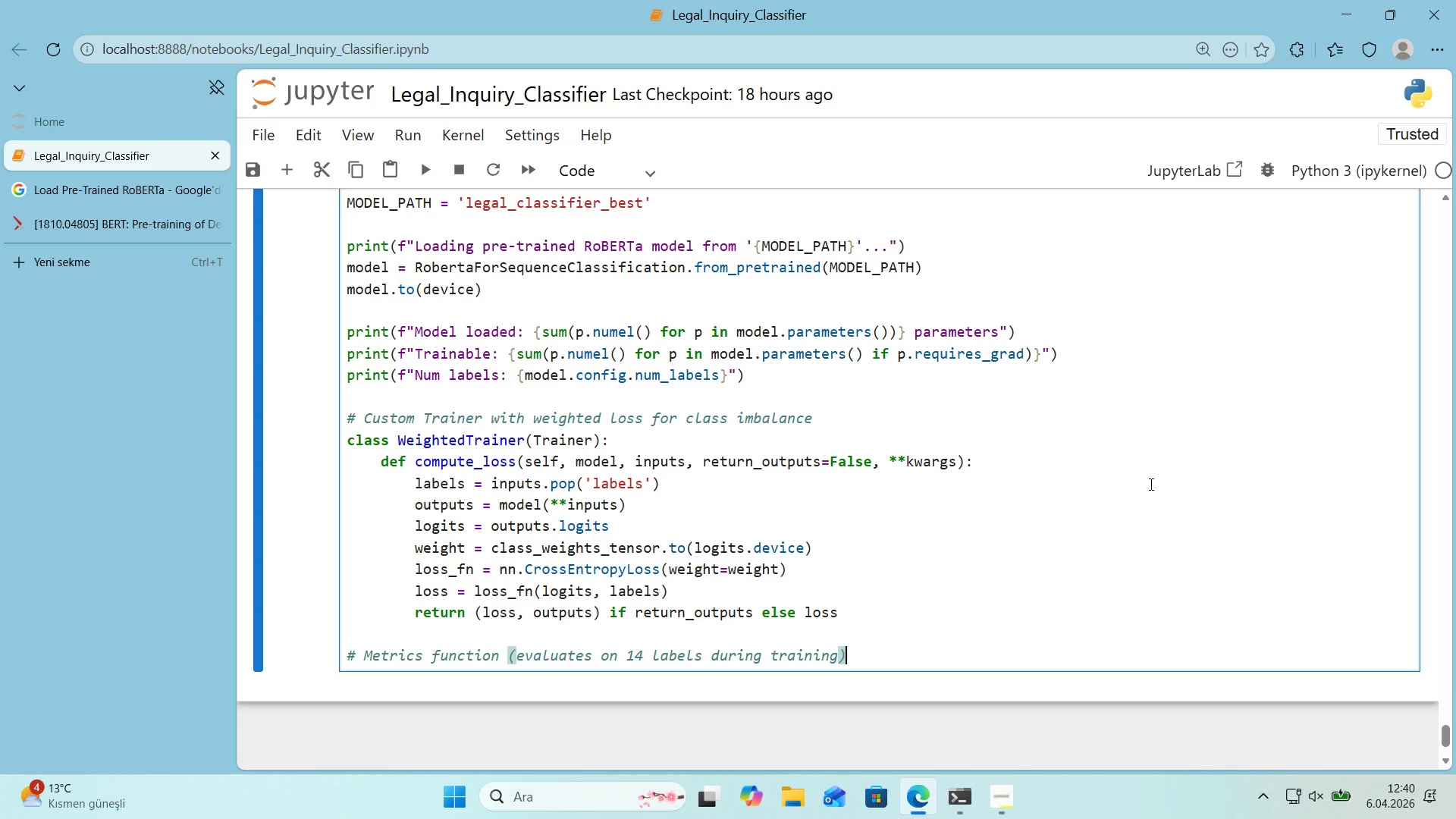 
key(Enter)
 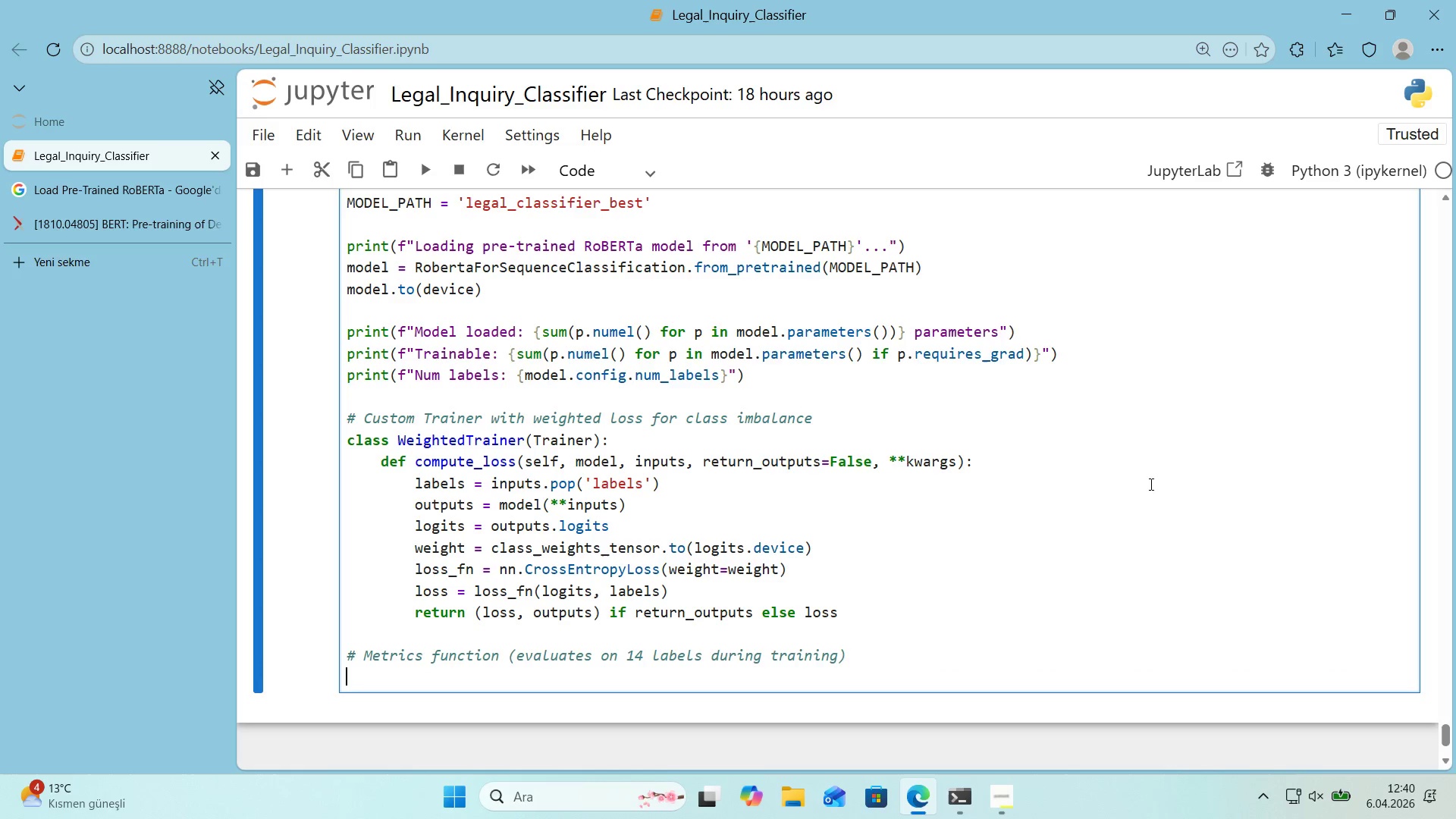 
type(def compute_metr'cs*()
 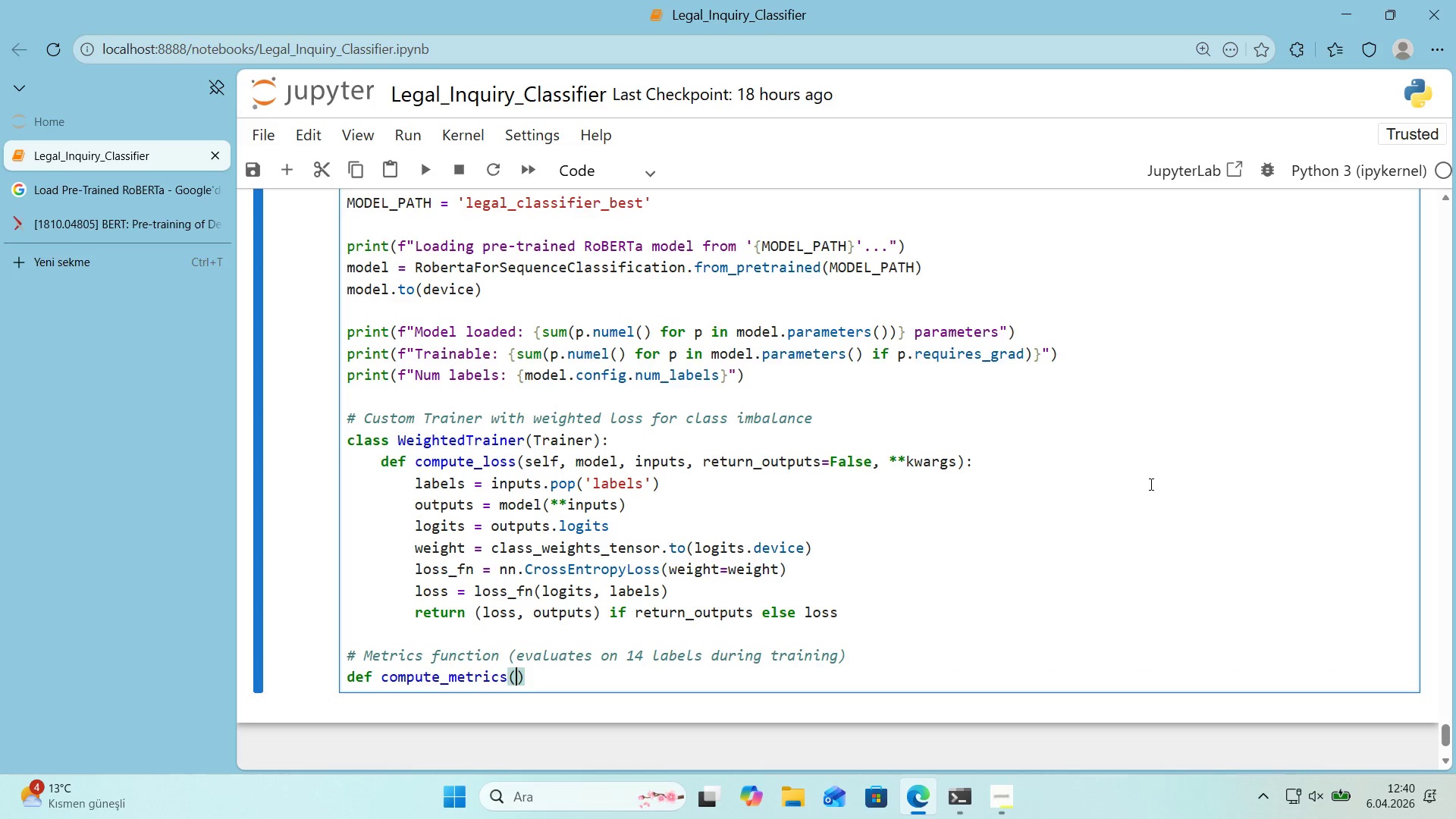 
 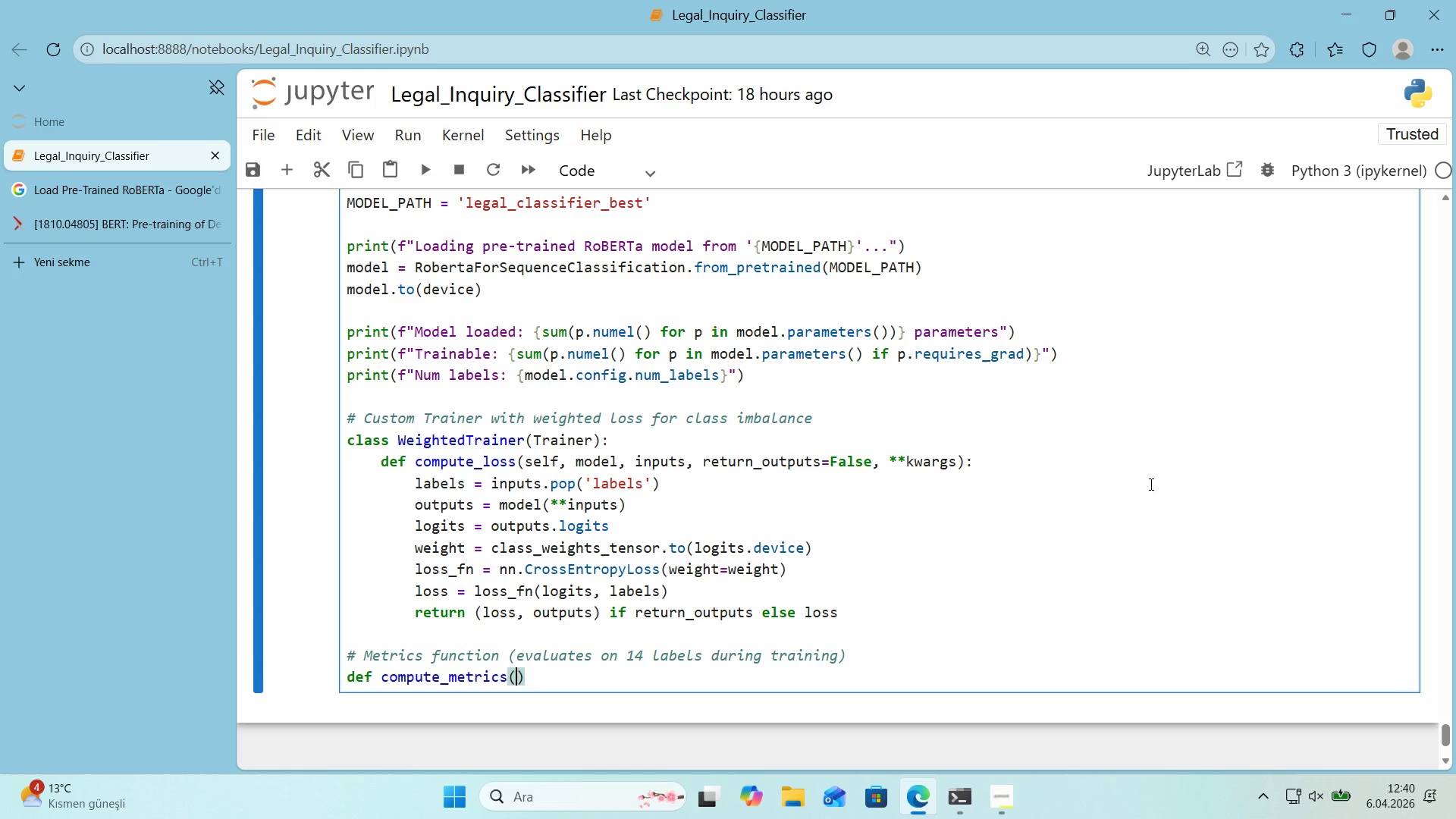 
key(ArrowLeft)
 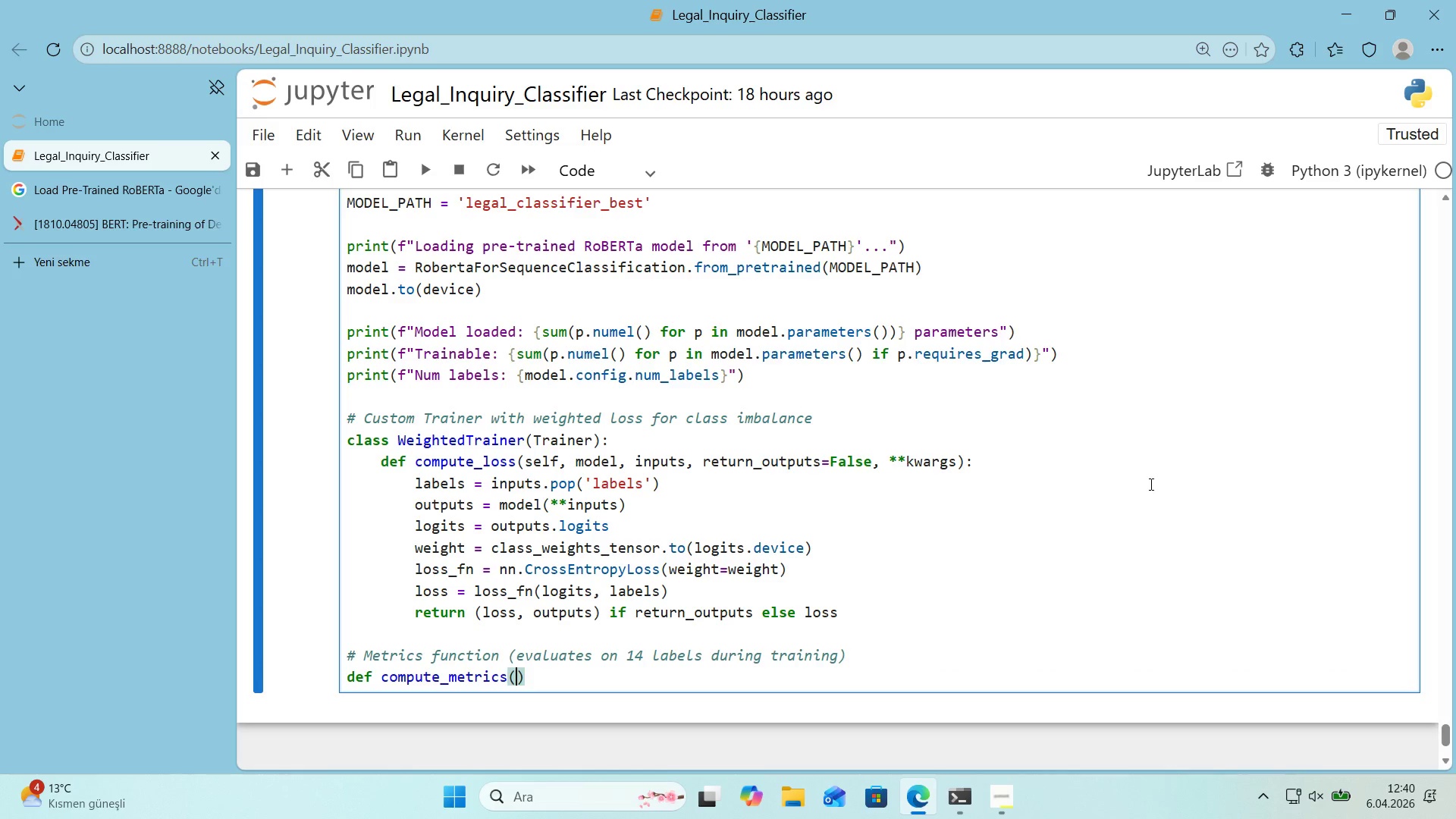 
type(eval_pred)
 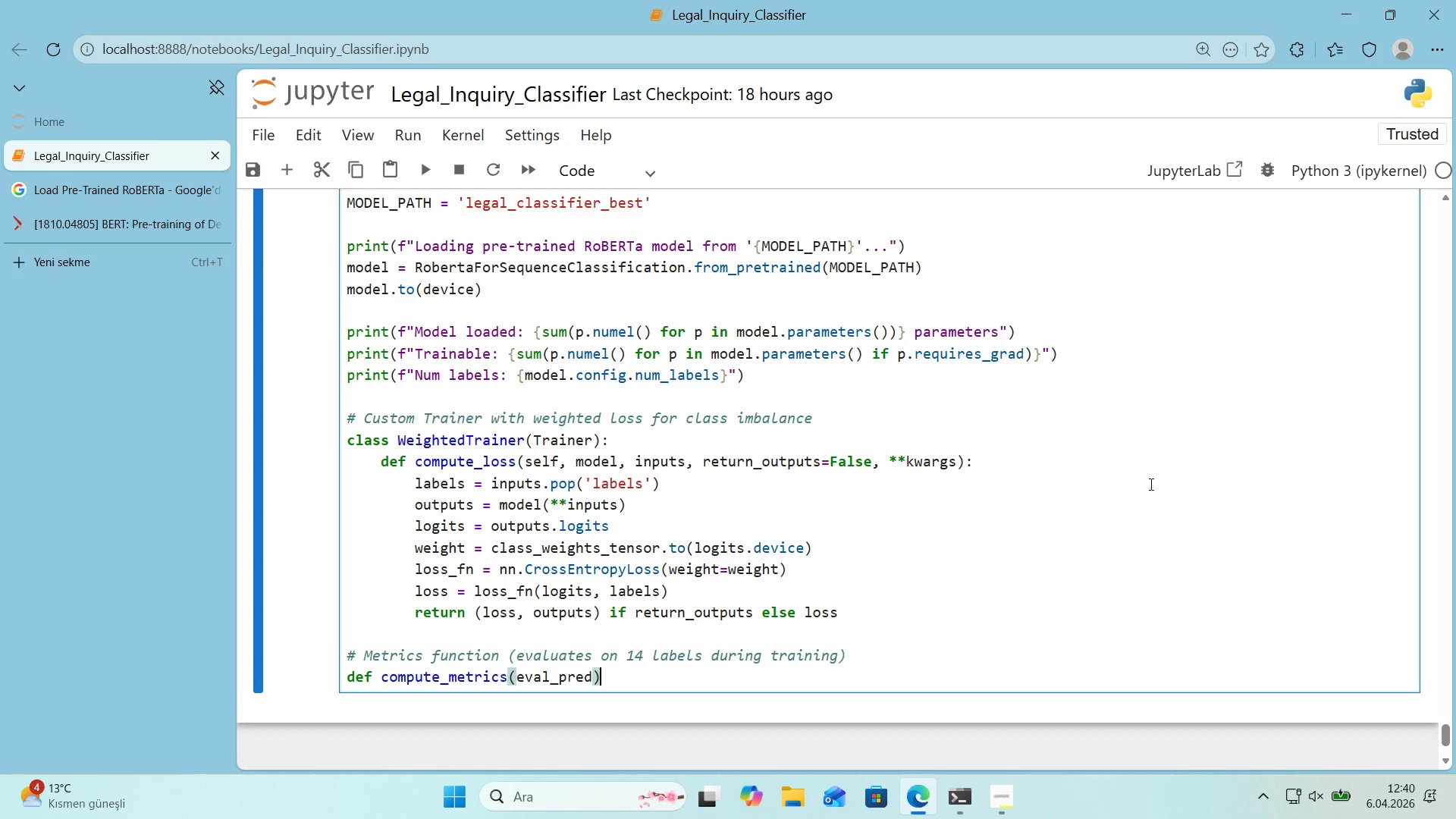 
 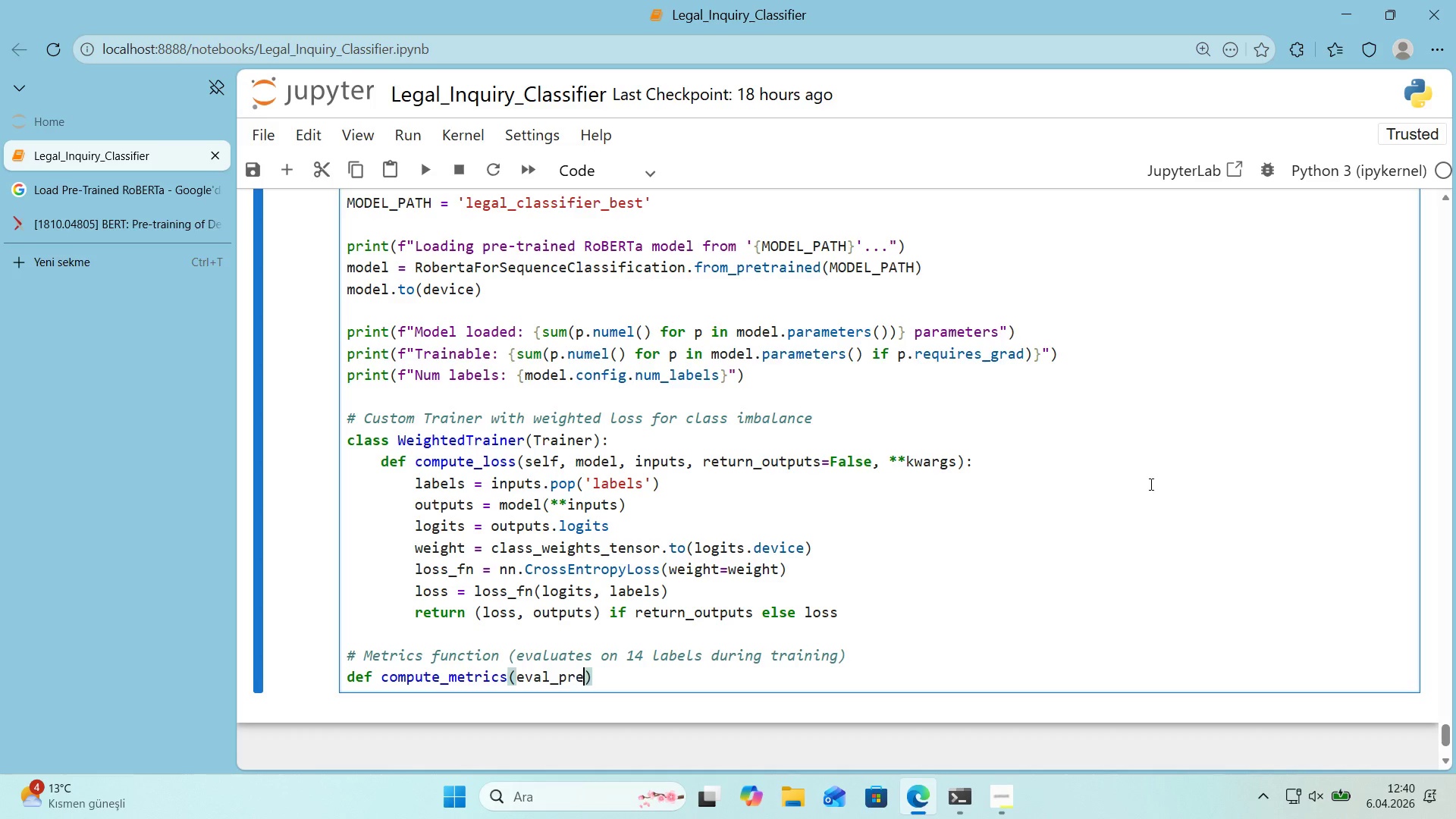 
key(ArrowRight)
 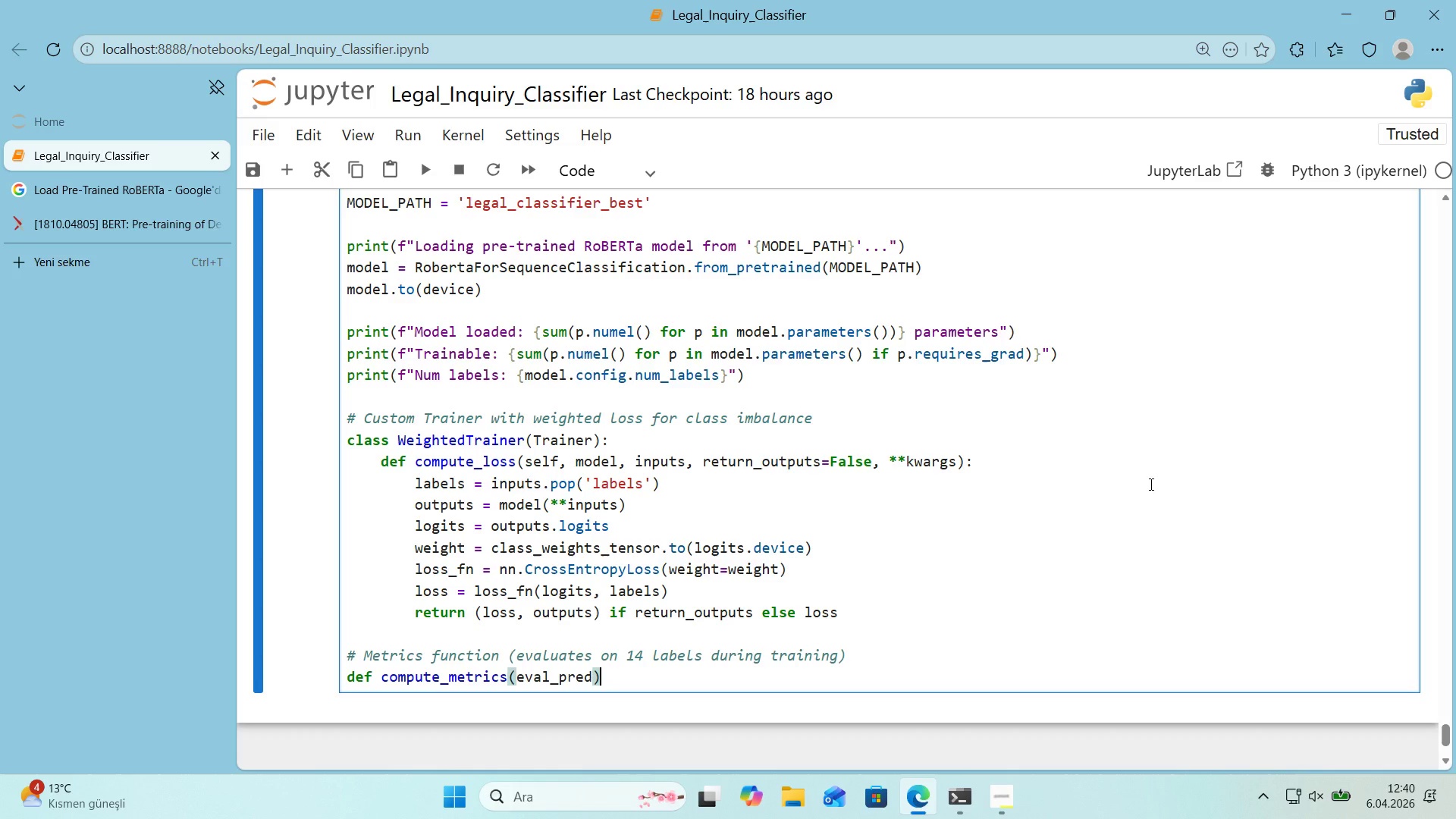 
key(Shift+Period)
 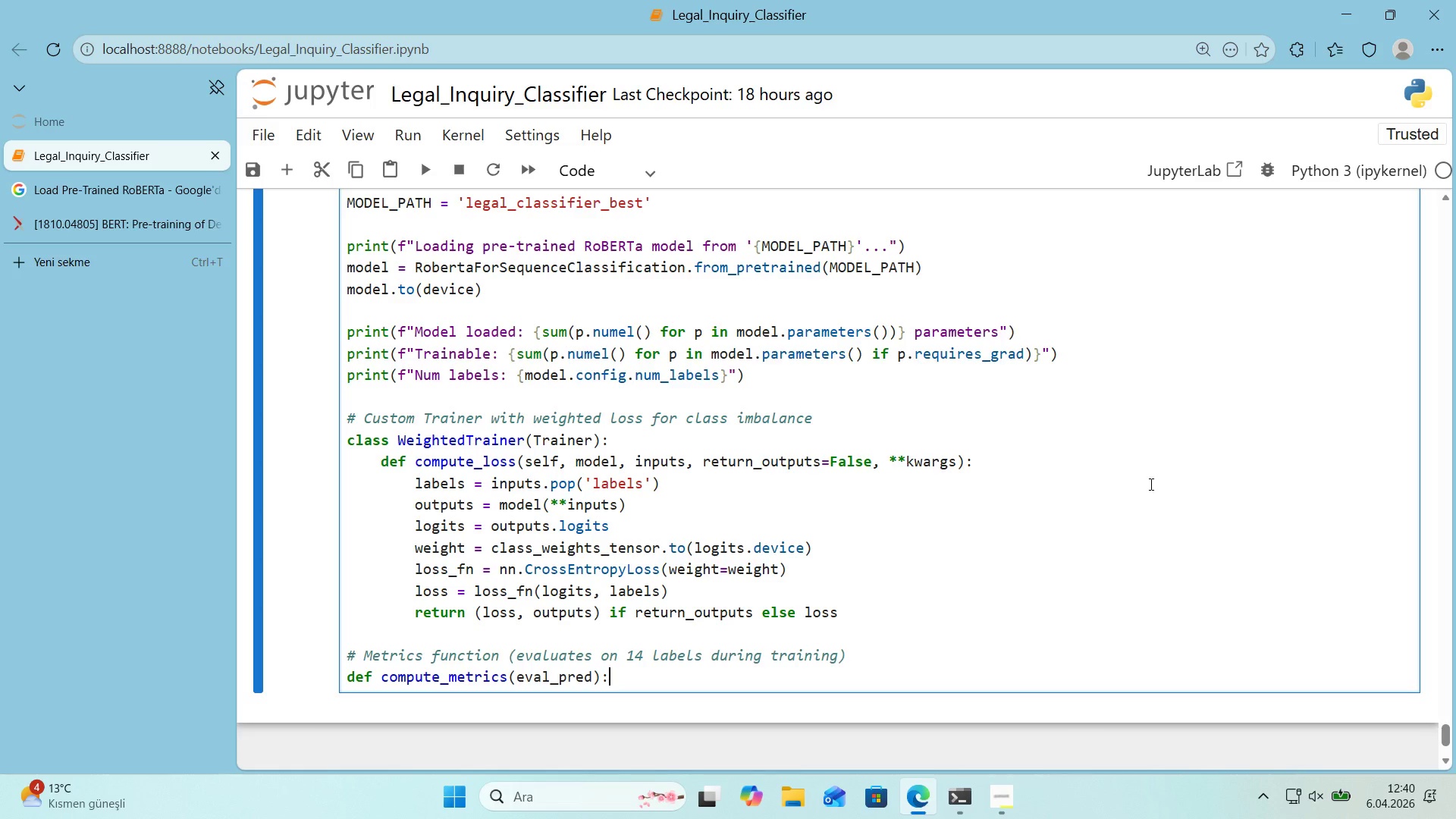 
key(Enter)
 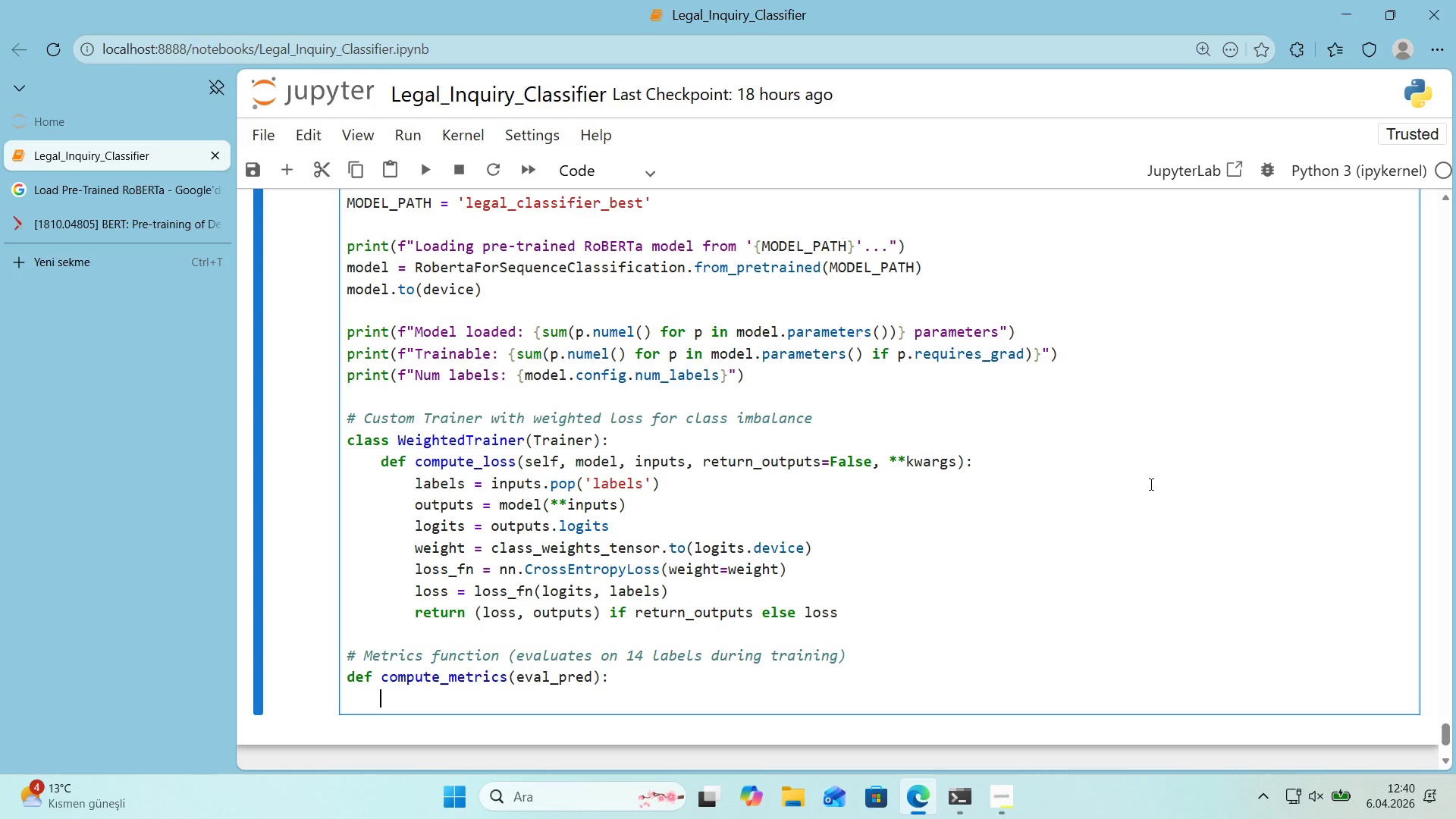 
type(log'ts, labels ) eval_pred)
 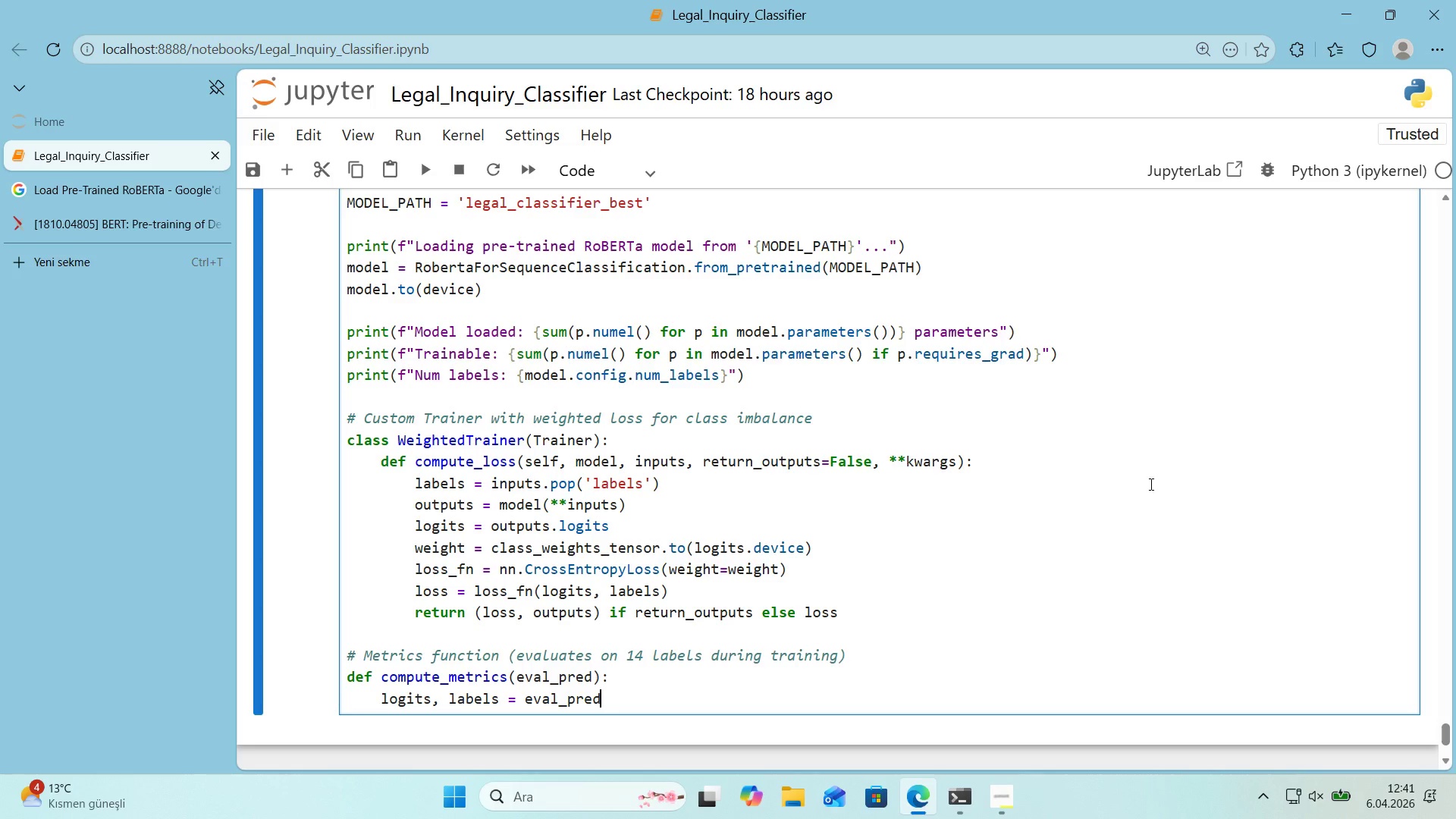 
key(Enter)
 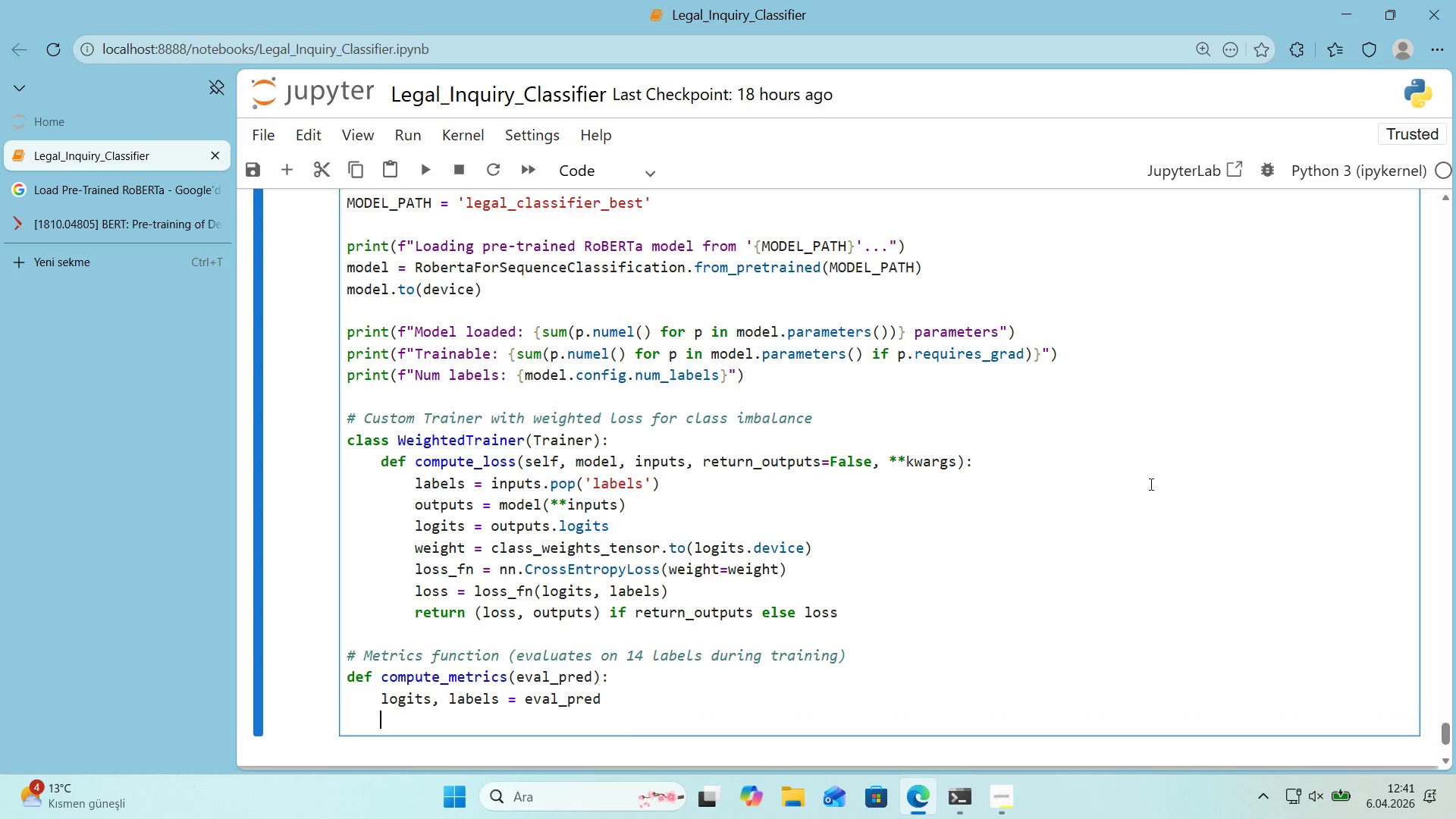 
type(pred'ct'ons ) np.argmax*()
 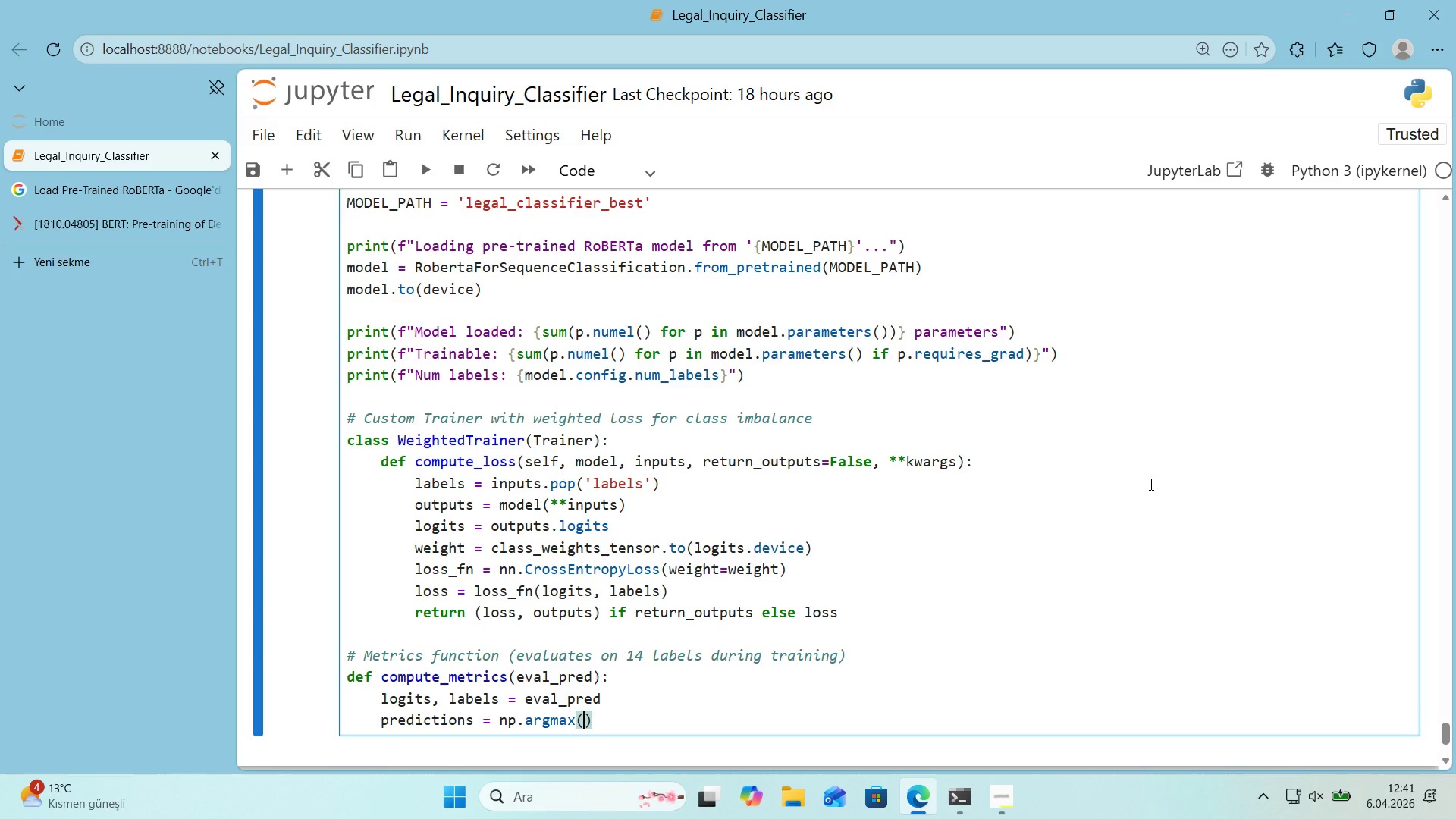 
 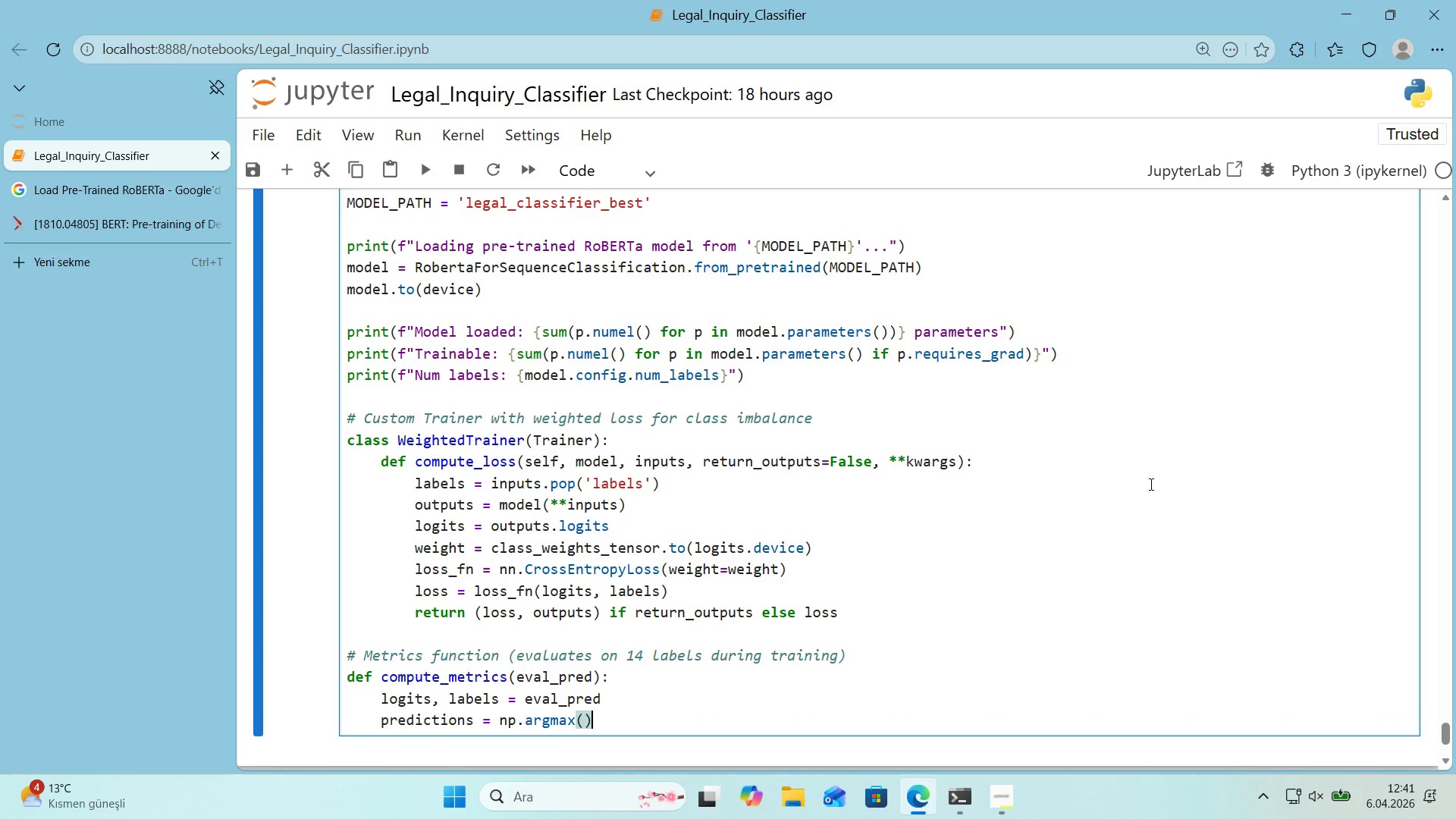 
key(ArrowLeft)
 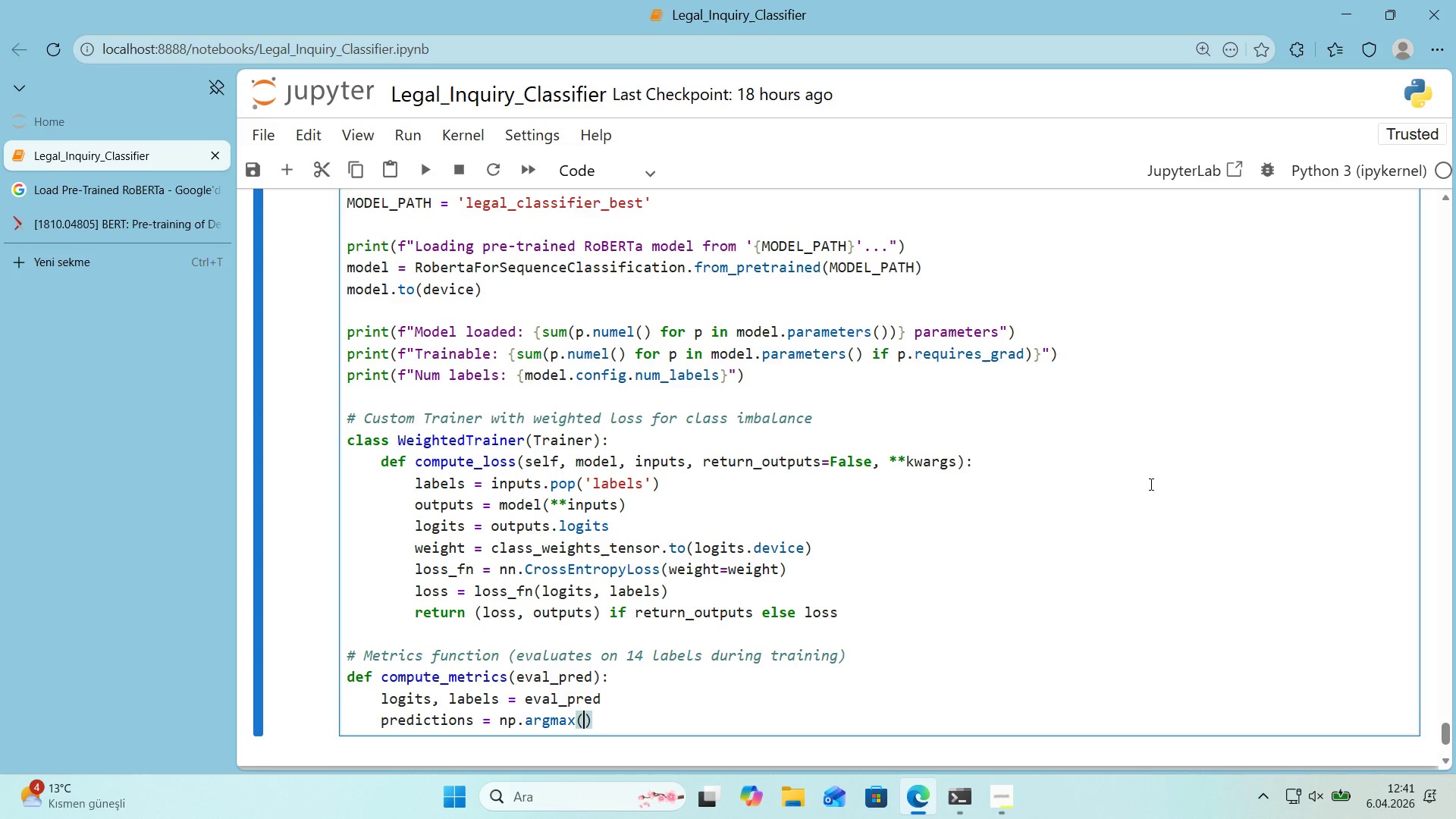 
type(log'ts, ax's)-1)
 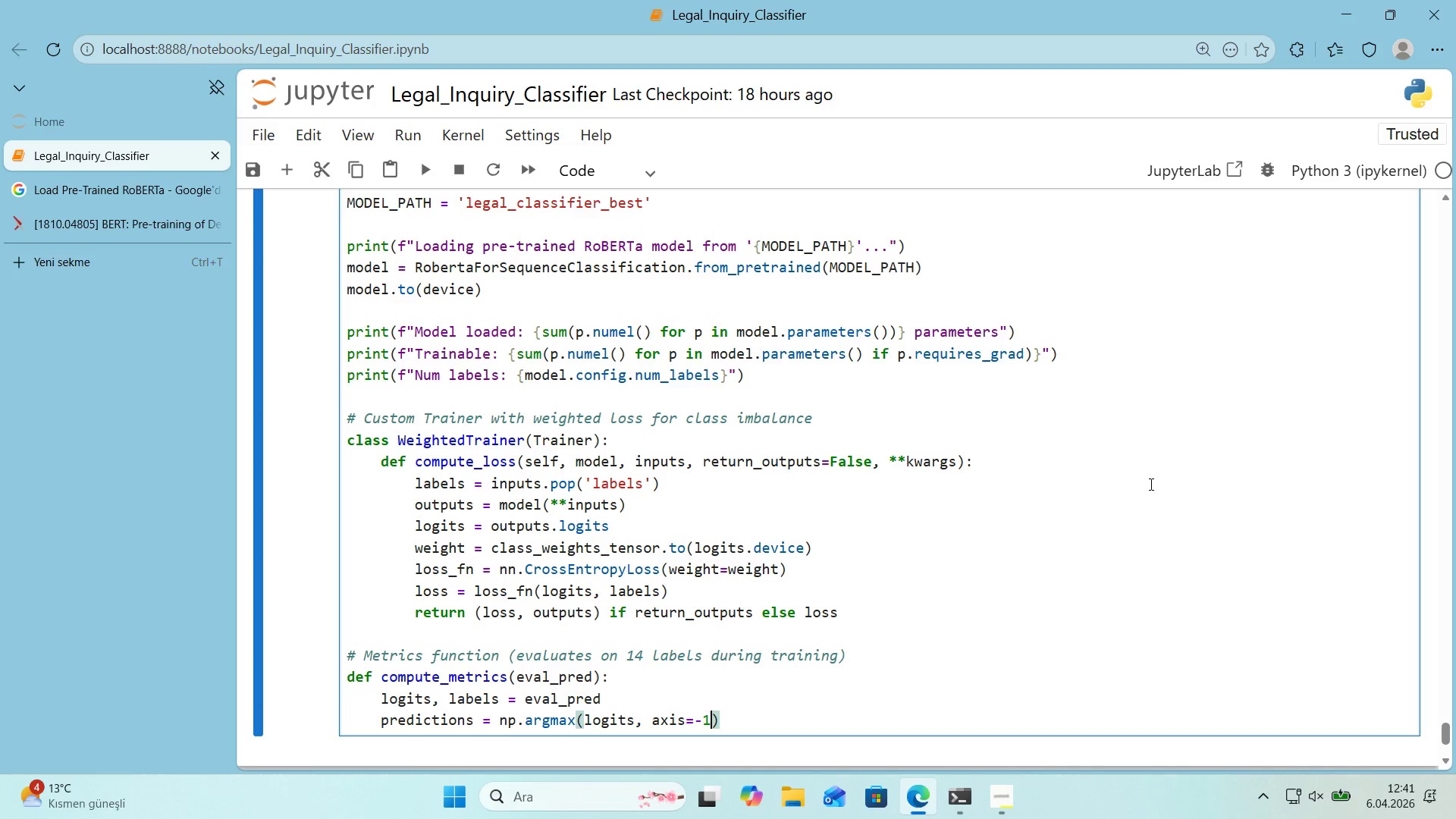 
 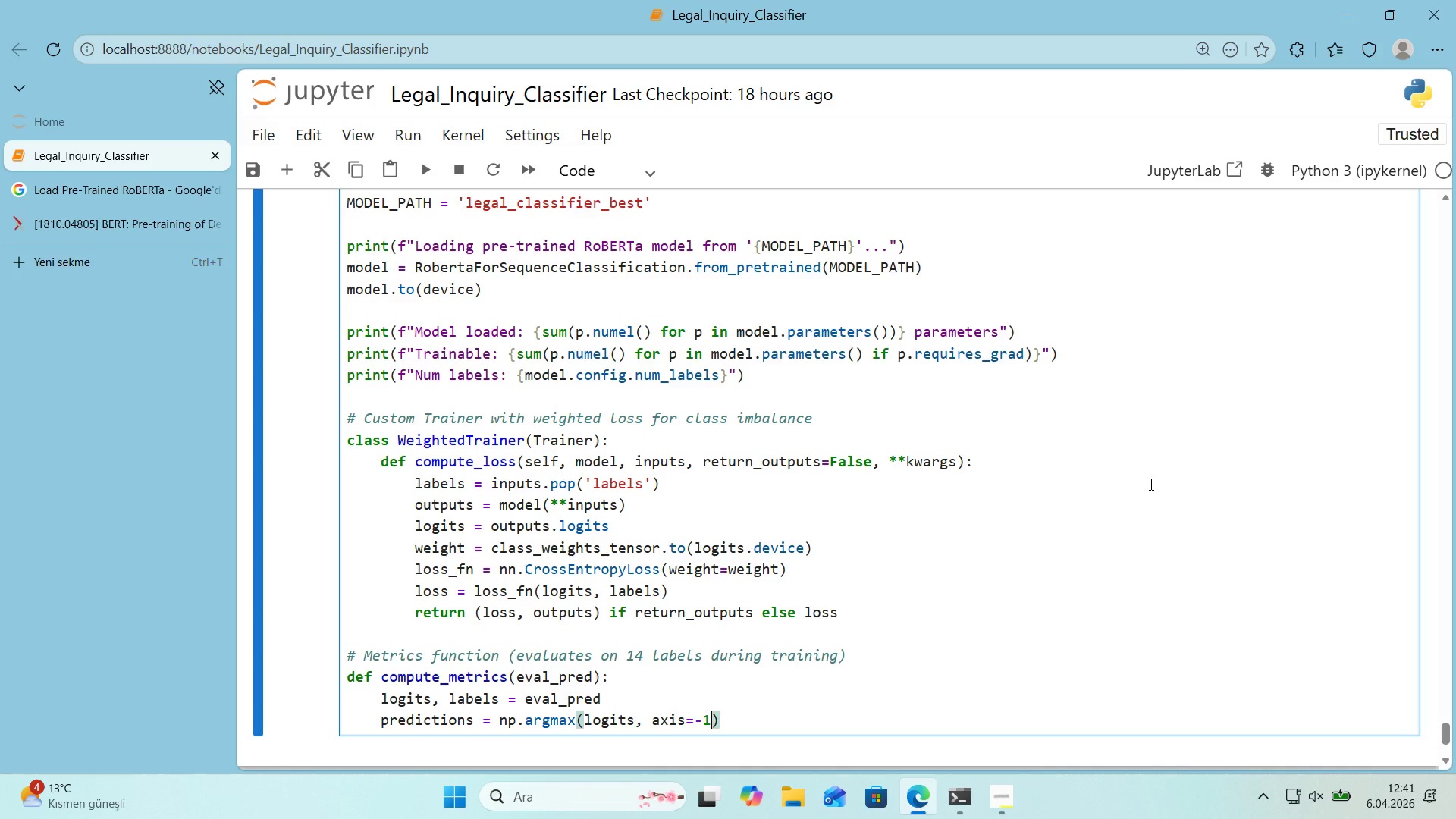 
key(ArrowRight)
 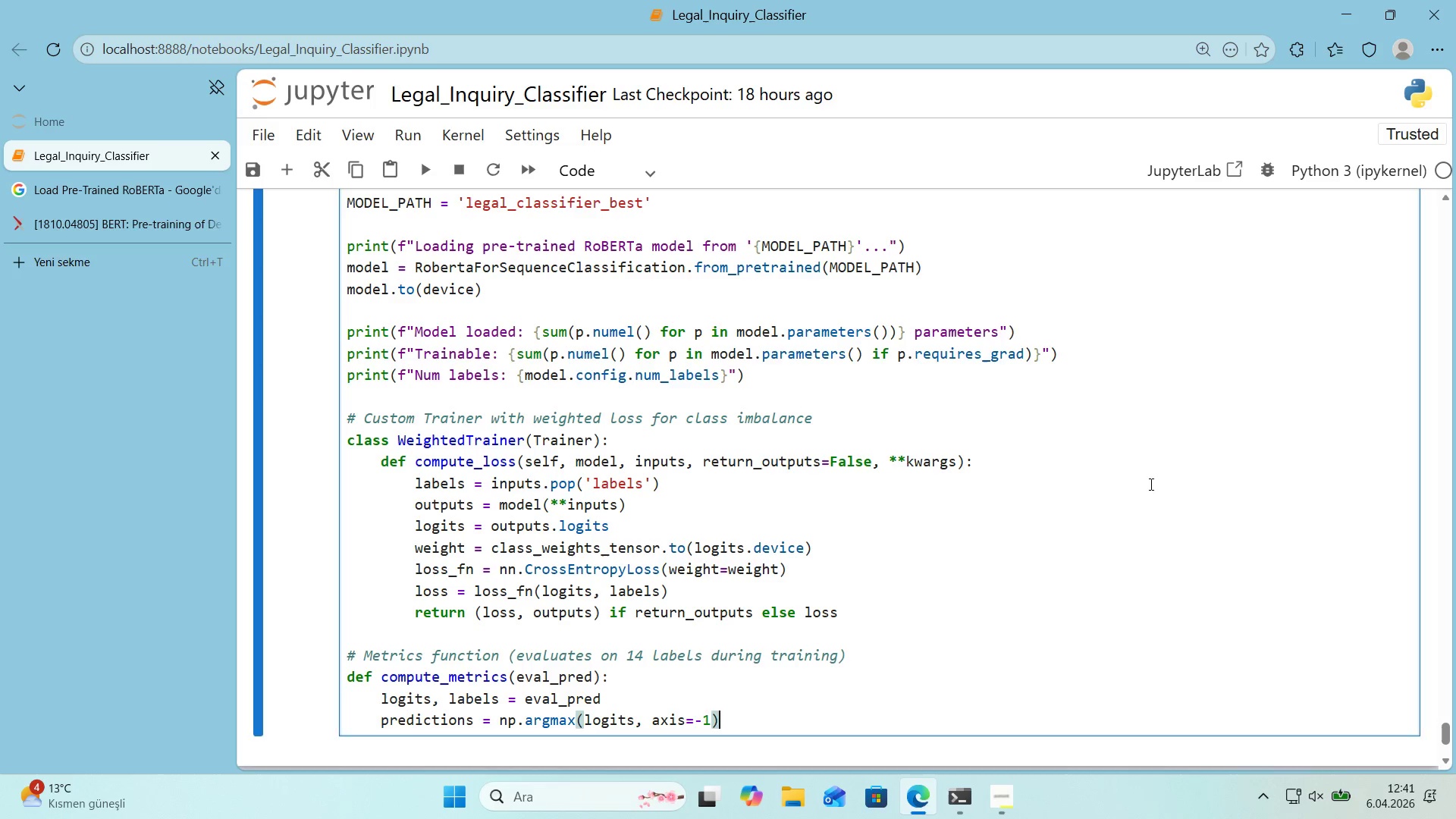 
key(Enter)
 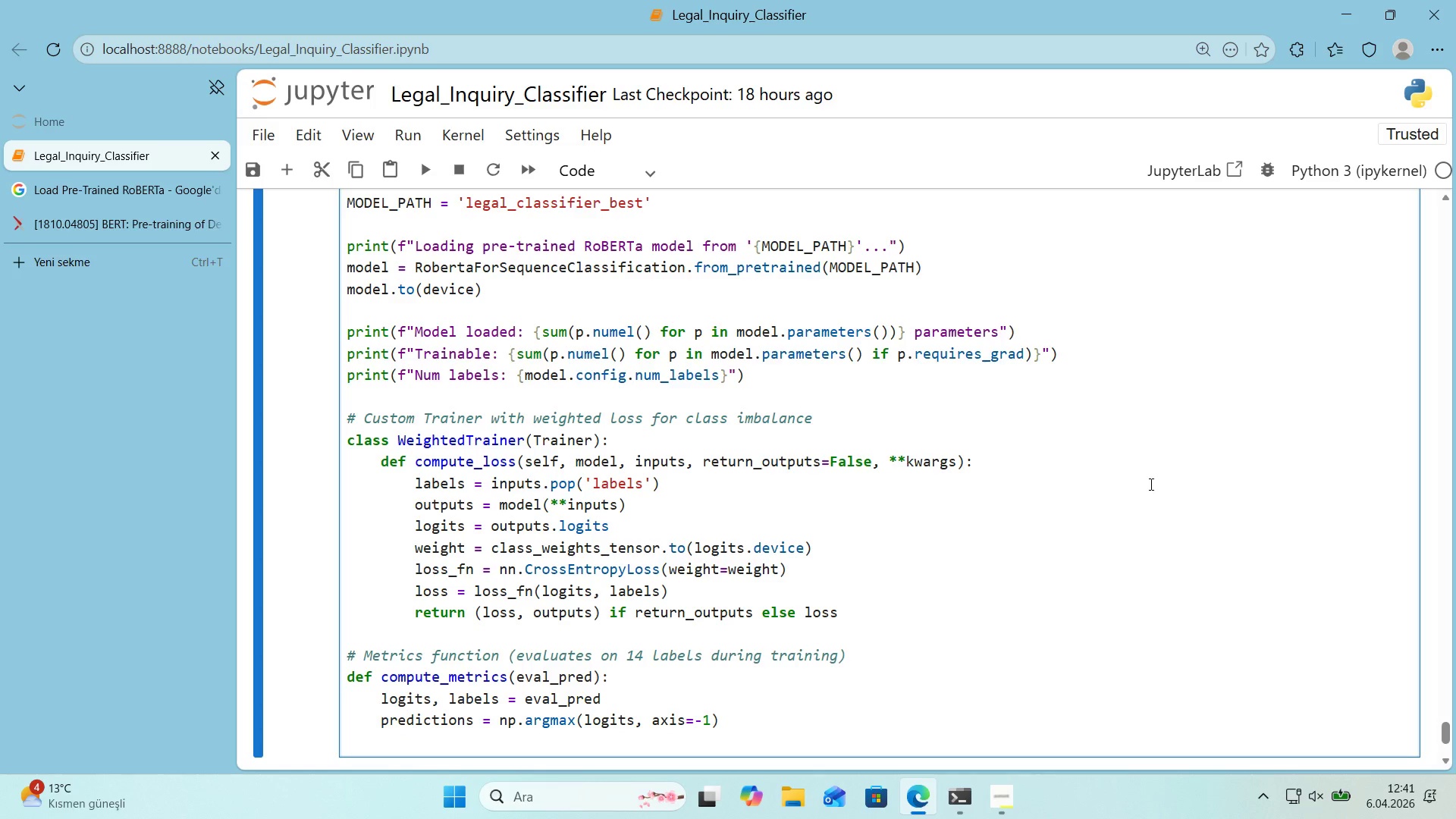 
scroll: coordinate [1150, 484], scroll_direction: down, amount: 1.0
 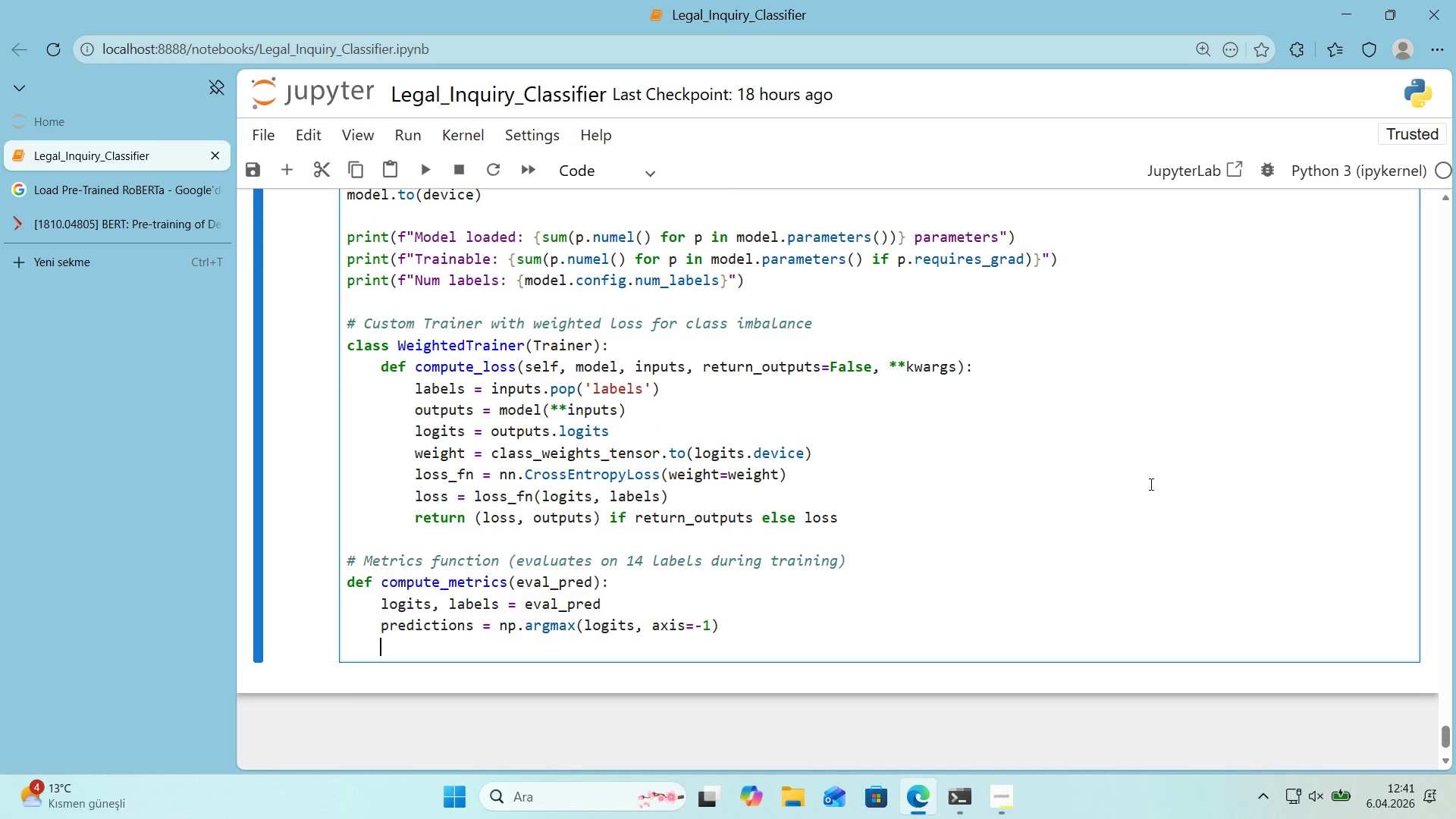 
type(f1 ) f1)Score)
key(Backspace)
key(Backspace)
key(Backspace)
key(Backspace)
key(Backspace)
key(Backspace)
type(_score)
 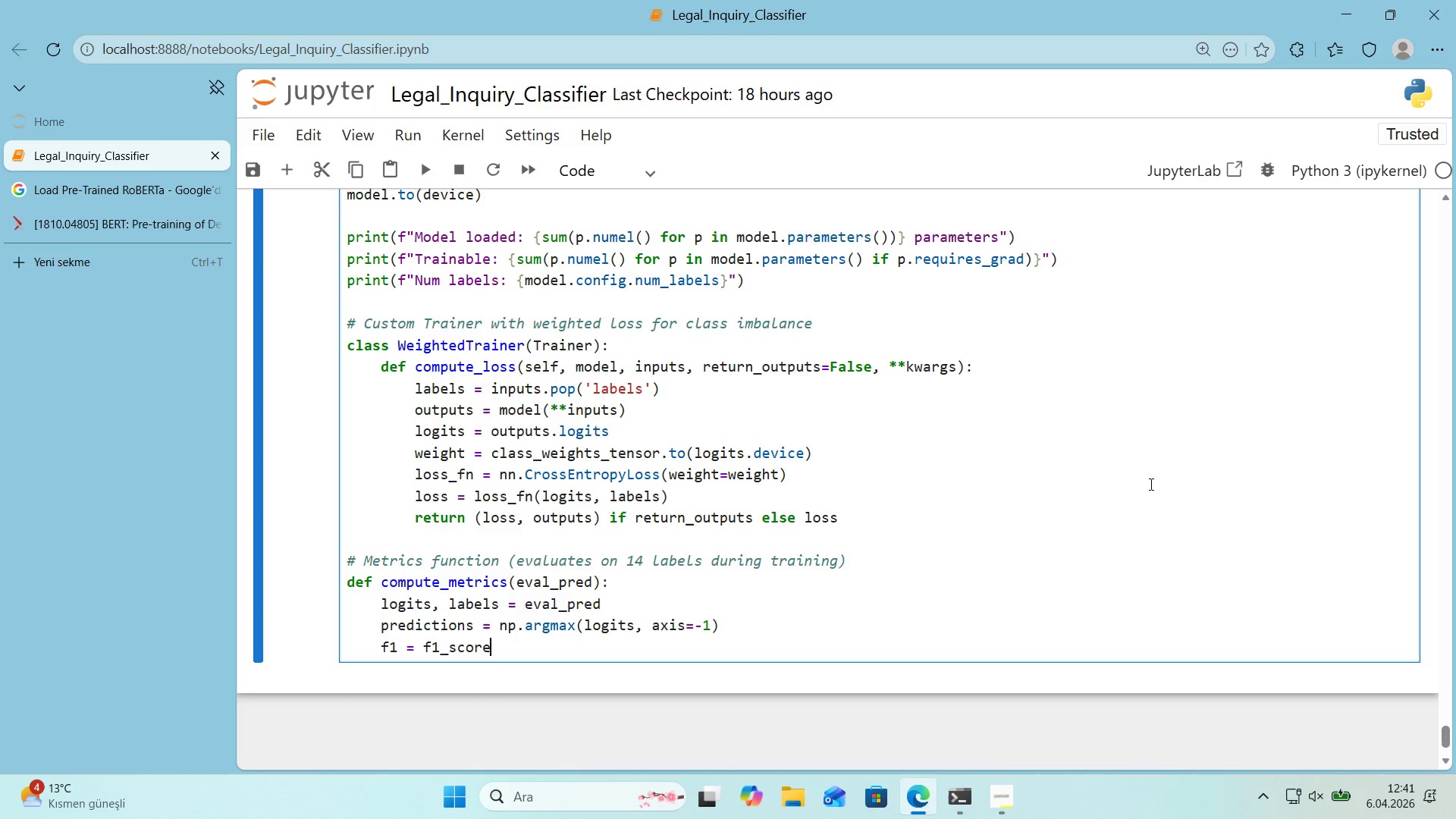 
wait(14.36)
 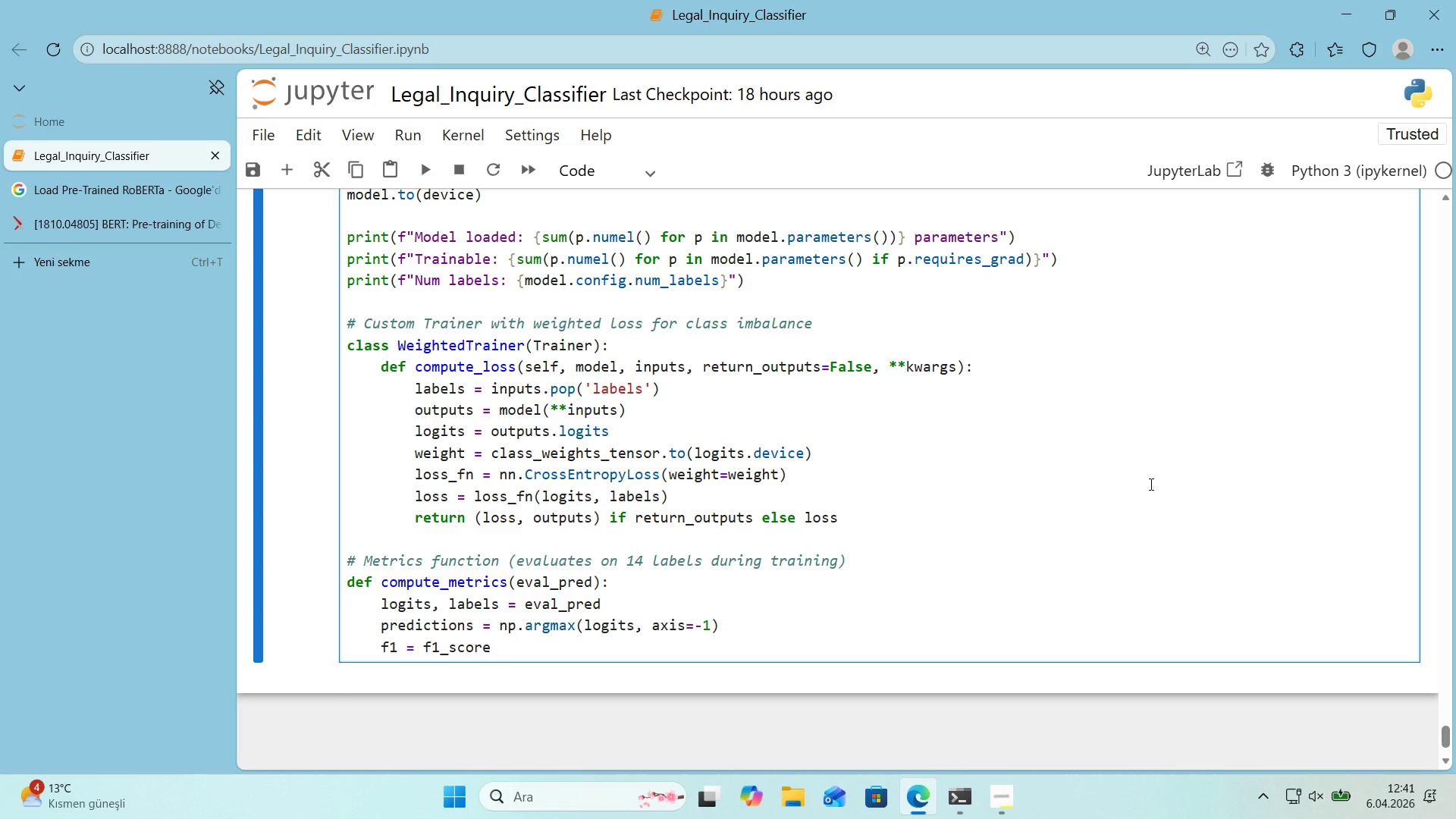 
type(*()
 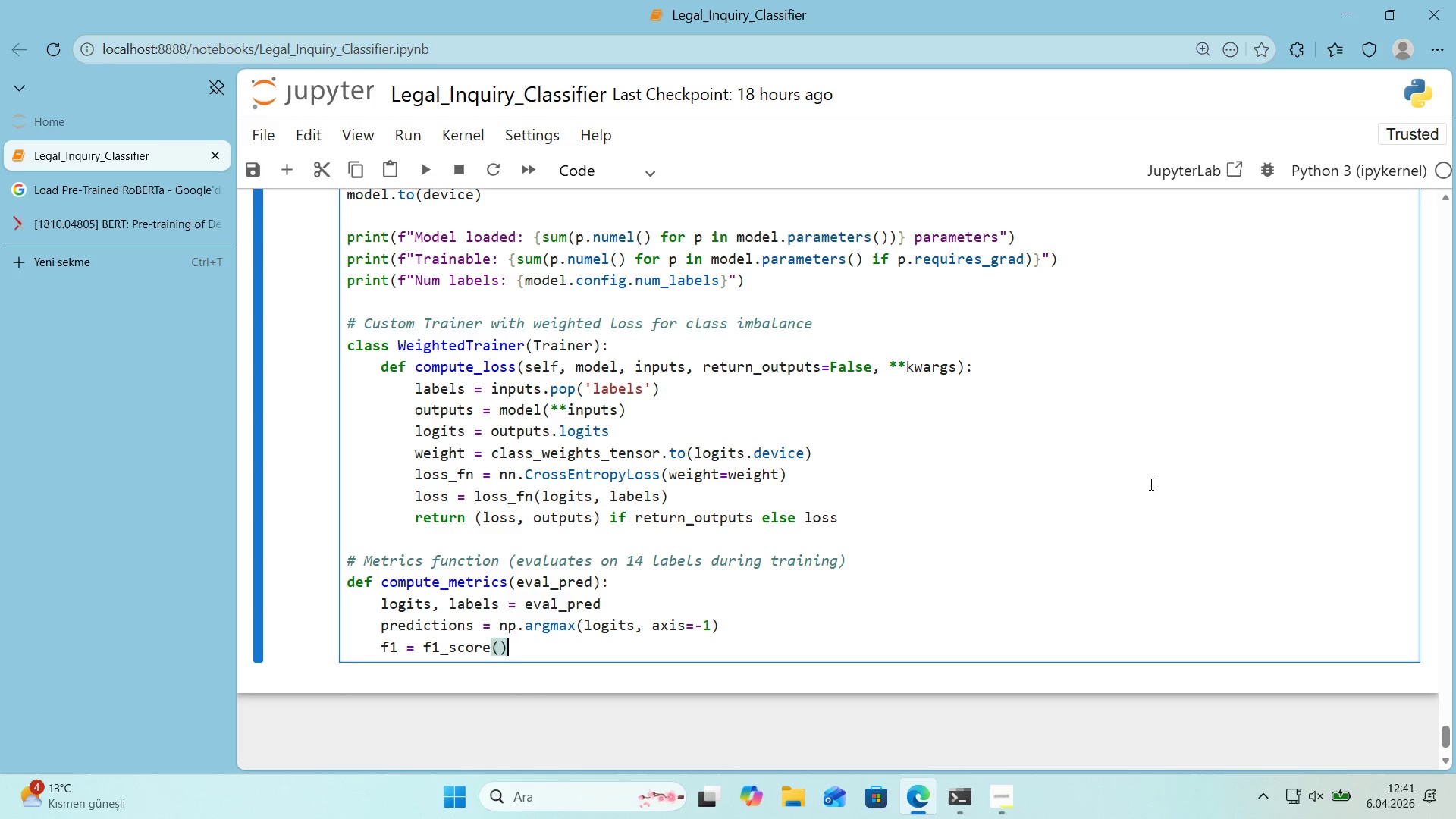 
key(ArrowLeft)
 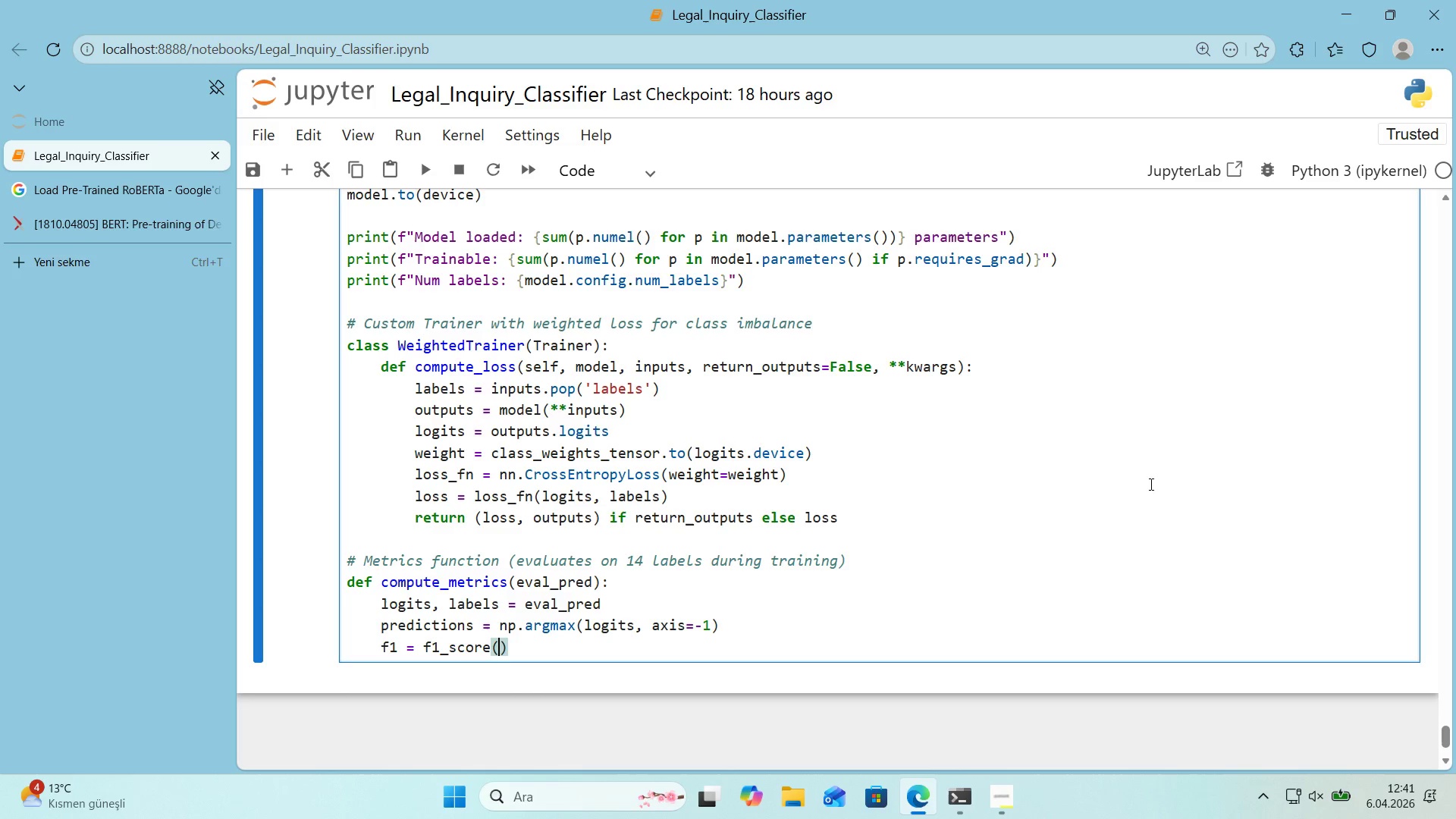 
type(labels, pred'ct'ons, average)@@)
 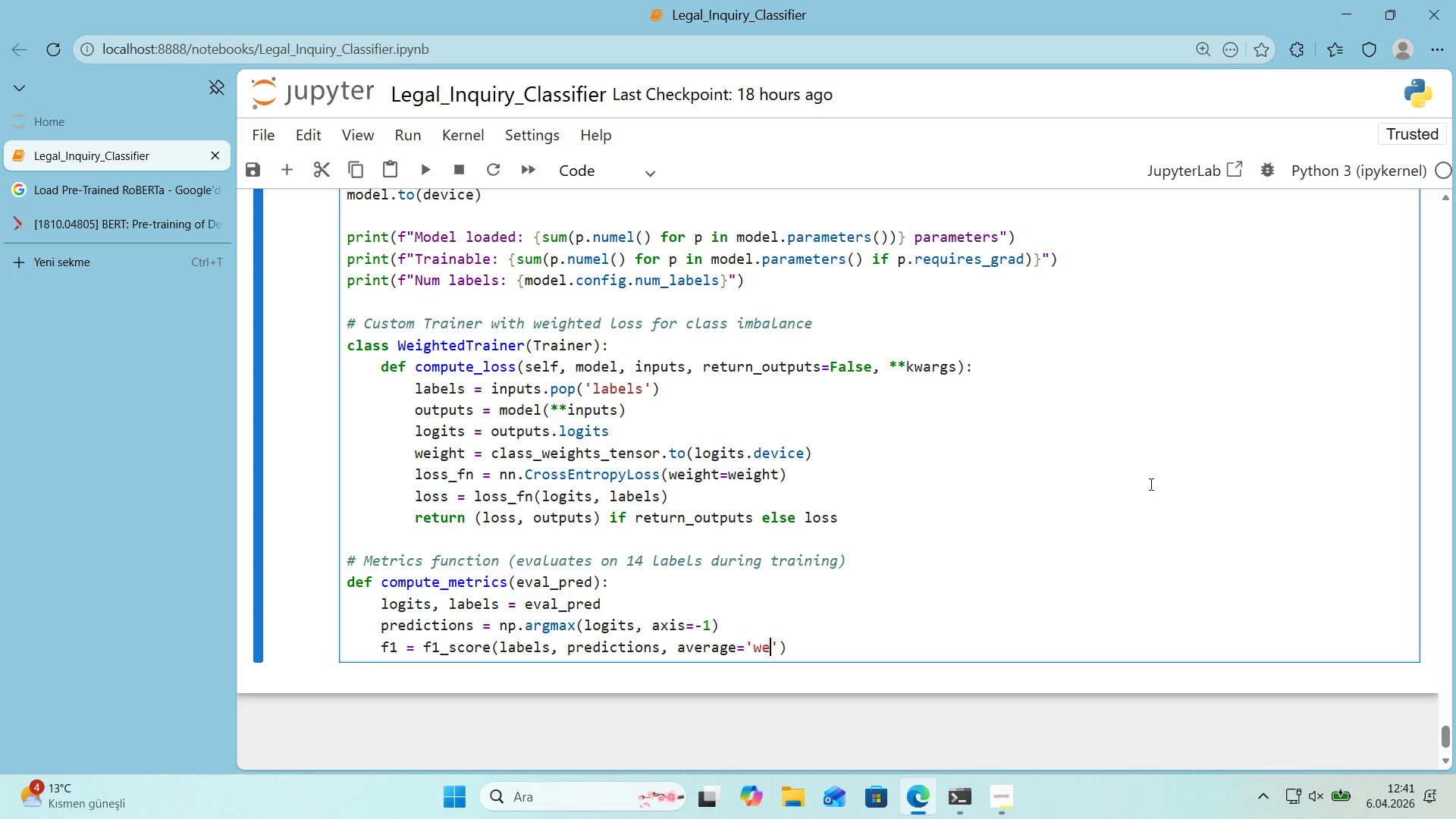 
 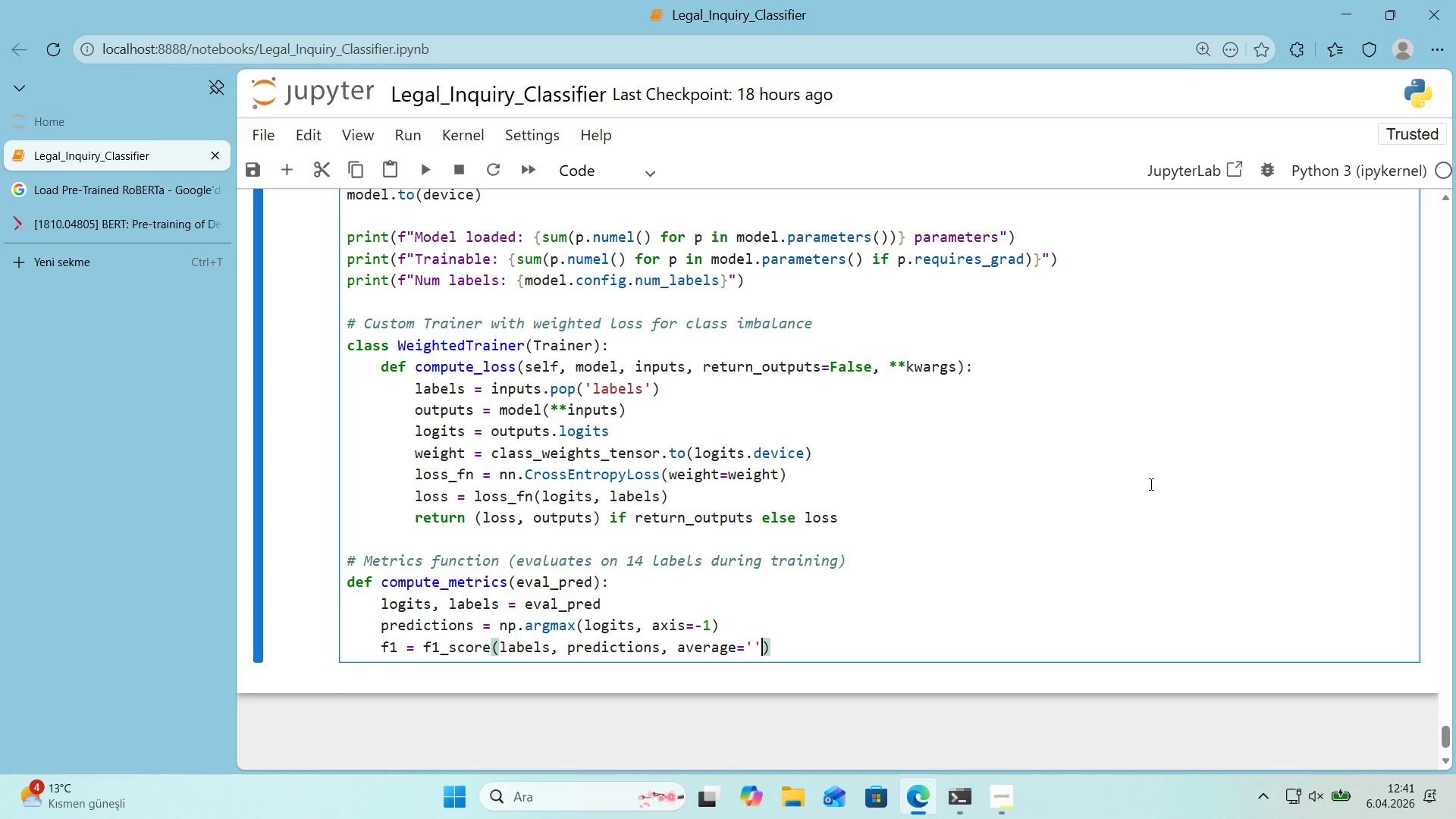 
key(ArrowLeft)
 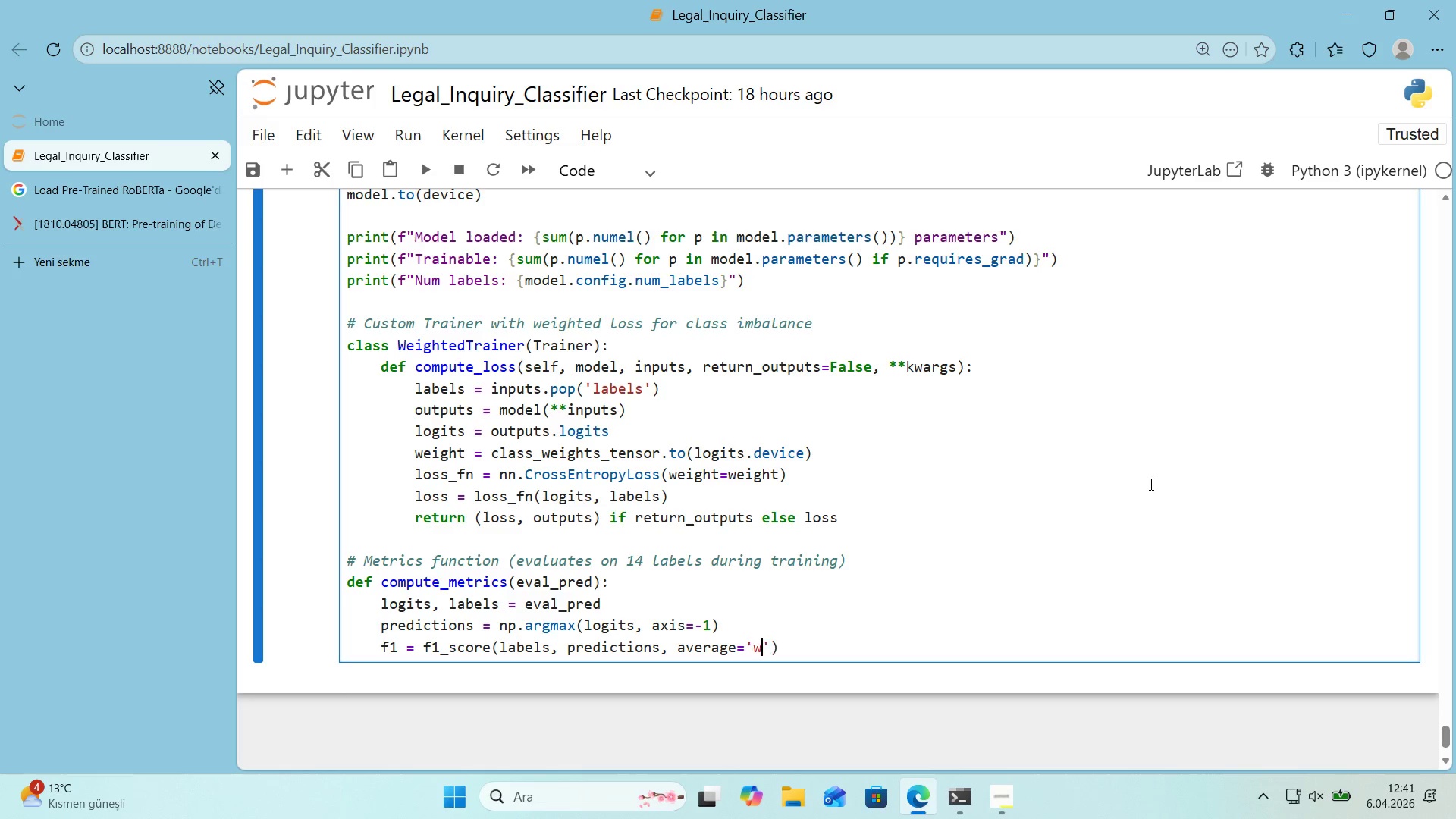 
type(we'ghted)
 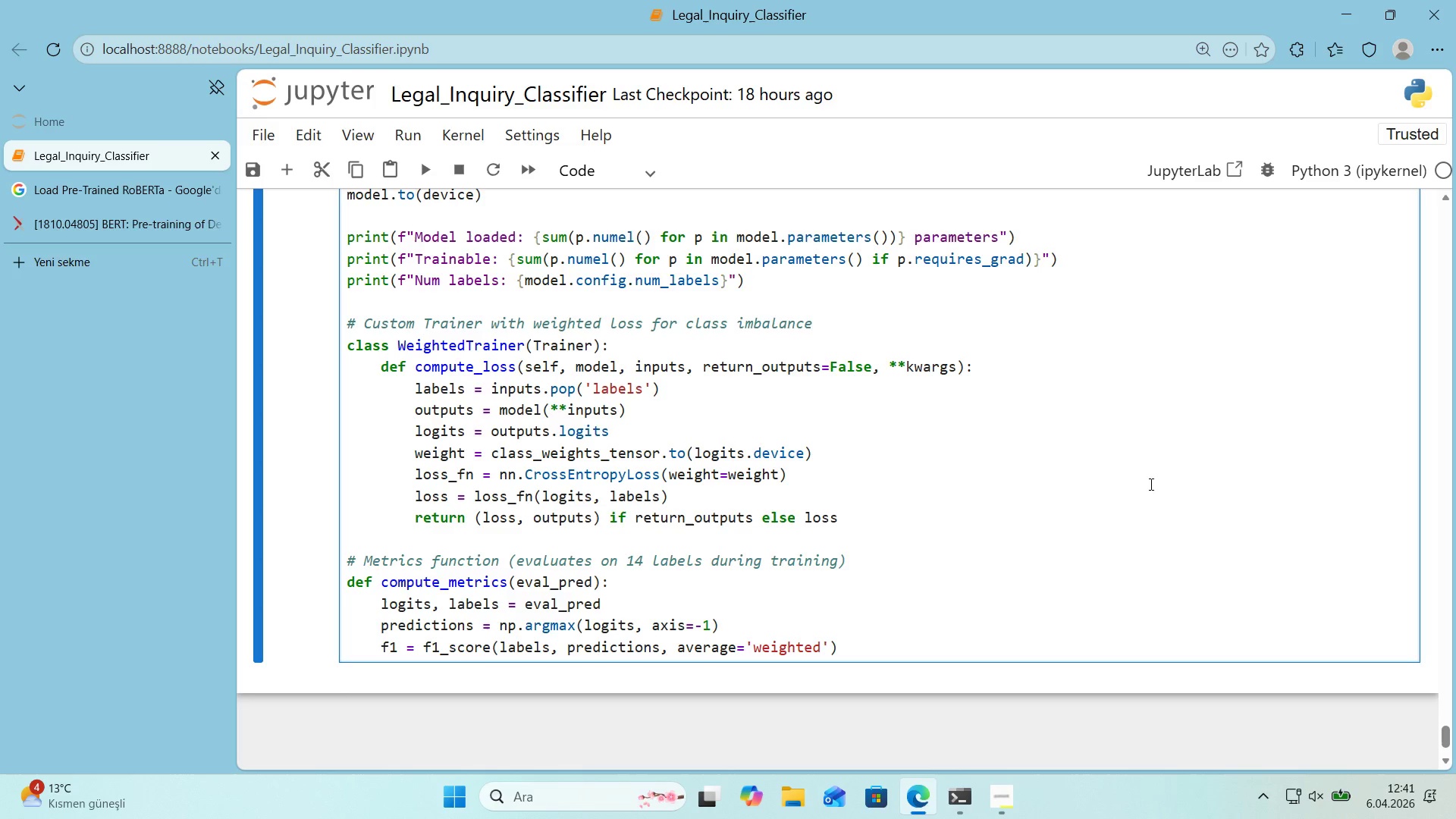 
key(ArrowRight)
 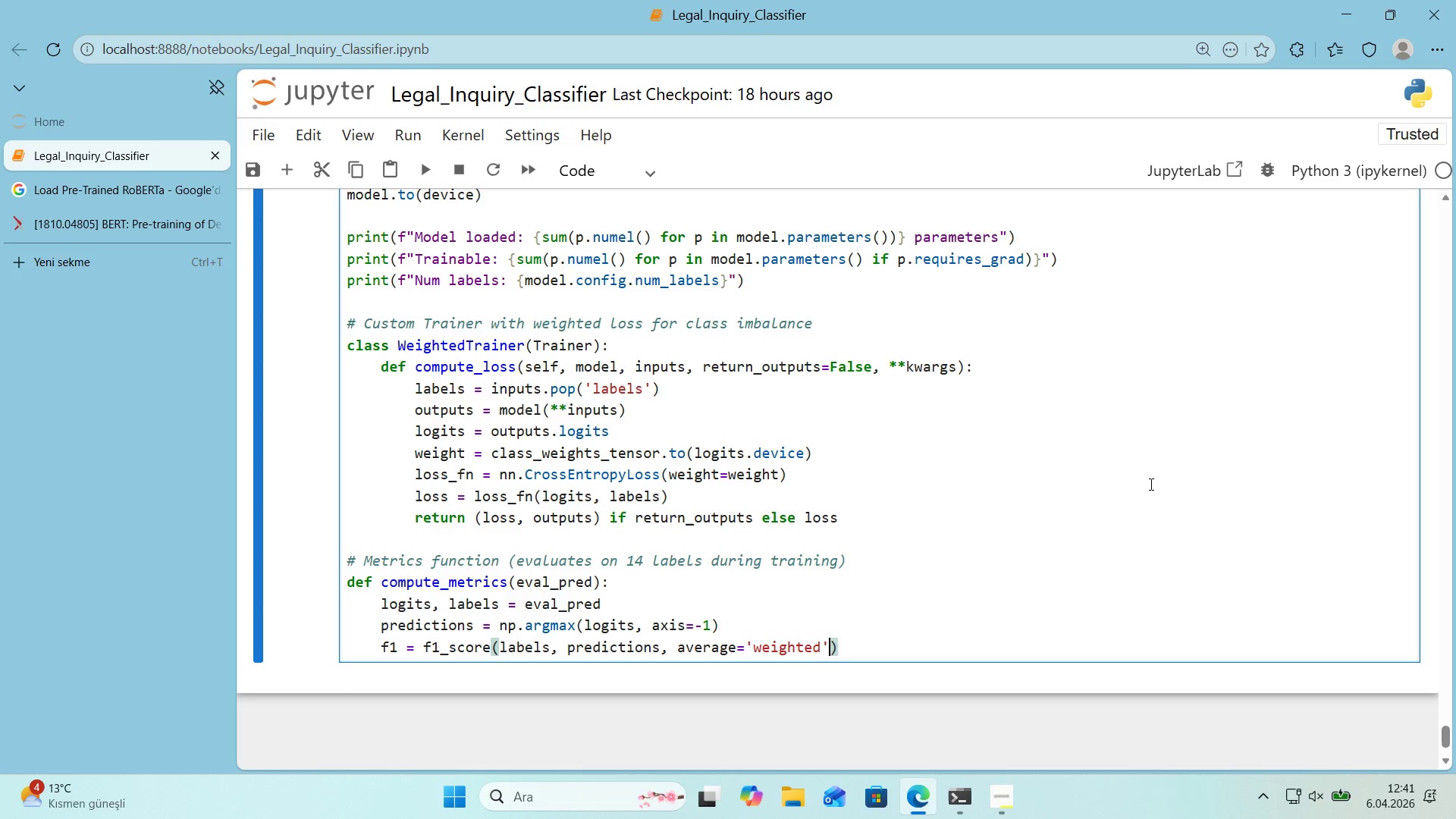 
key(ArrowRight)
 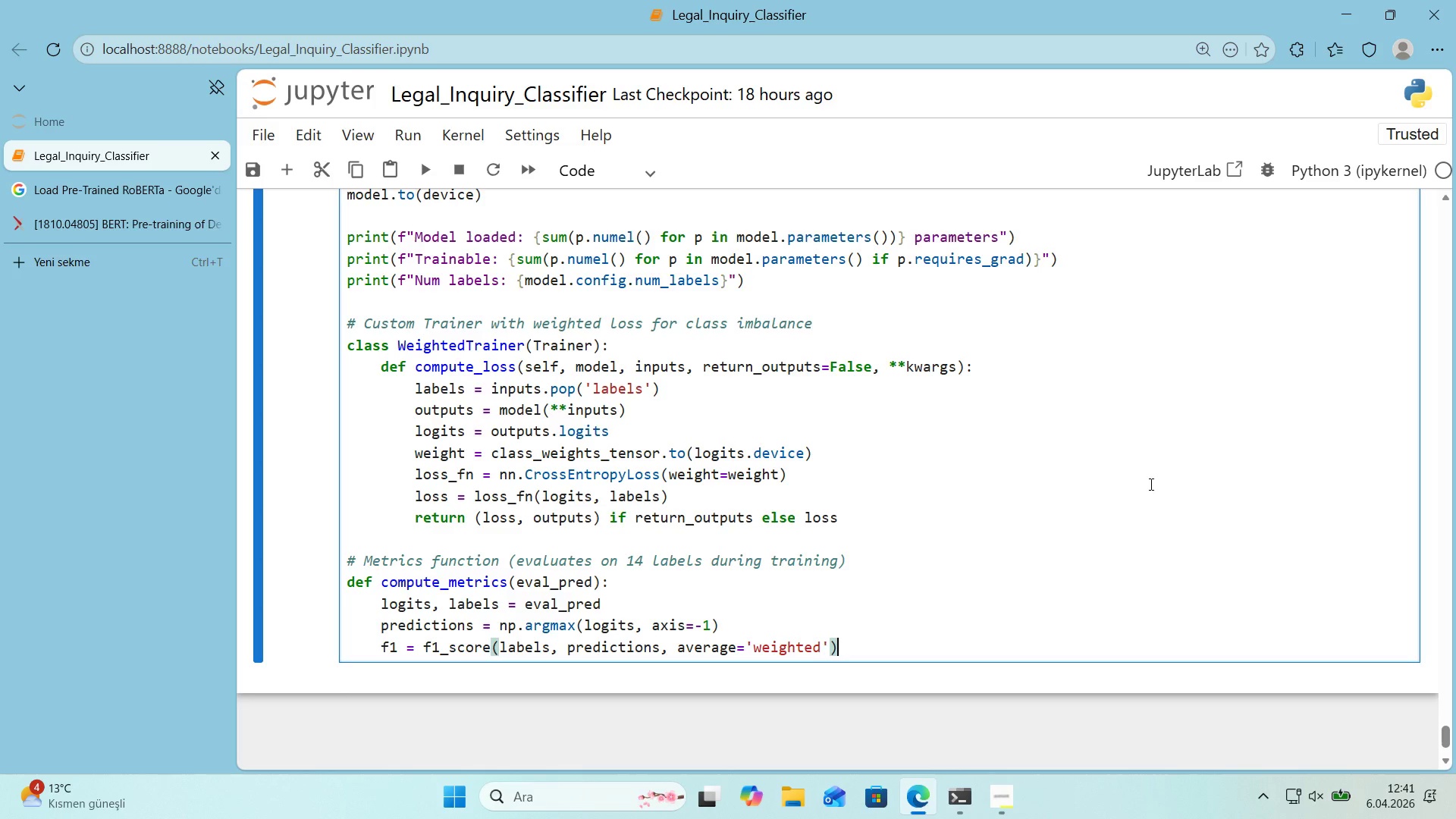 
key(Enter)
 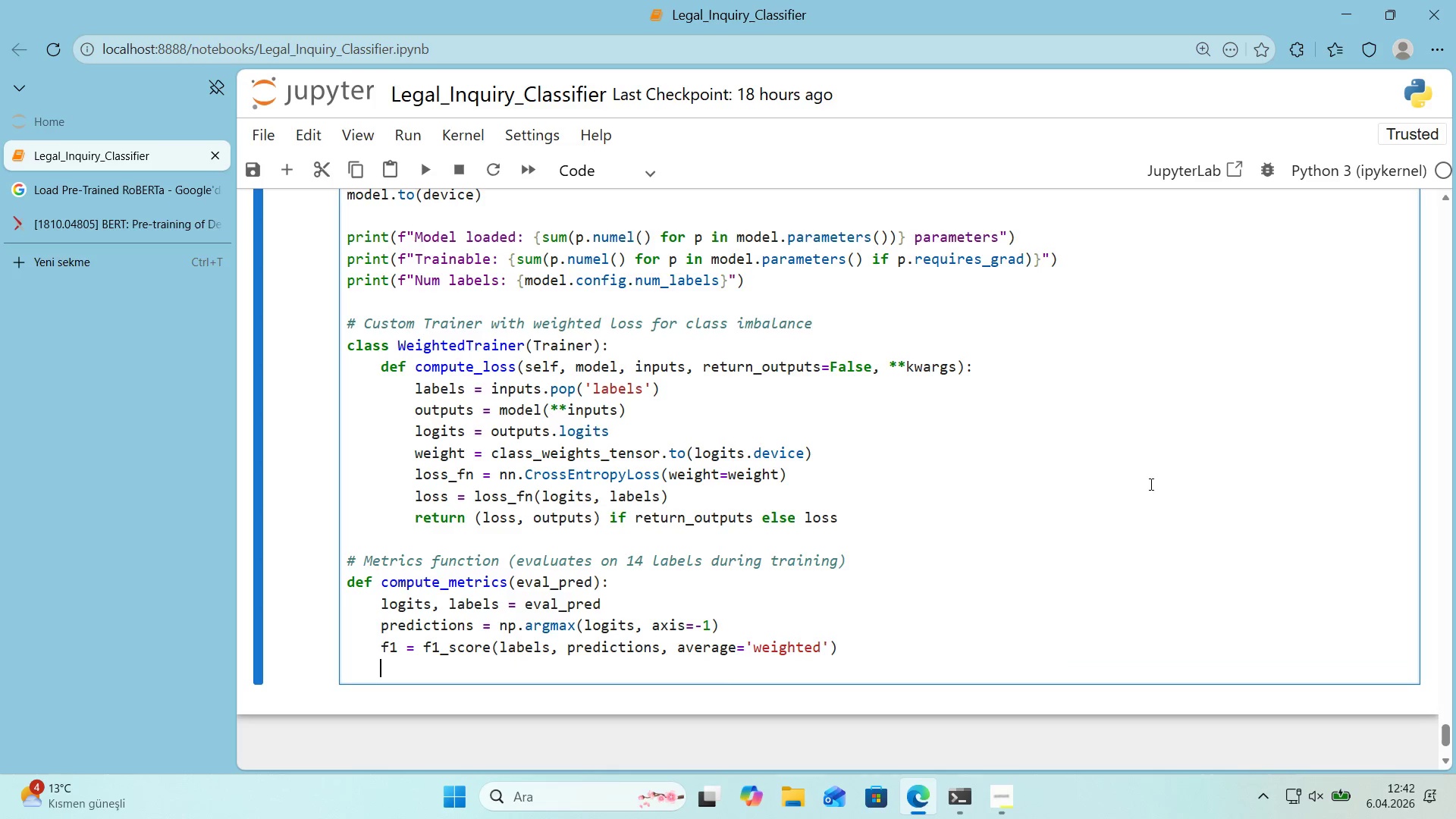 
type(acc ) accuryac)
key(Backspace)
key(Backspace)
key(Backspace)
type(acy_score*()
 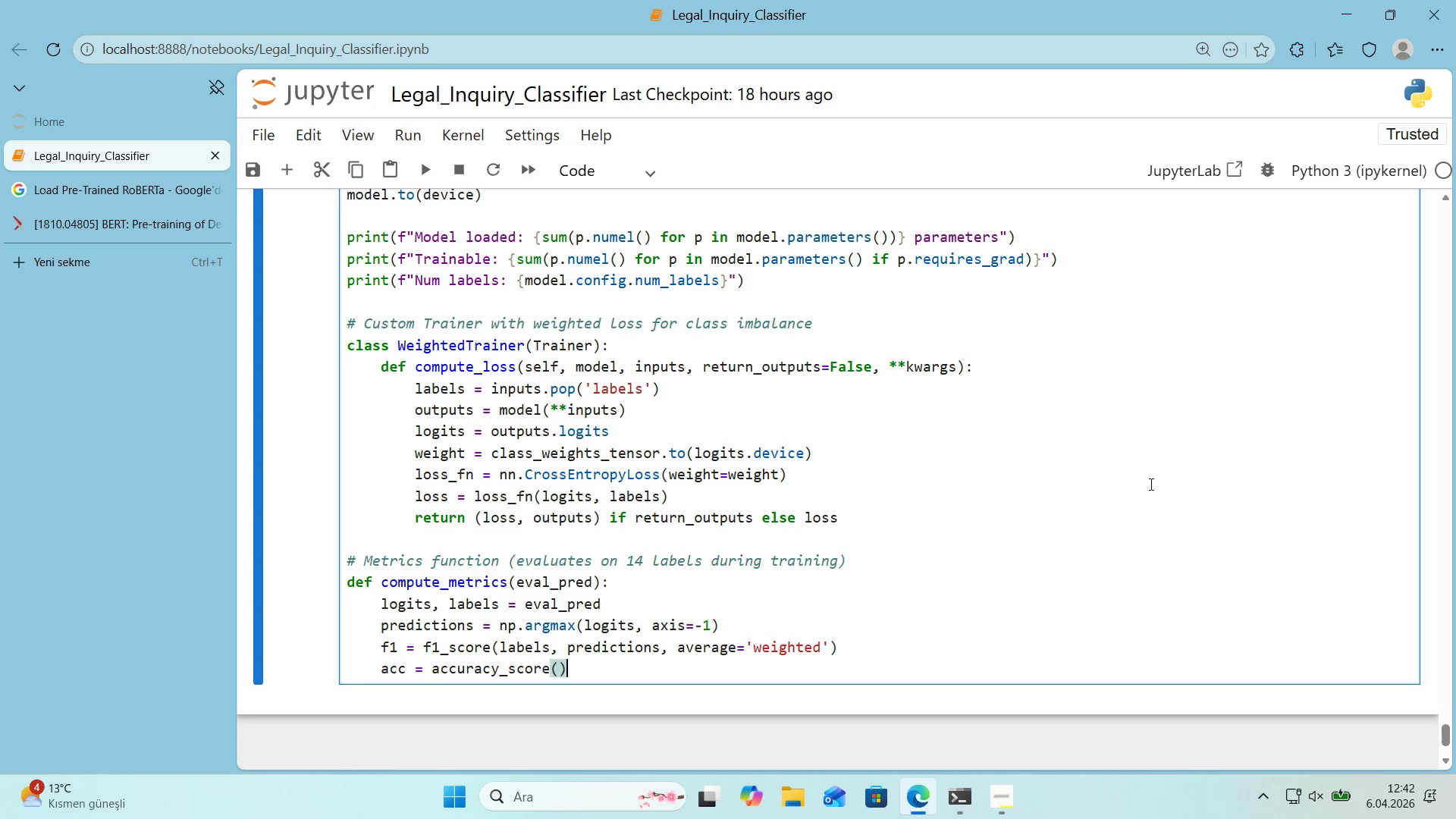 
key(ArrowLeft)
 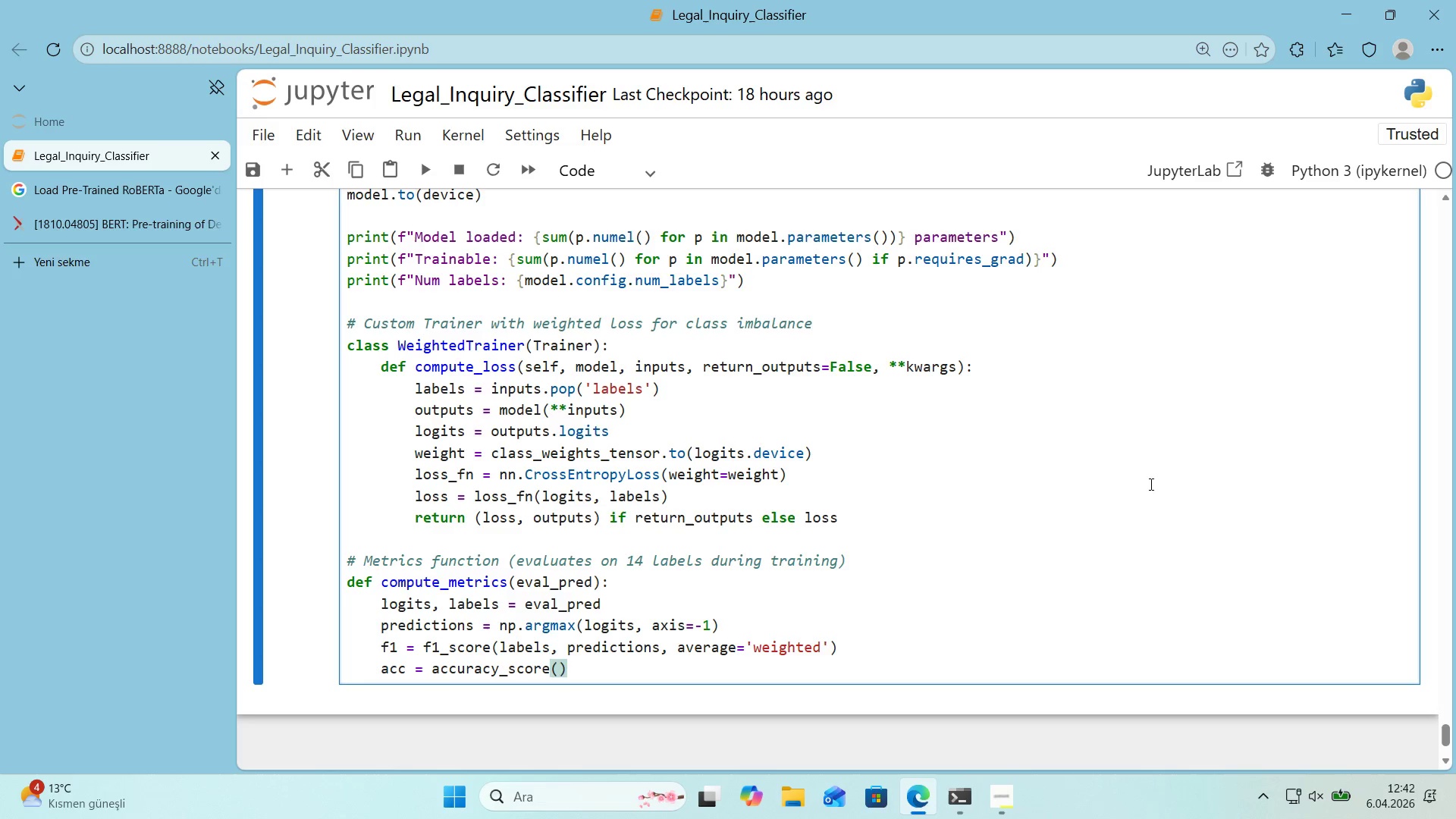 
type(labels, pred'ct'ons)
 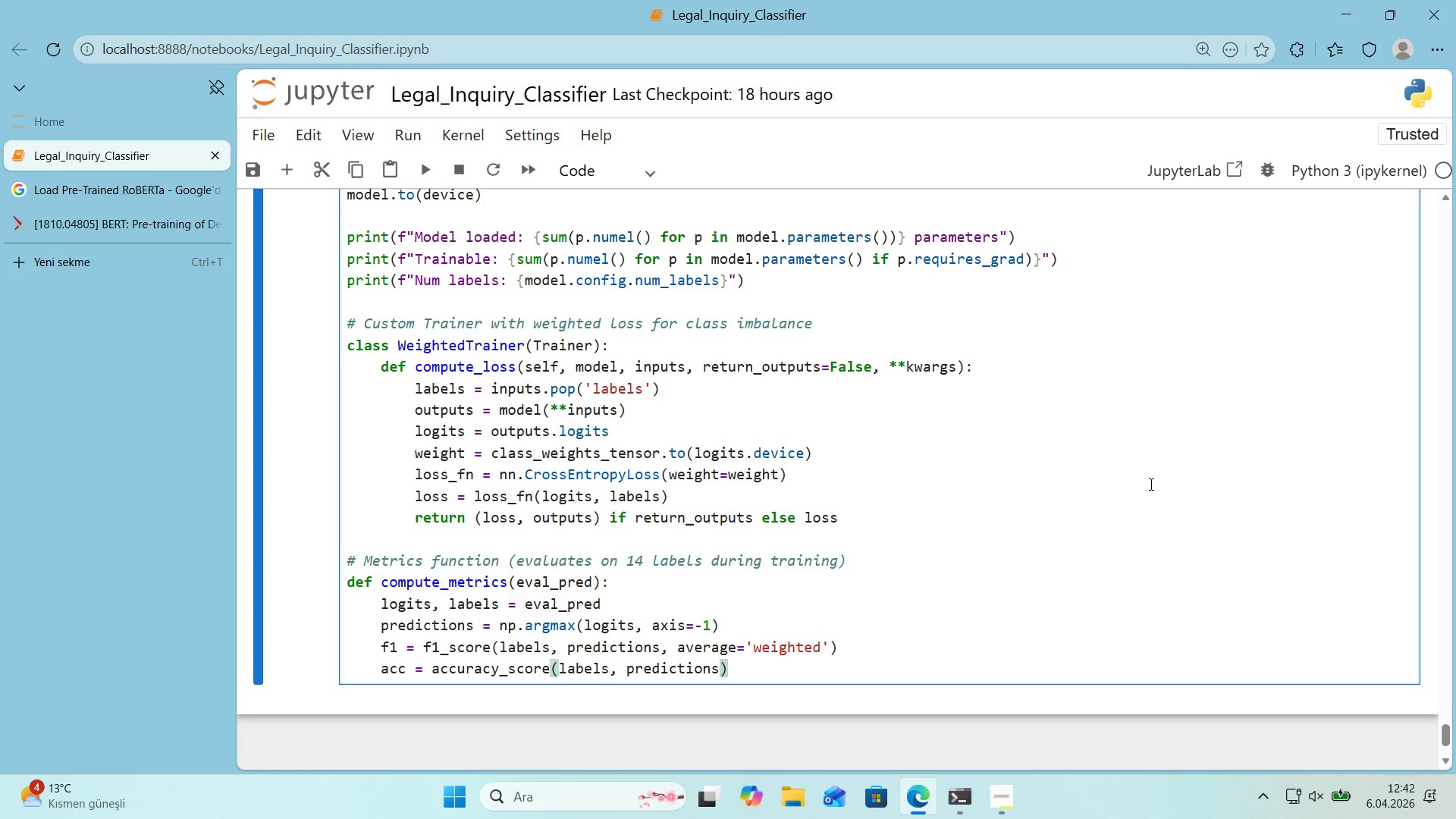 
key(ArrowRight)
 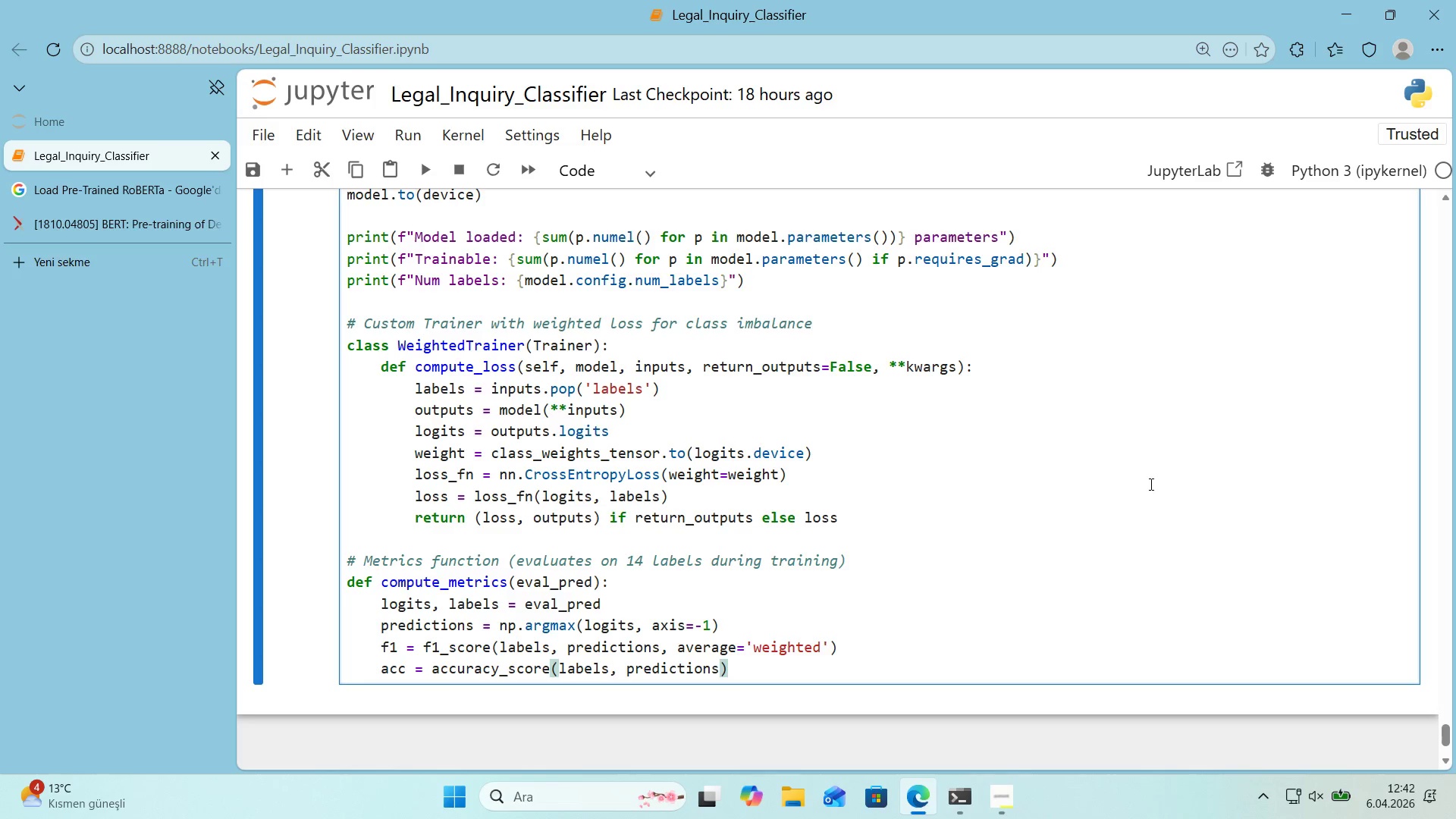 
wait(5.75)
 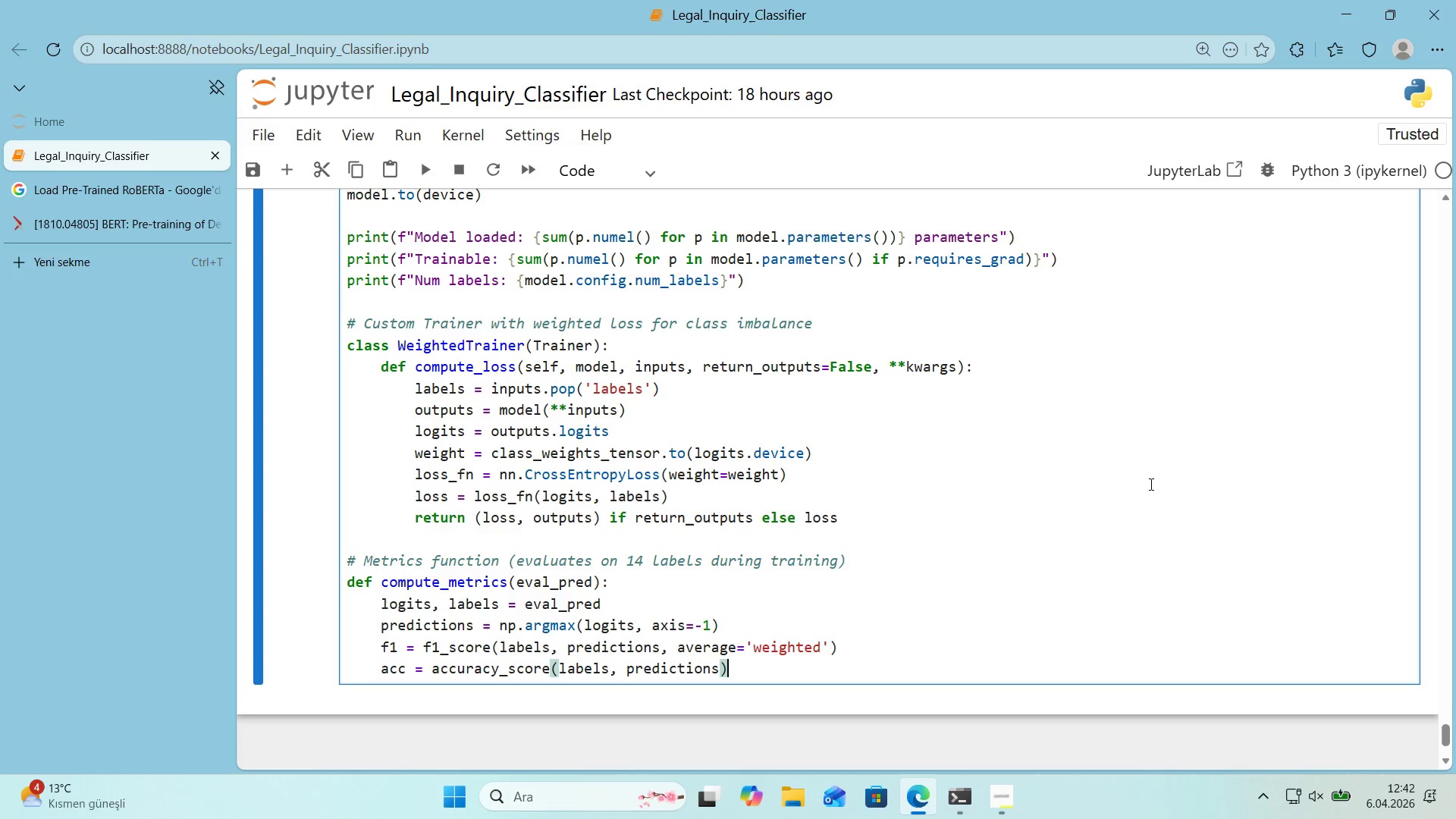 
key(Enter)
 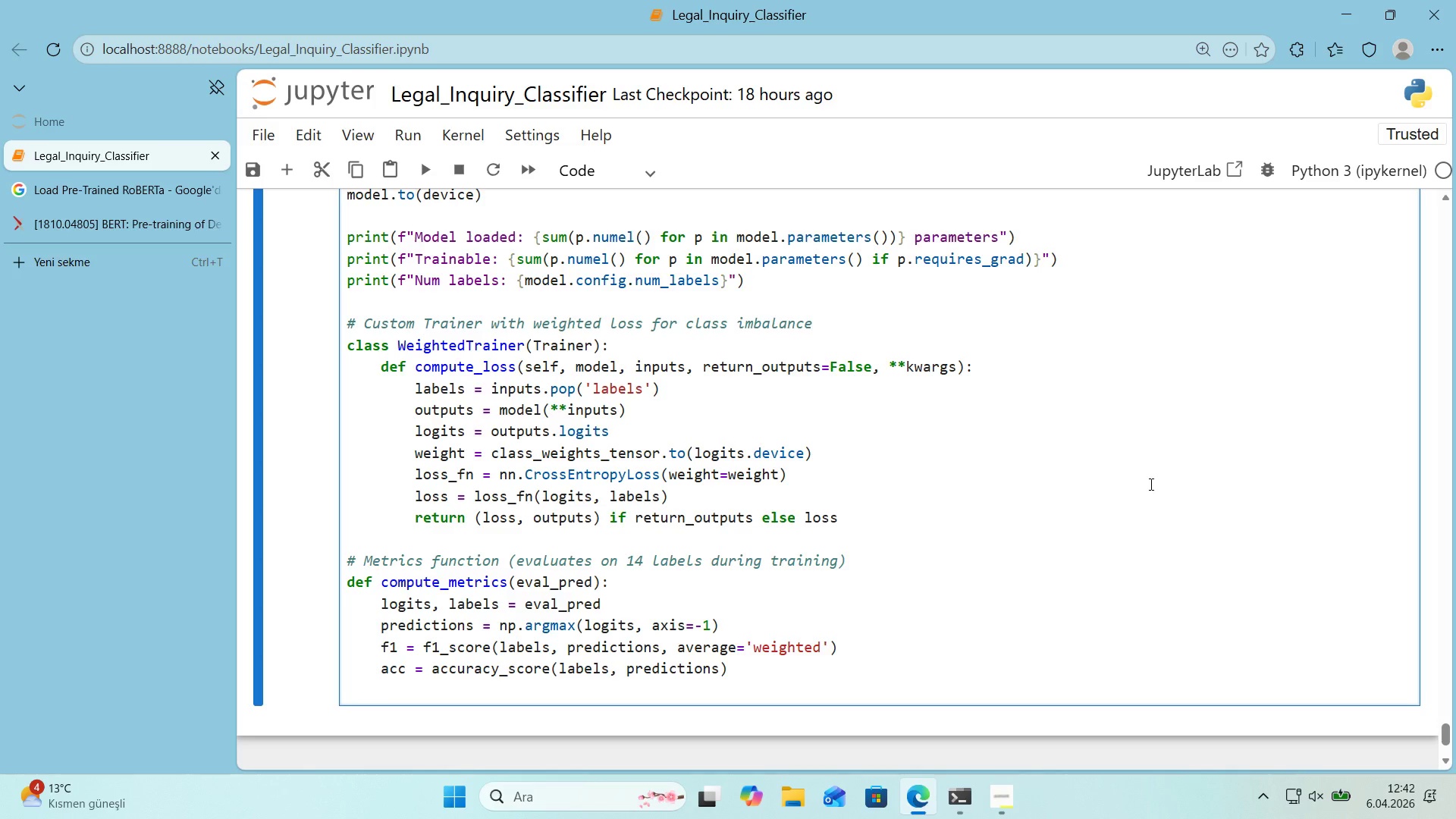 
key(Enter)
 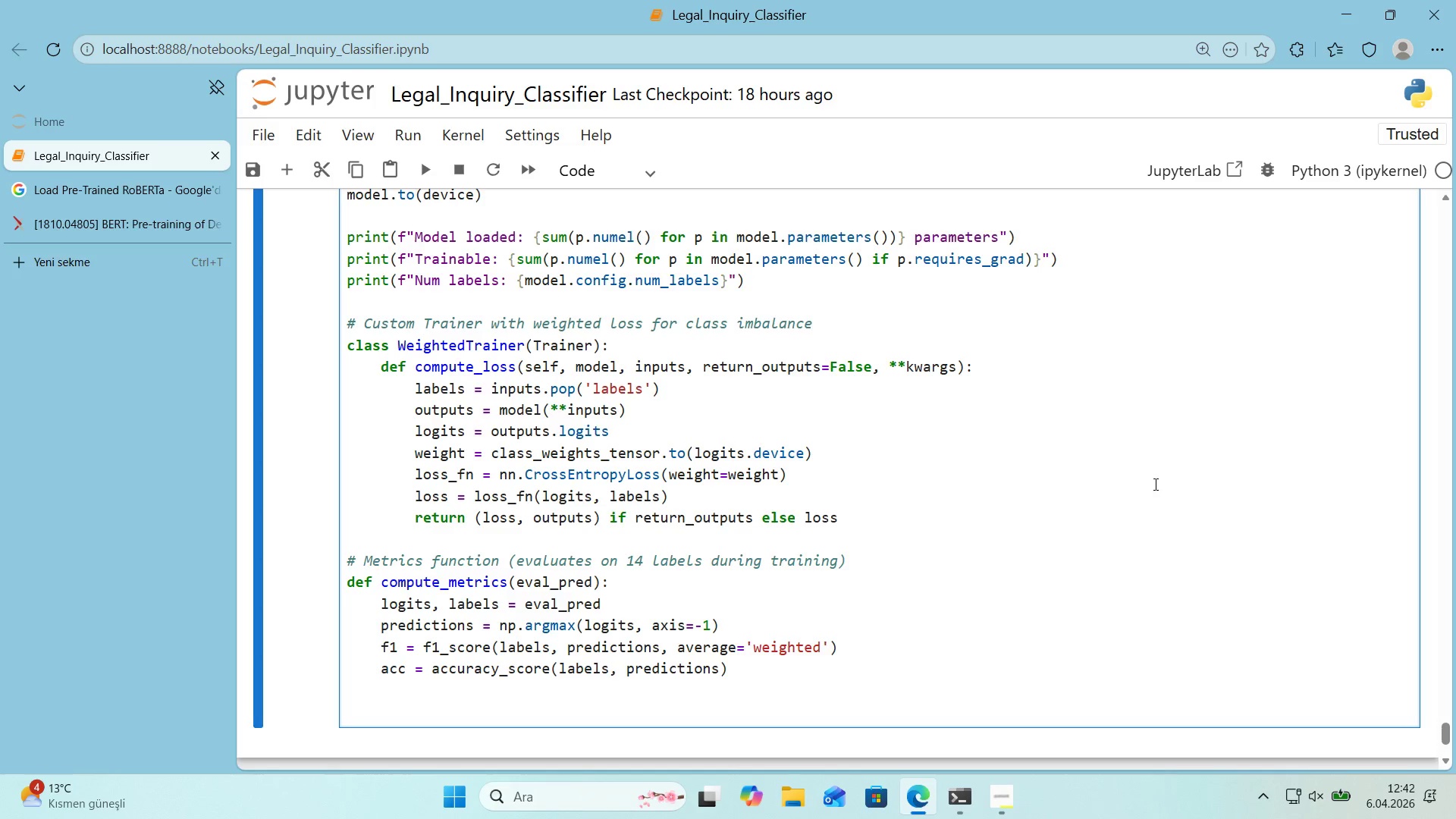 
scroll: coordinate [1183, 479], scroll_direction: down, amount: 1.0
 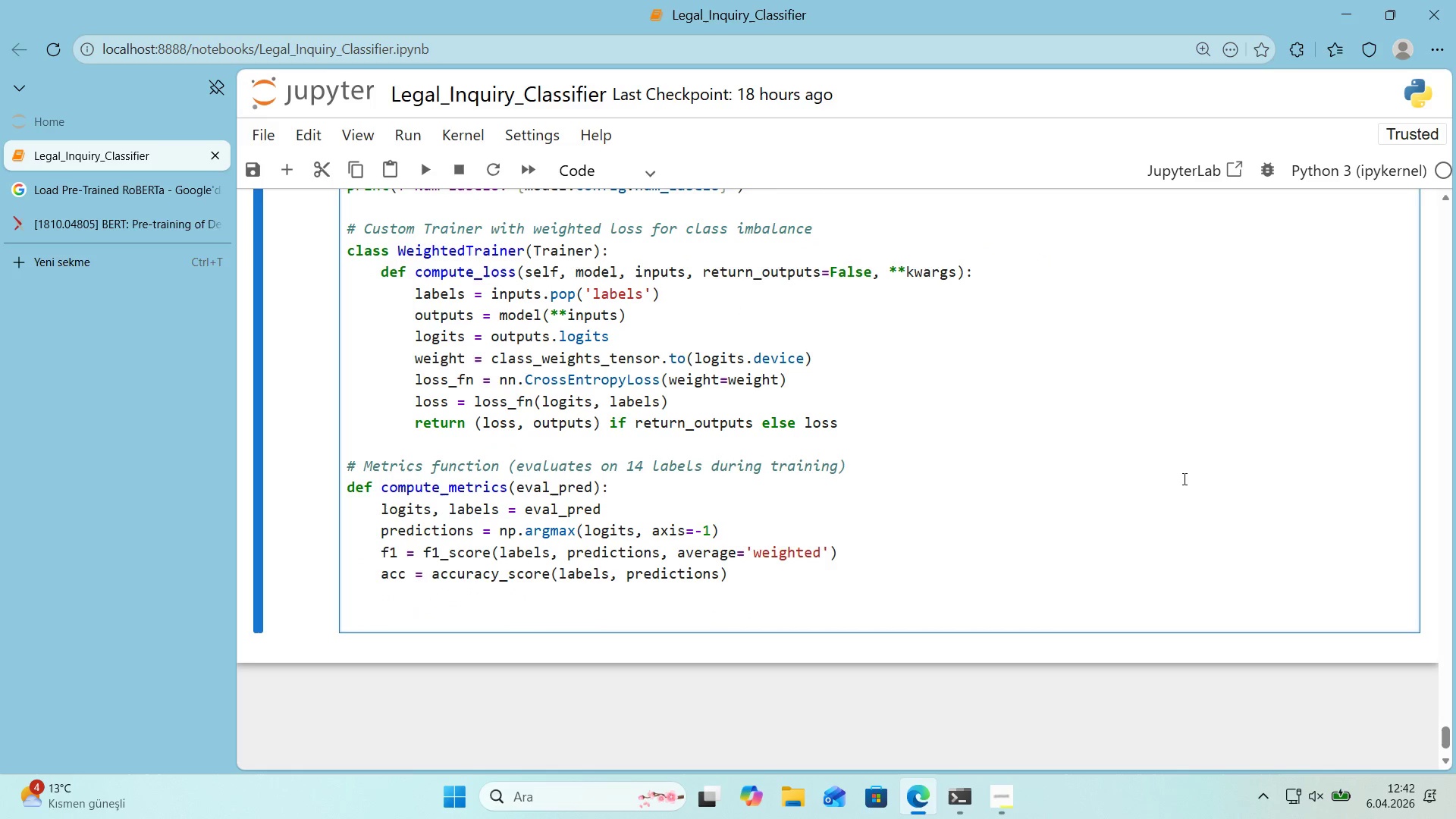 
key(Control+ControlLeft)
 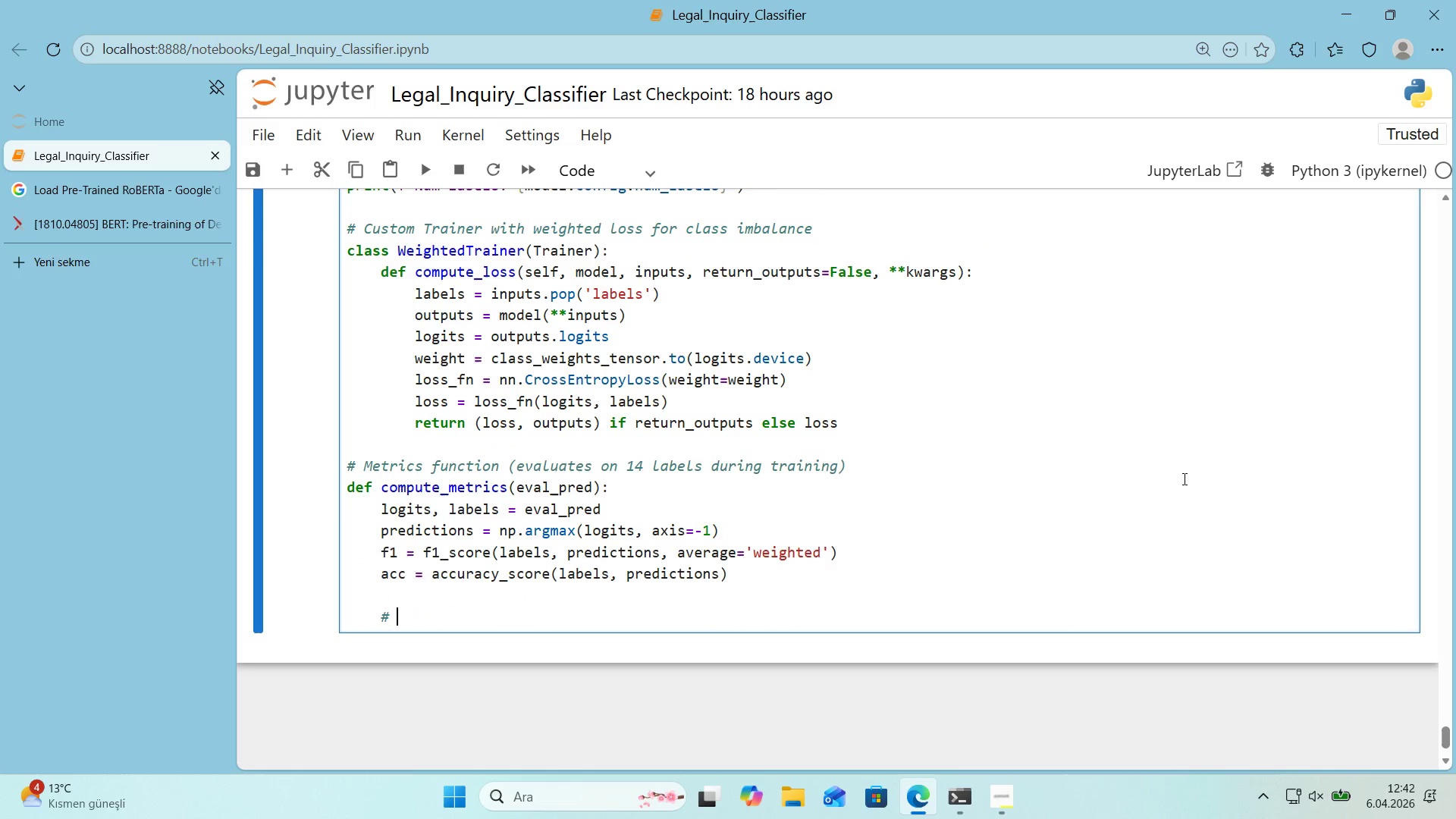 
key(Alt+Control+AltRight)
 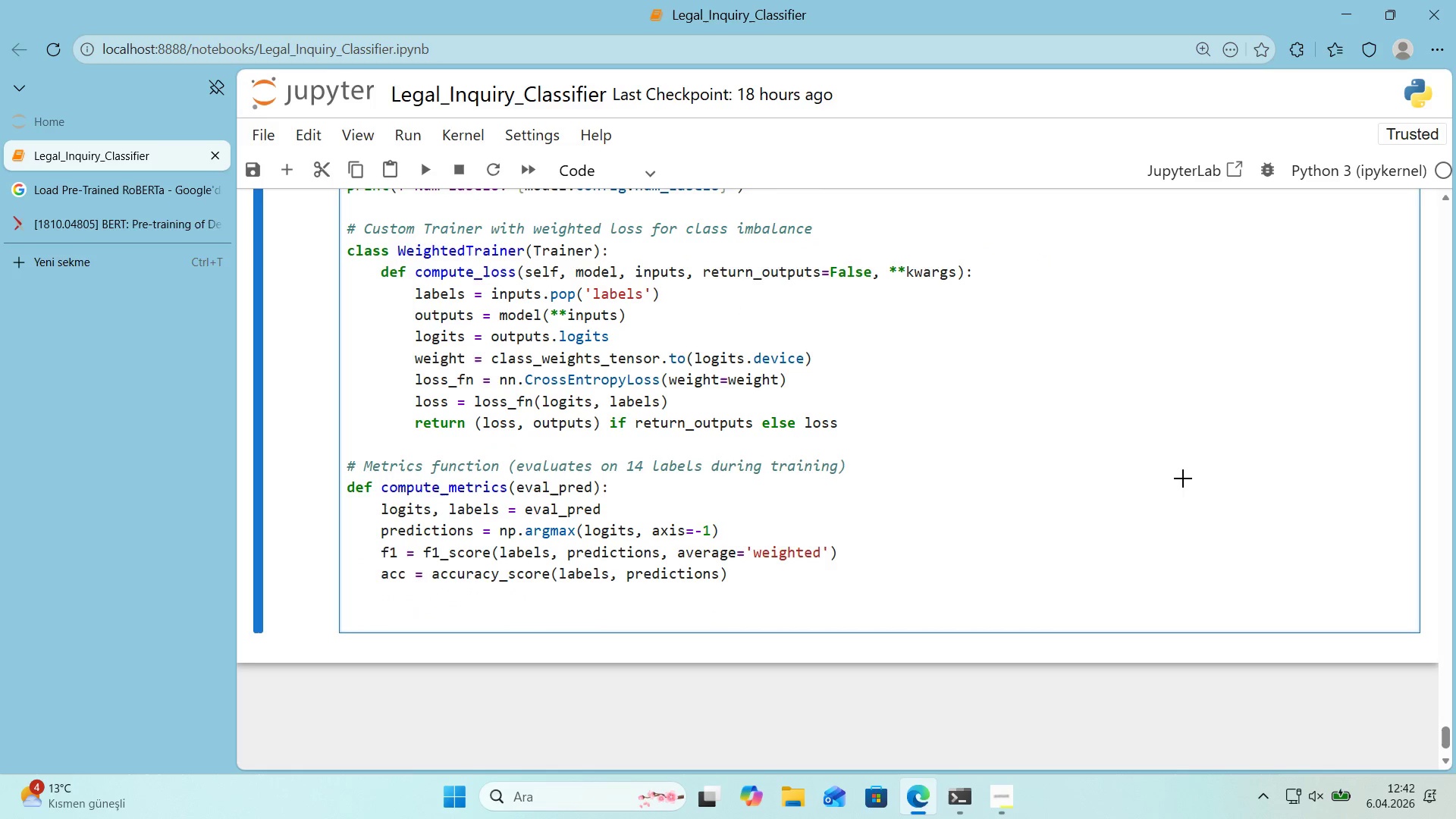 
key(Alt+Control+3)
 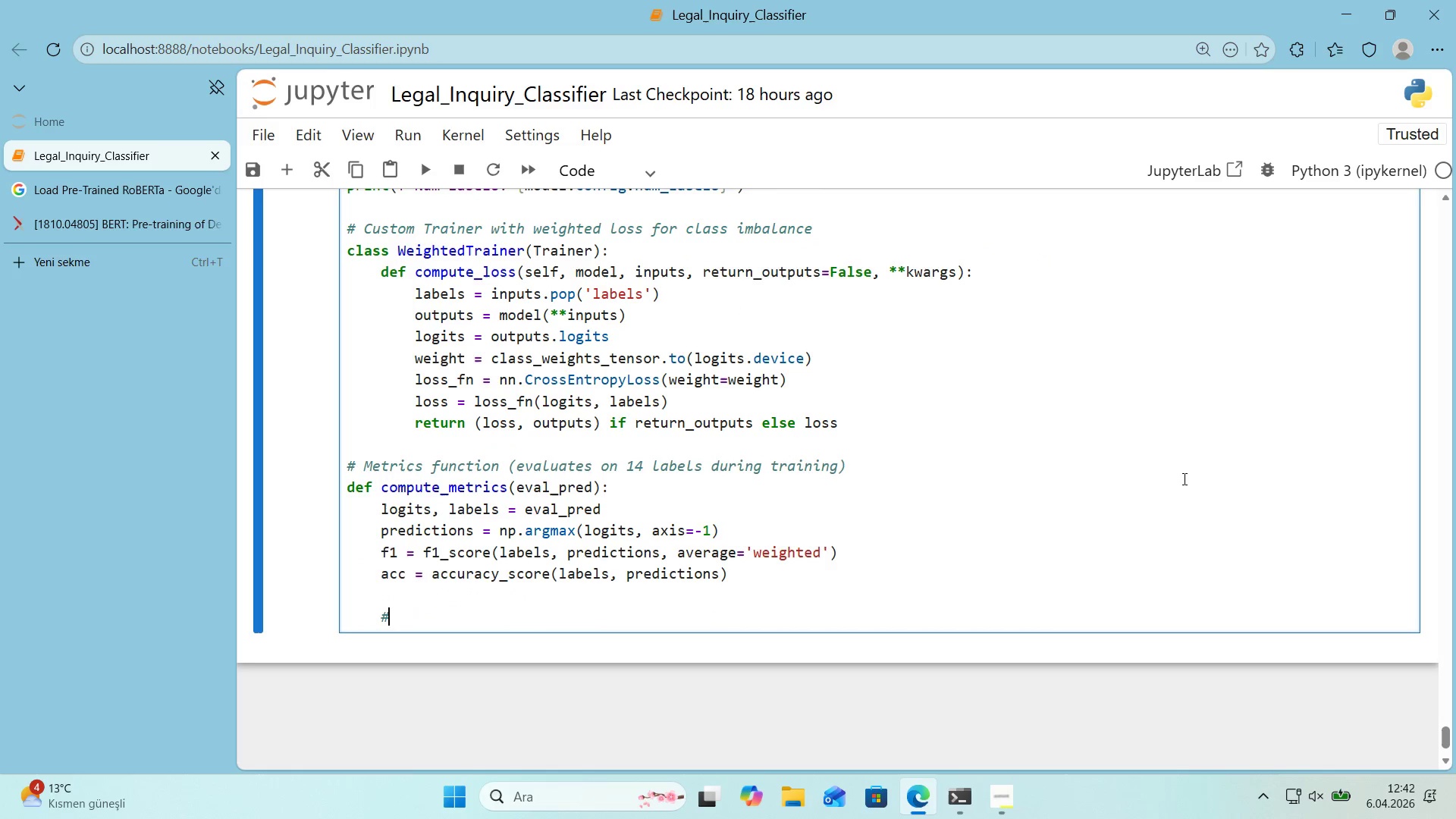 
type( Mapped 4-category )
 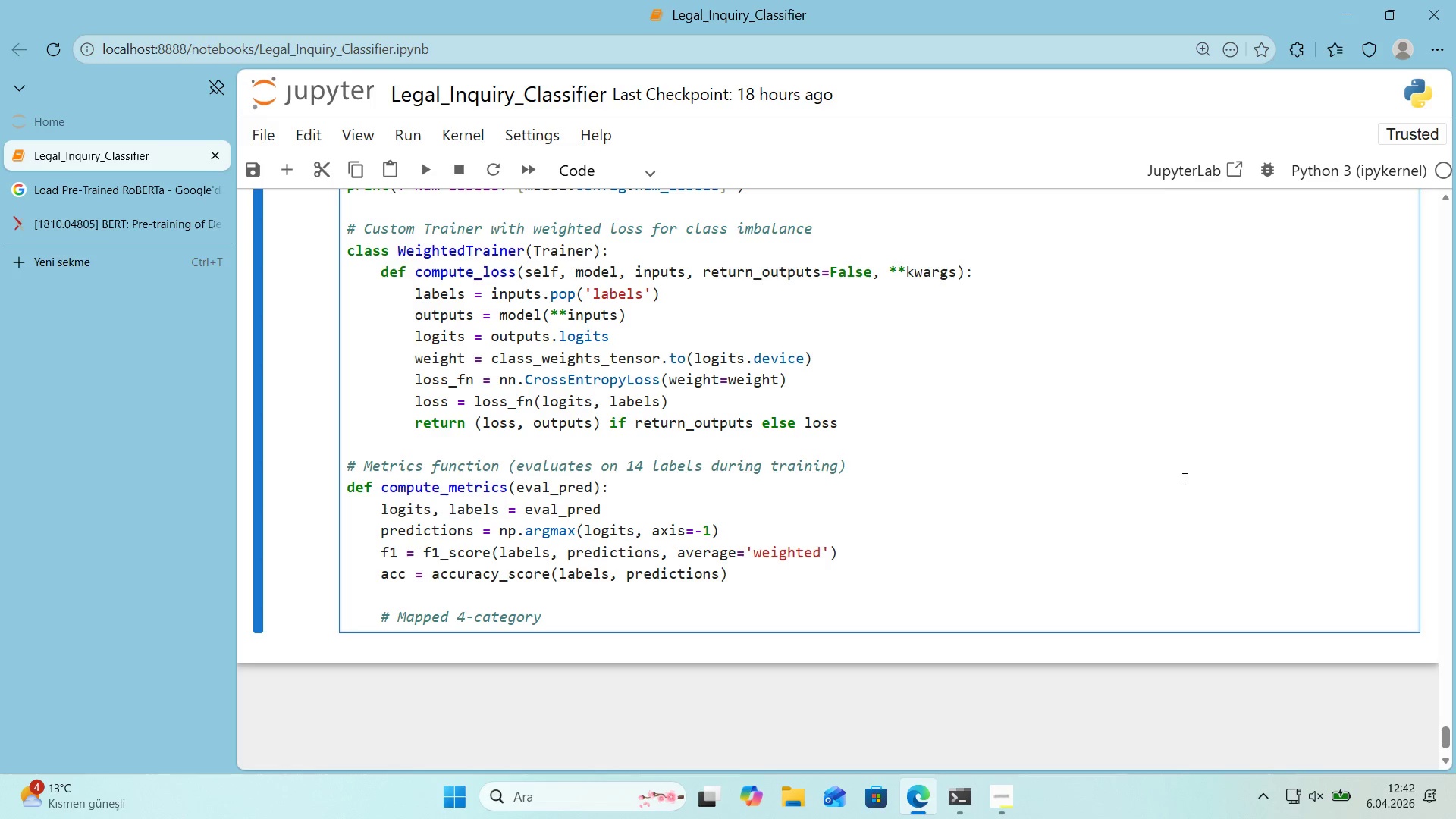 
wait(22.5)
 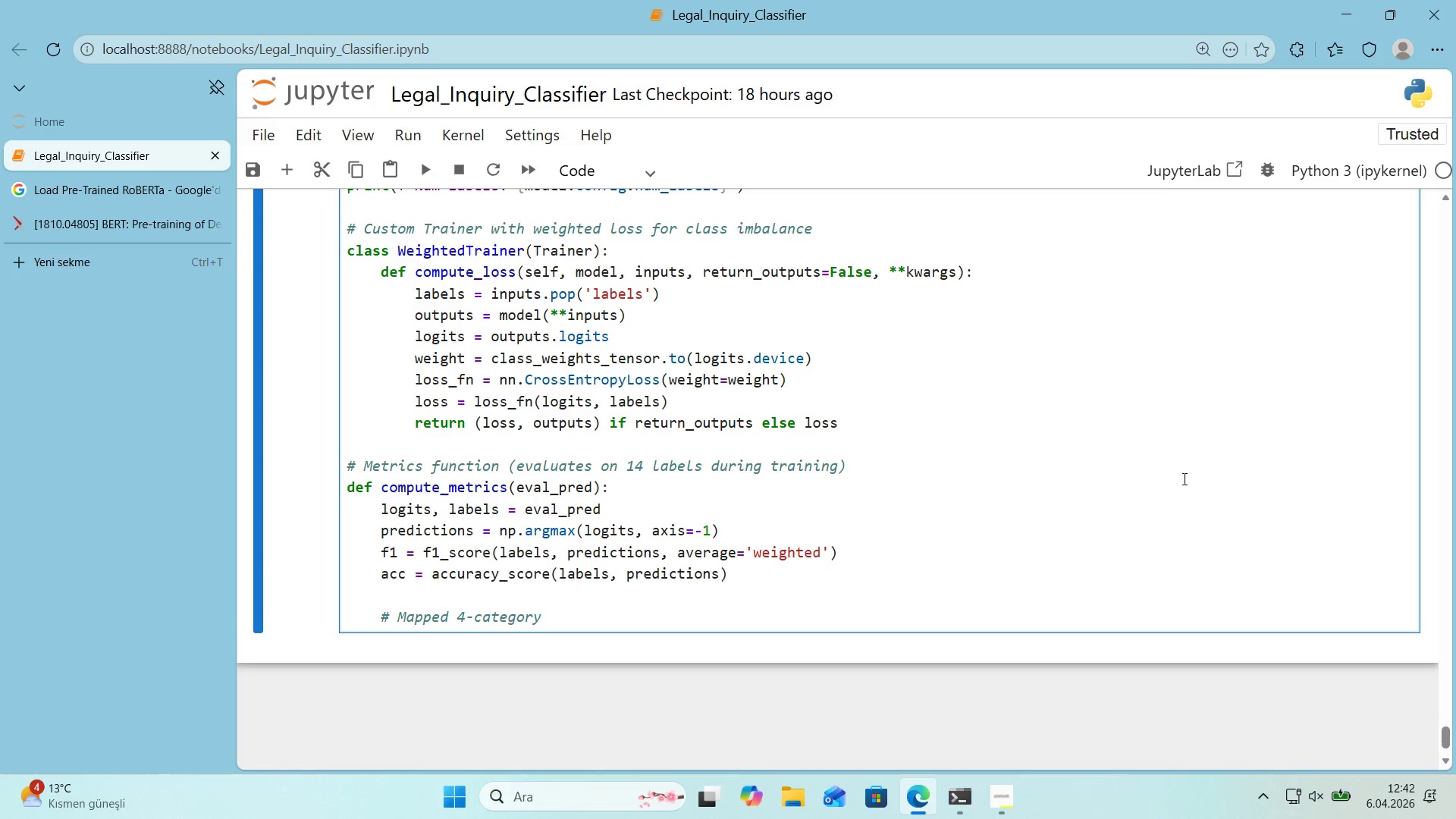 
type(F1 v'a softmax aggregat'on *()
 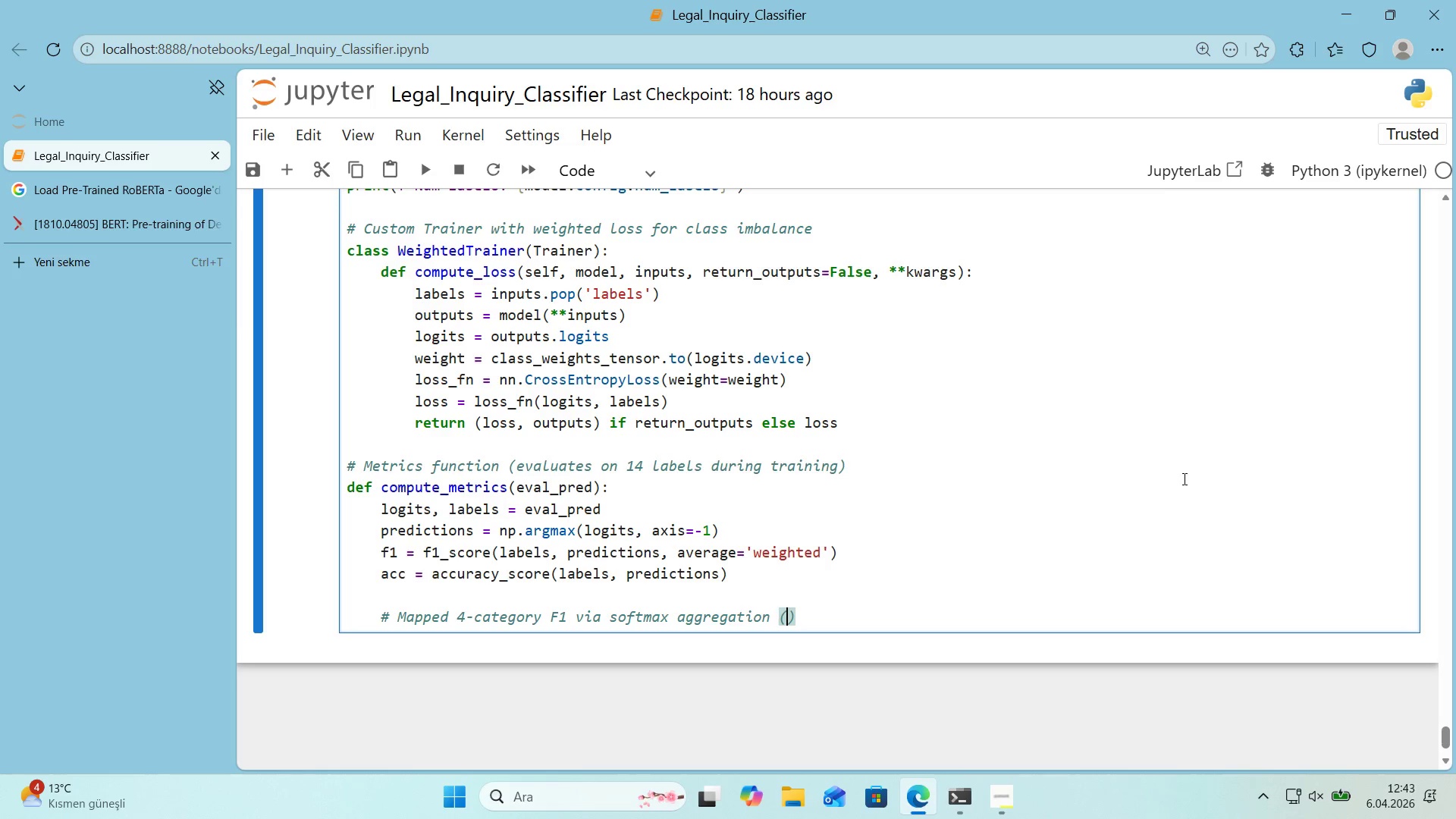 
 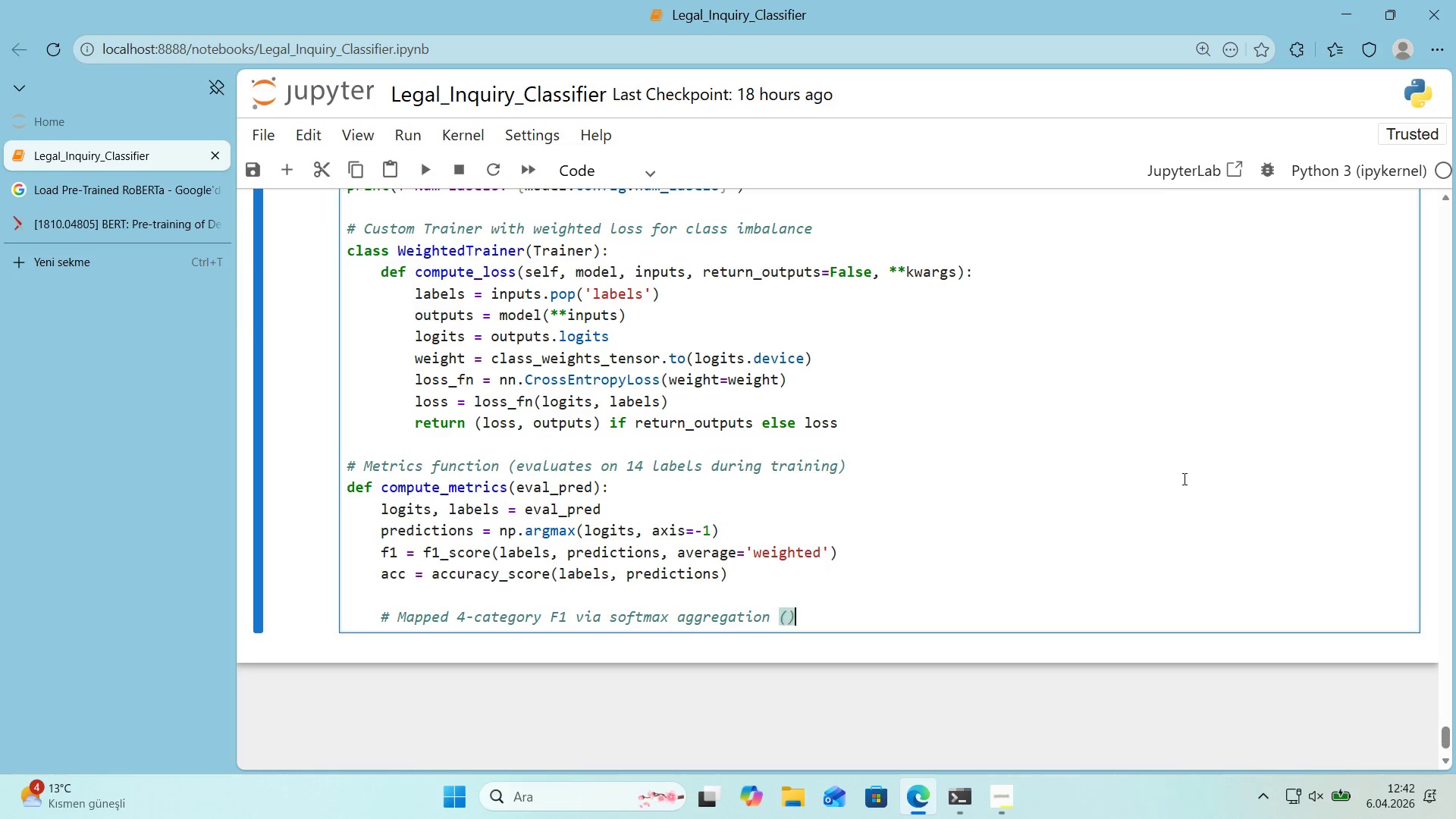 
key(ArrowLeft)
 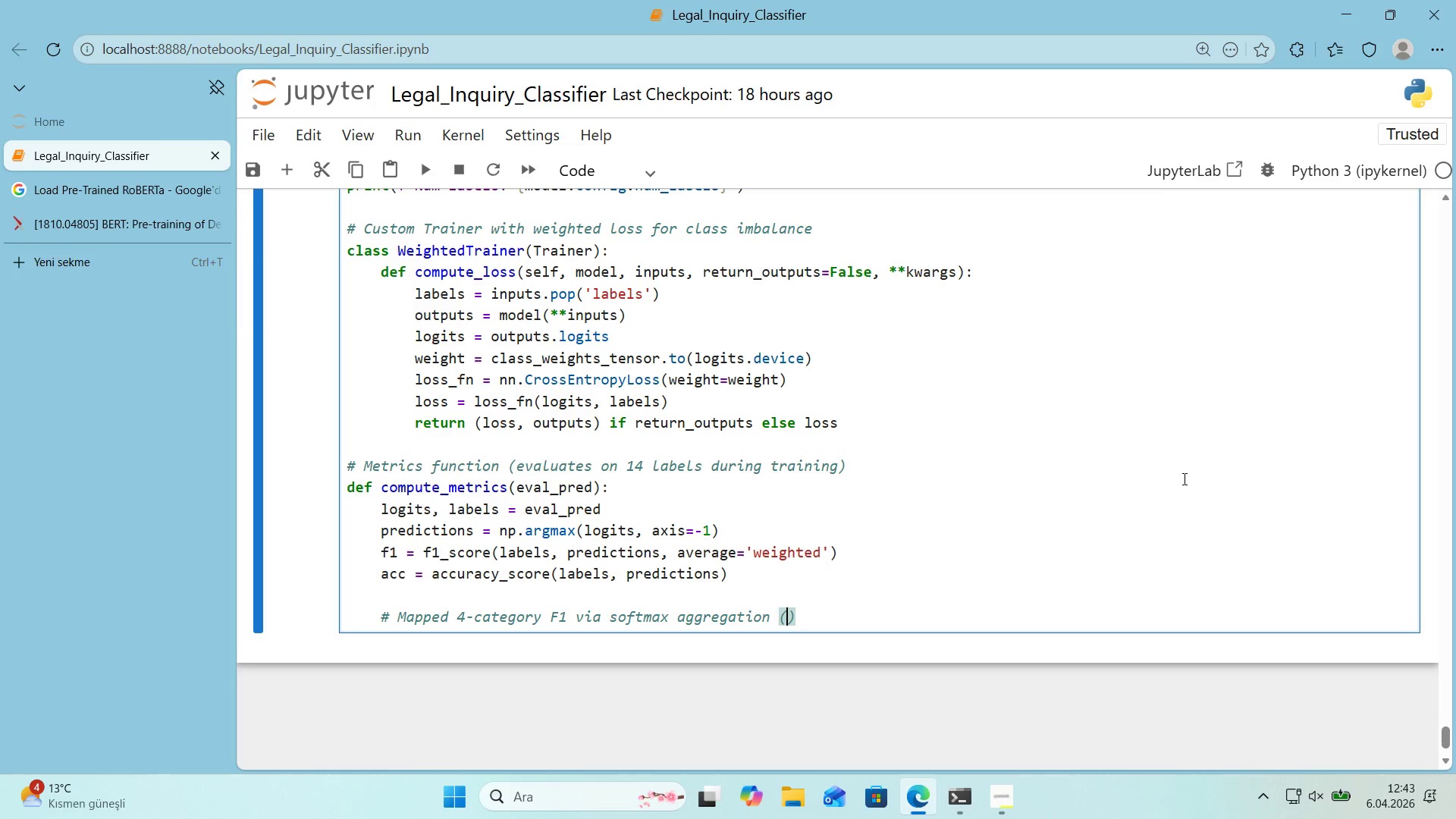 
type(cn)
key(Backspace)
type(ons'stent w'th Cell 17)
 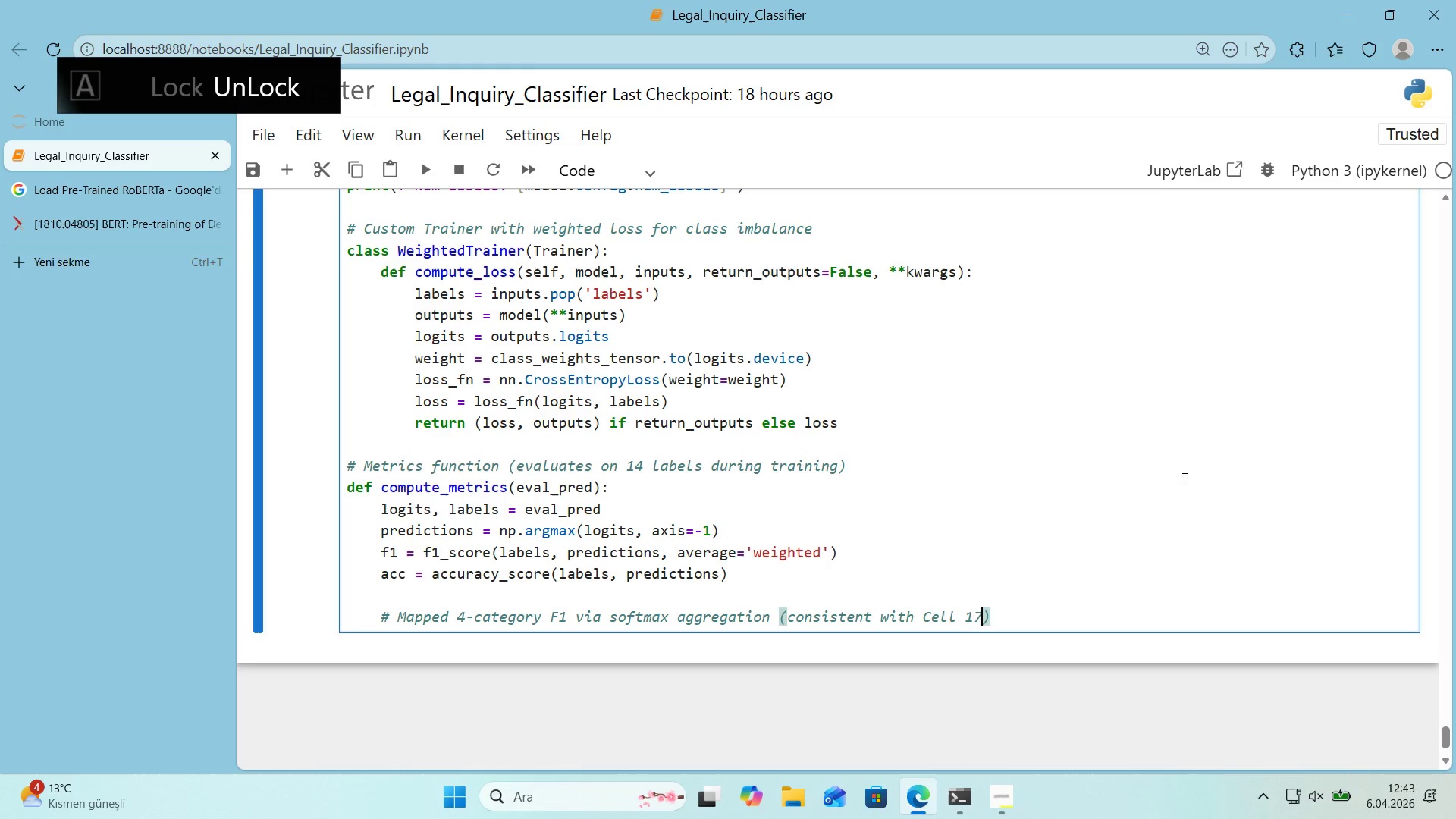 
key(ArrowRight)
 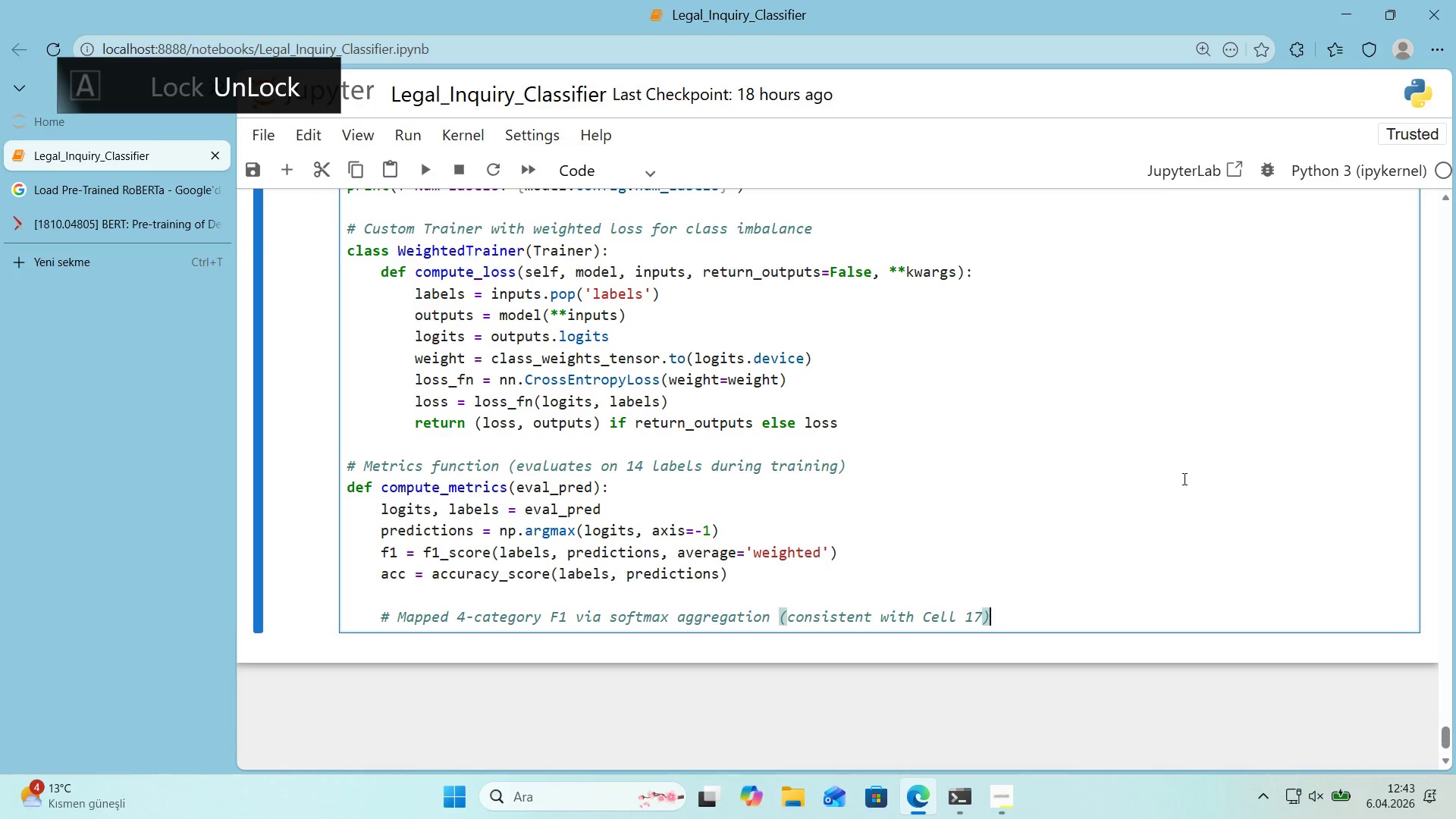 
key(Enter)
 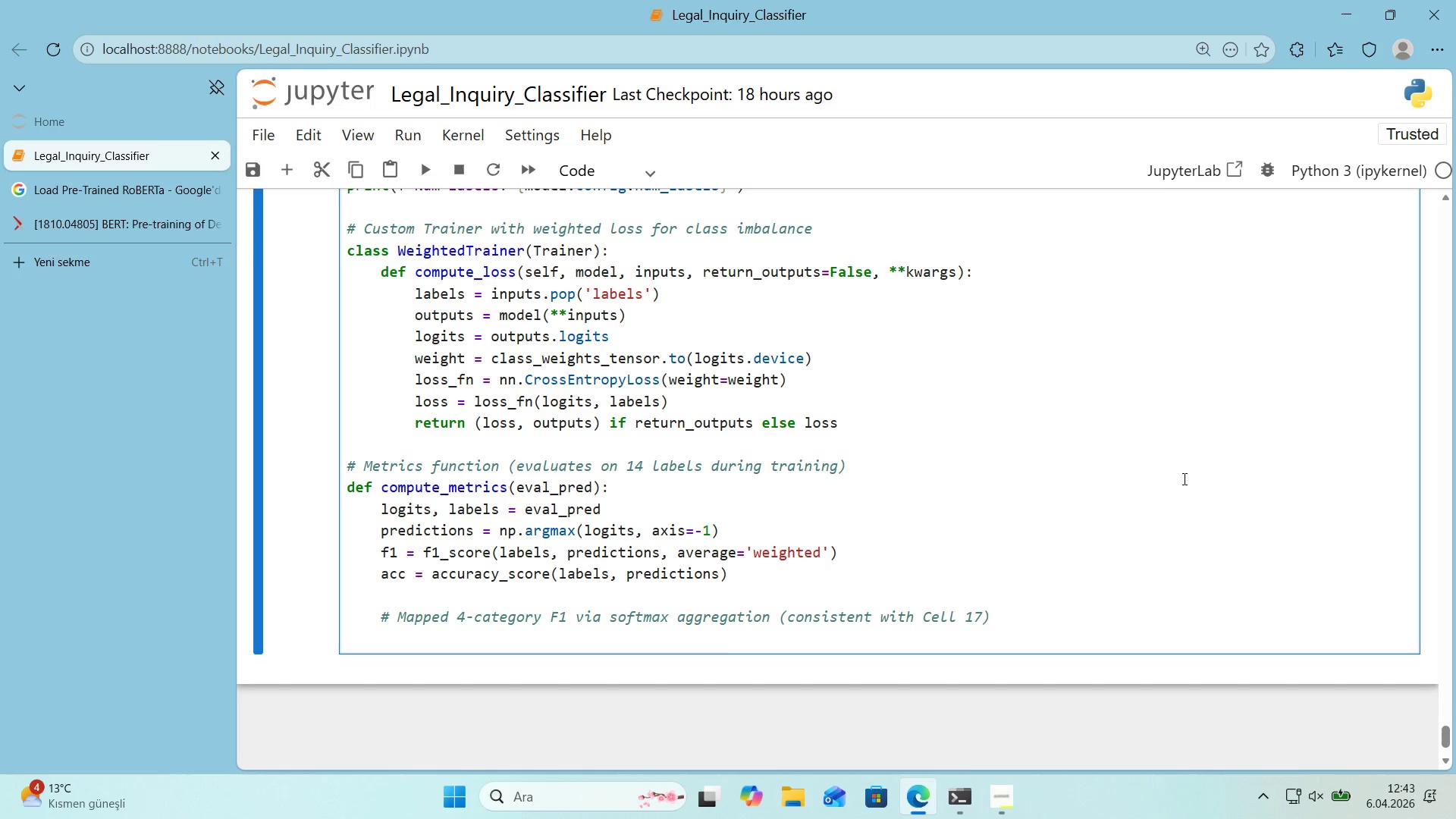 
type(probs_14 ) torch.softmax*()
 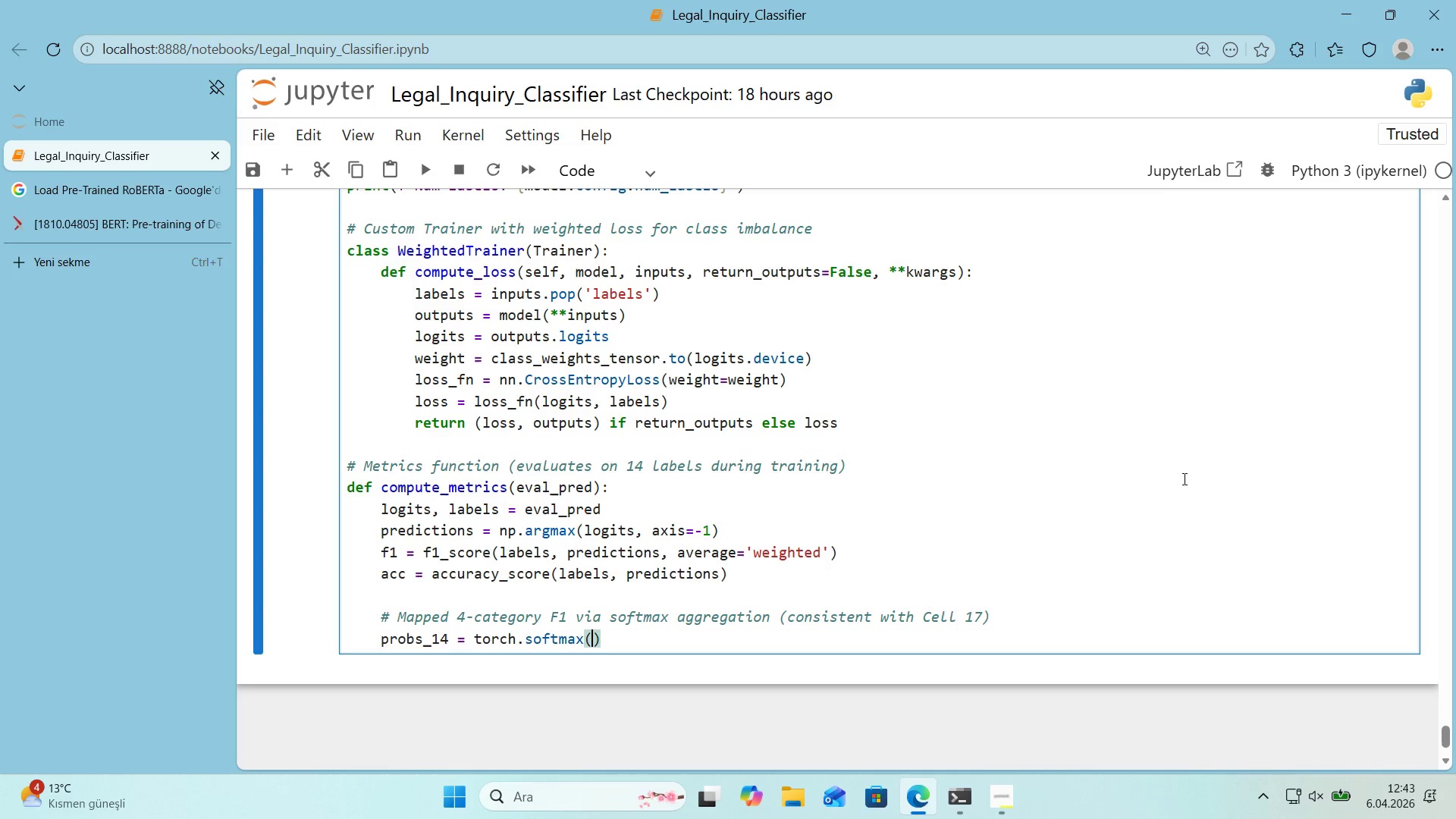 
 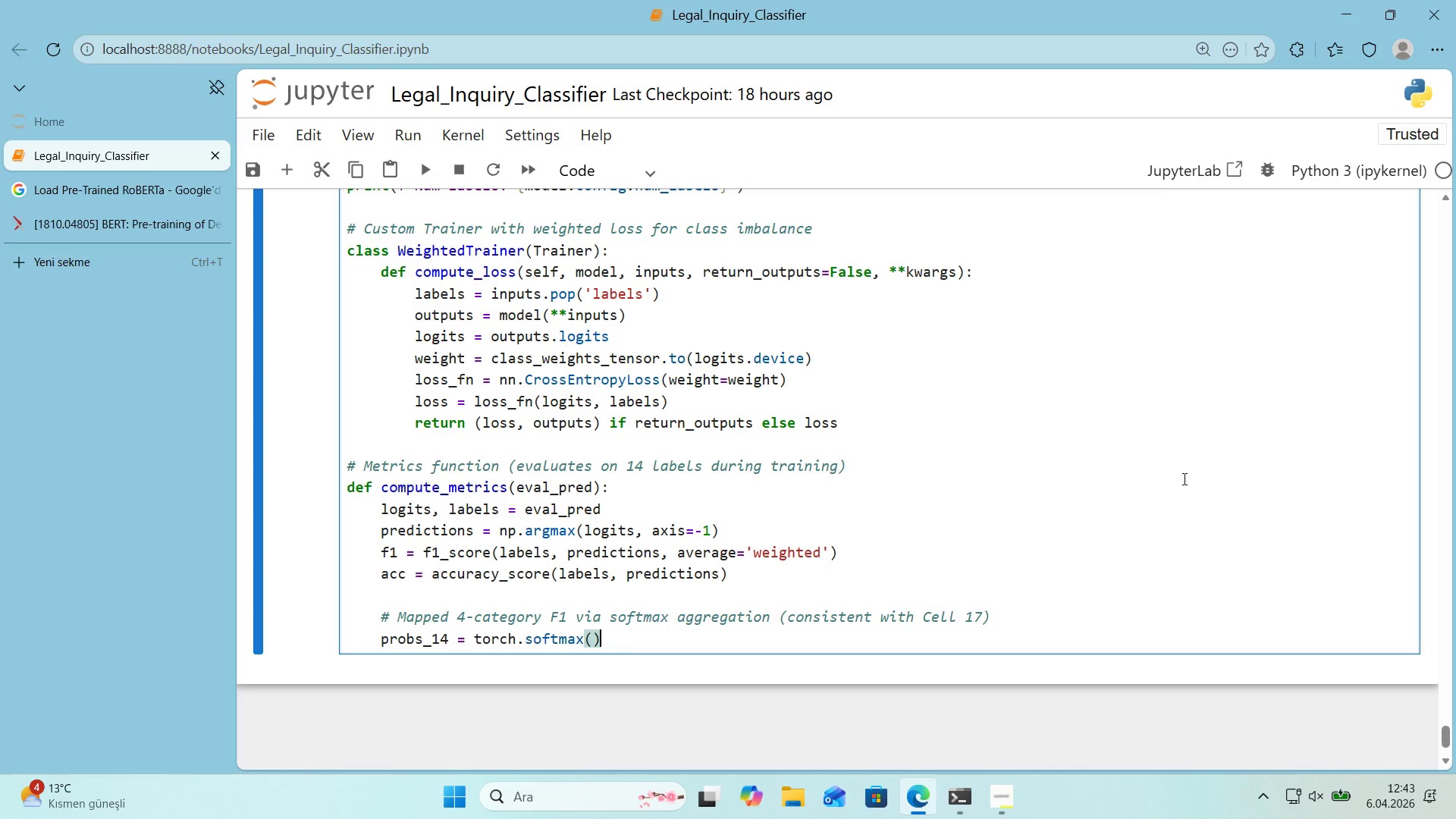 
key(ArrowLeft)
 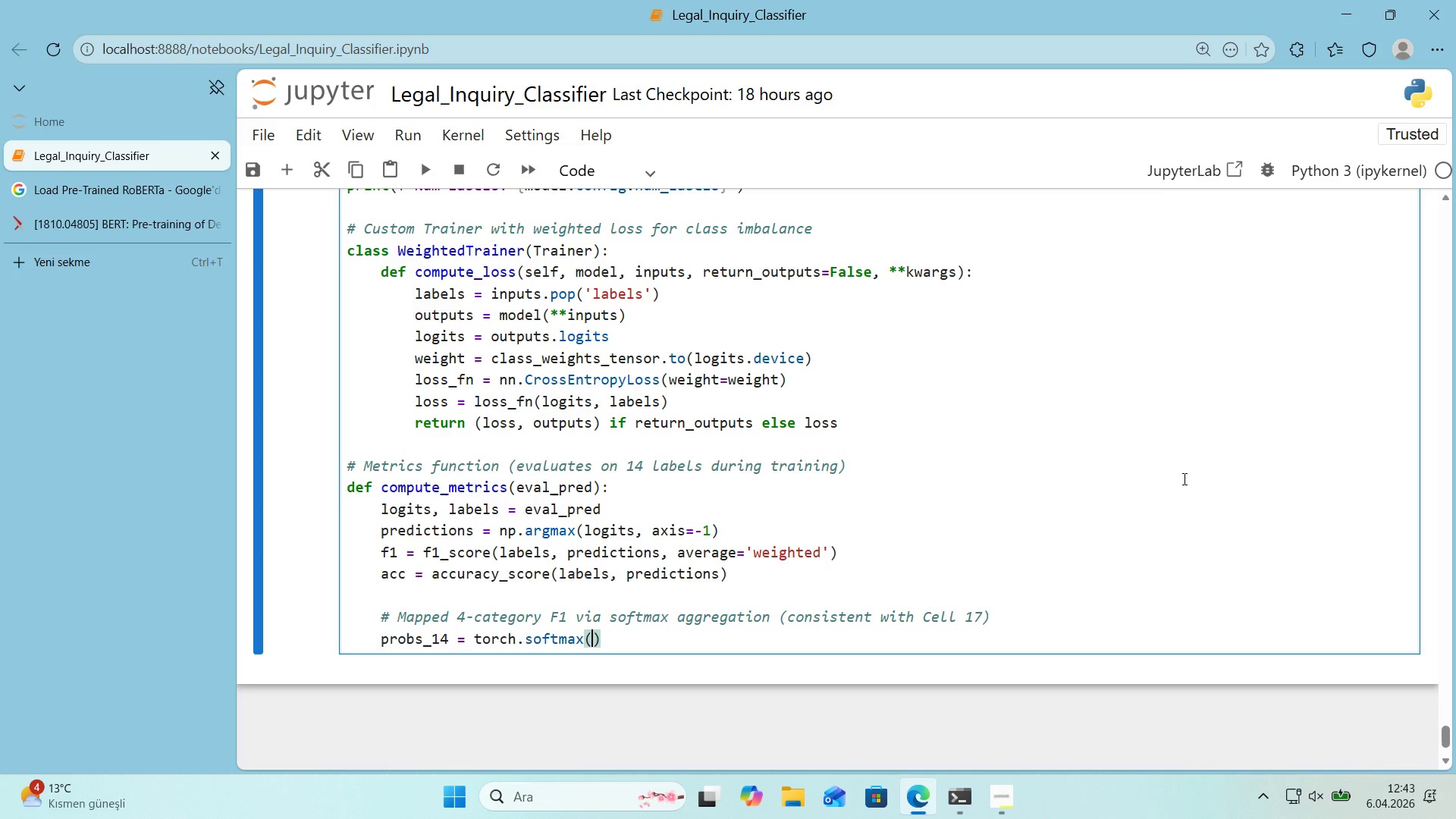 
type(torh)
key(Backspace)
type(ch.s)
key(Backspace)
type(tensor*()
 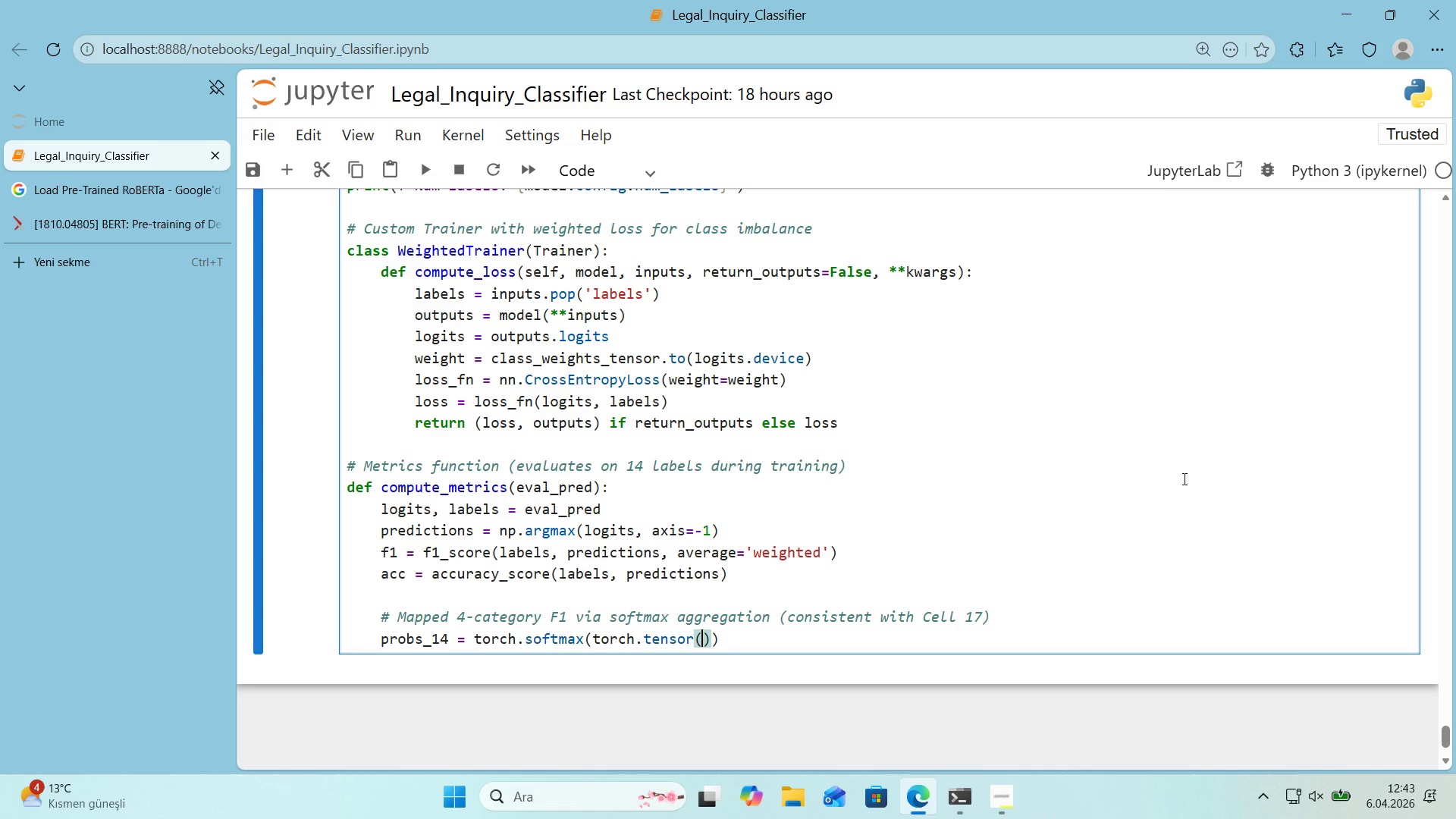 
 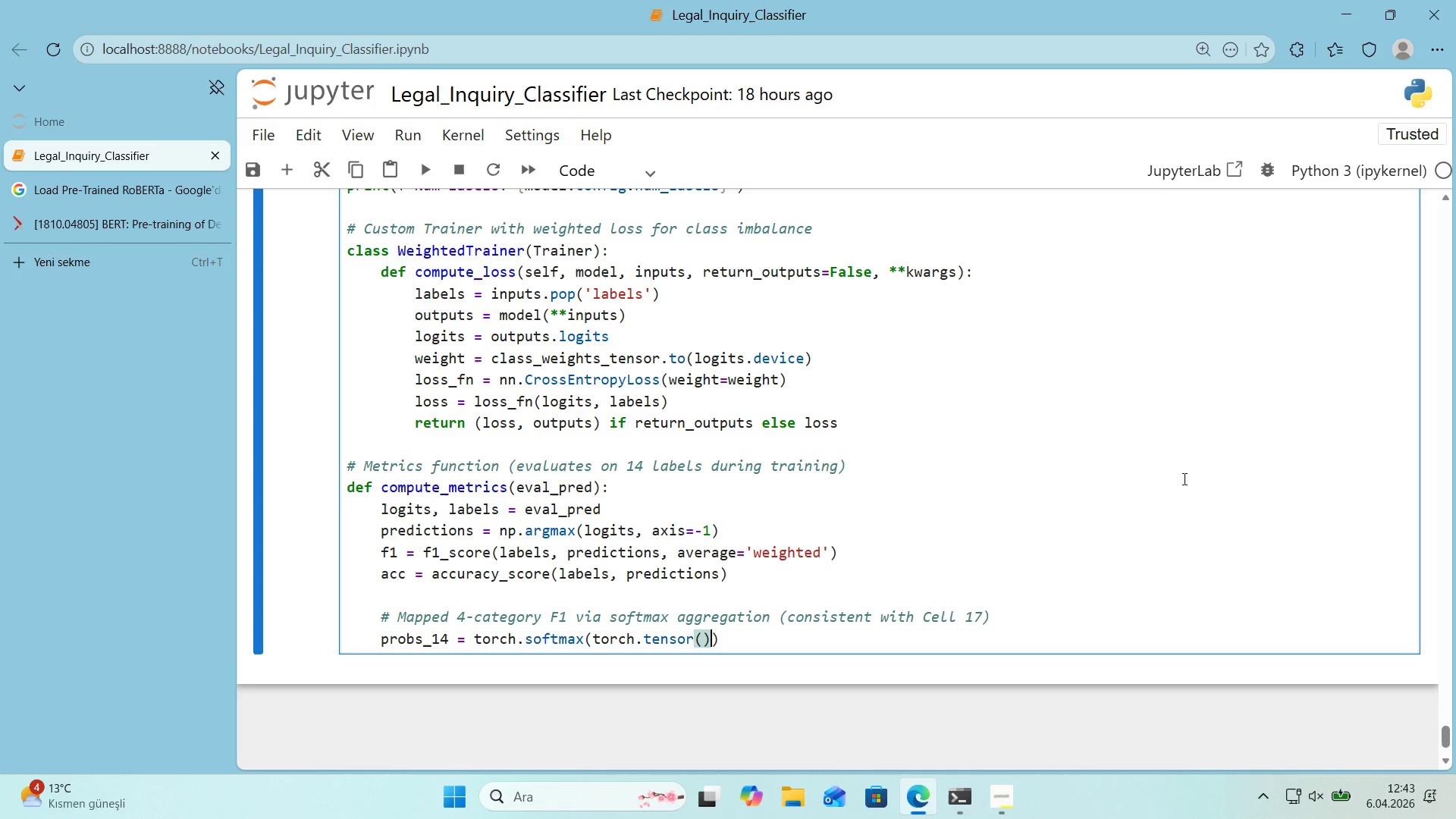 
key(ArrowLeft)
 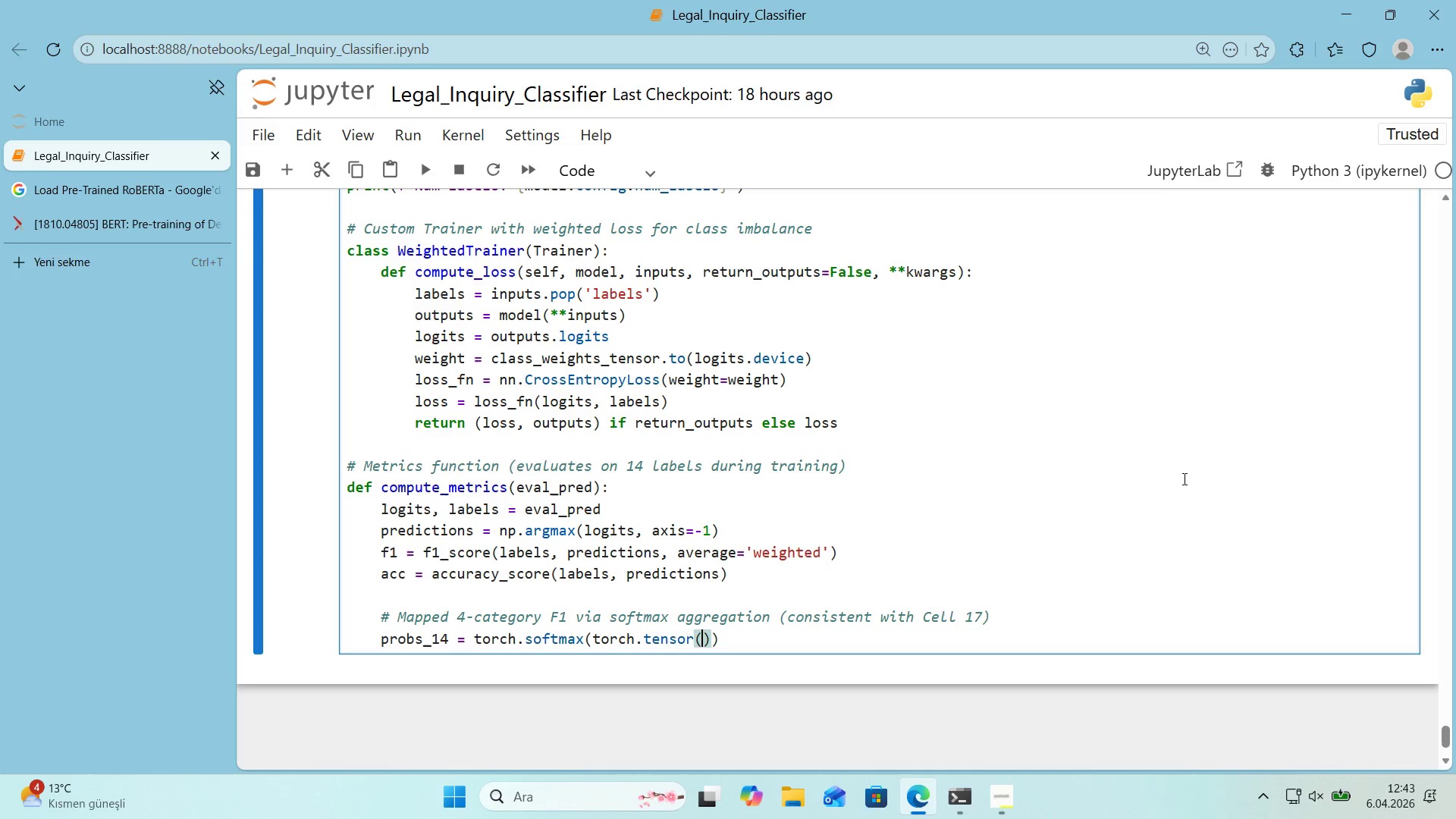 
type(logt')
key(Backspace)
key(Backspace)
type('ts)
 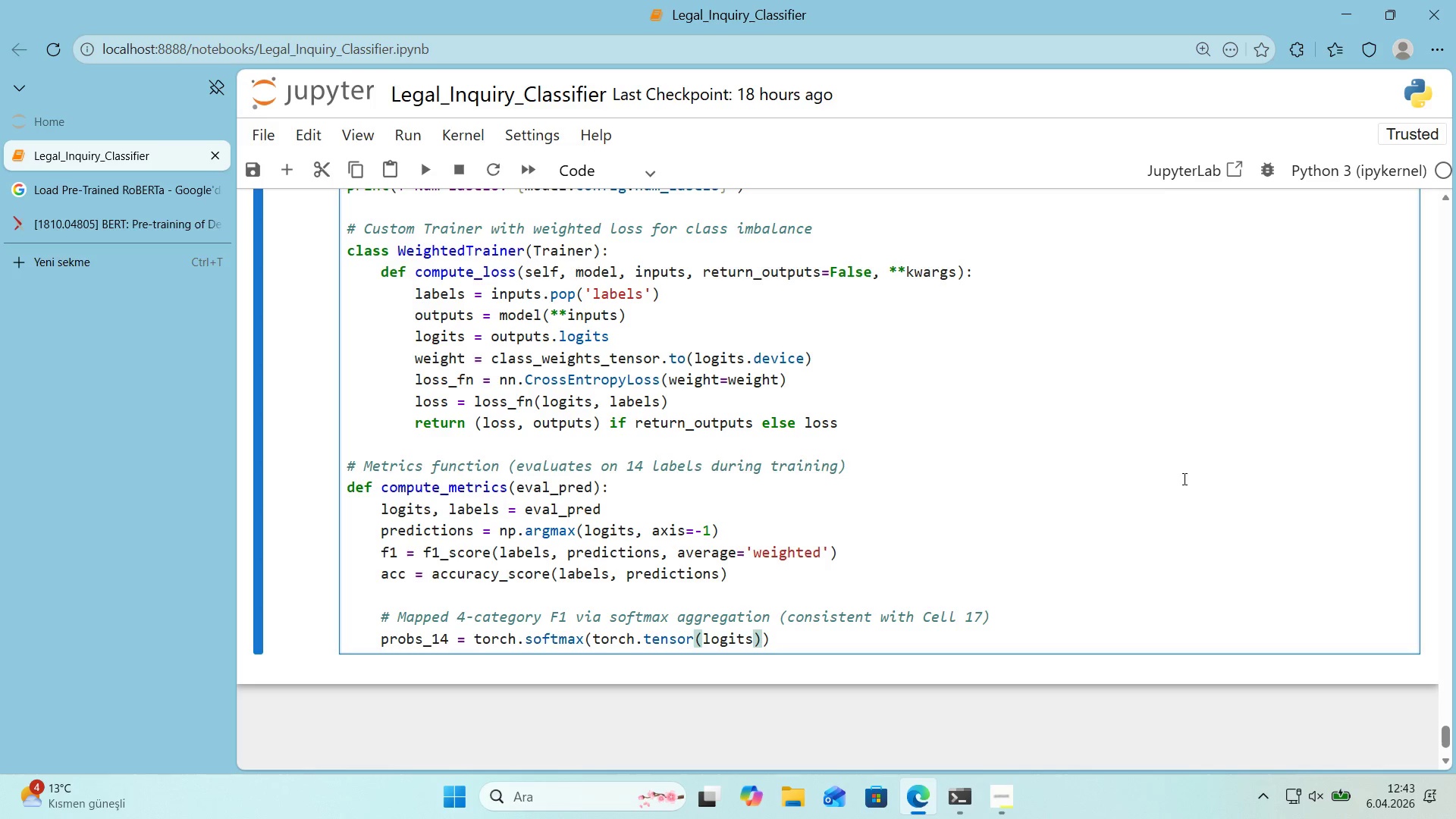 
key(ArrowRight)
 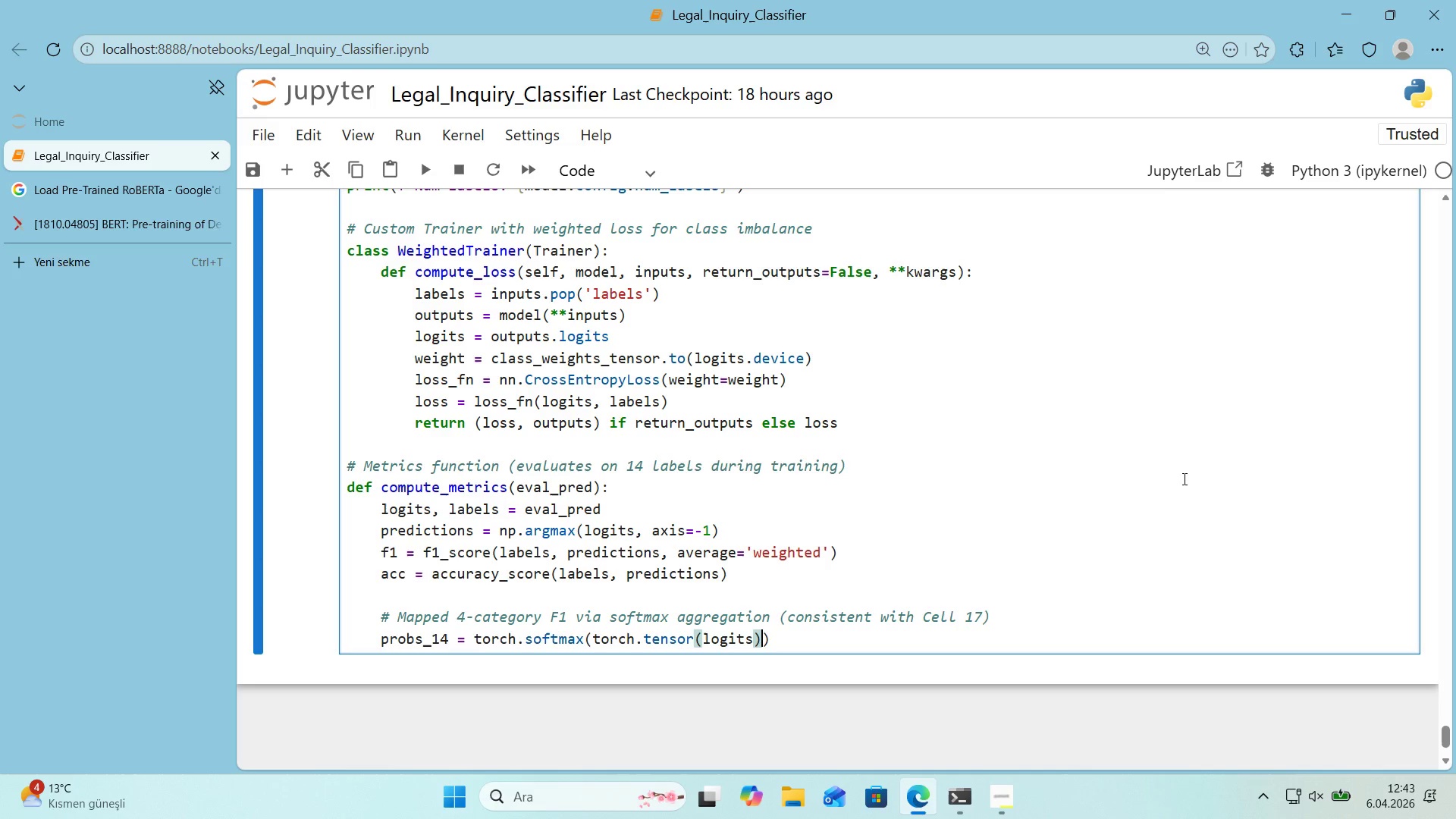 
type(, d'm)-1)
 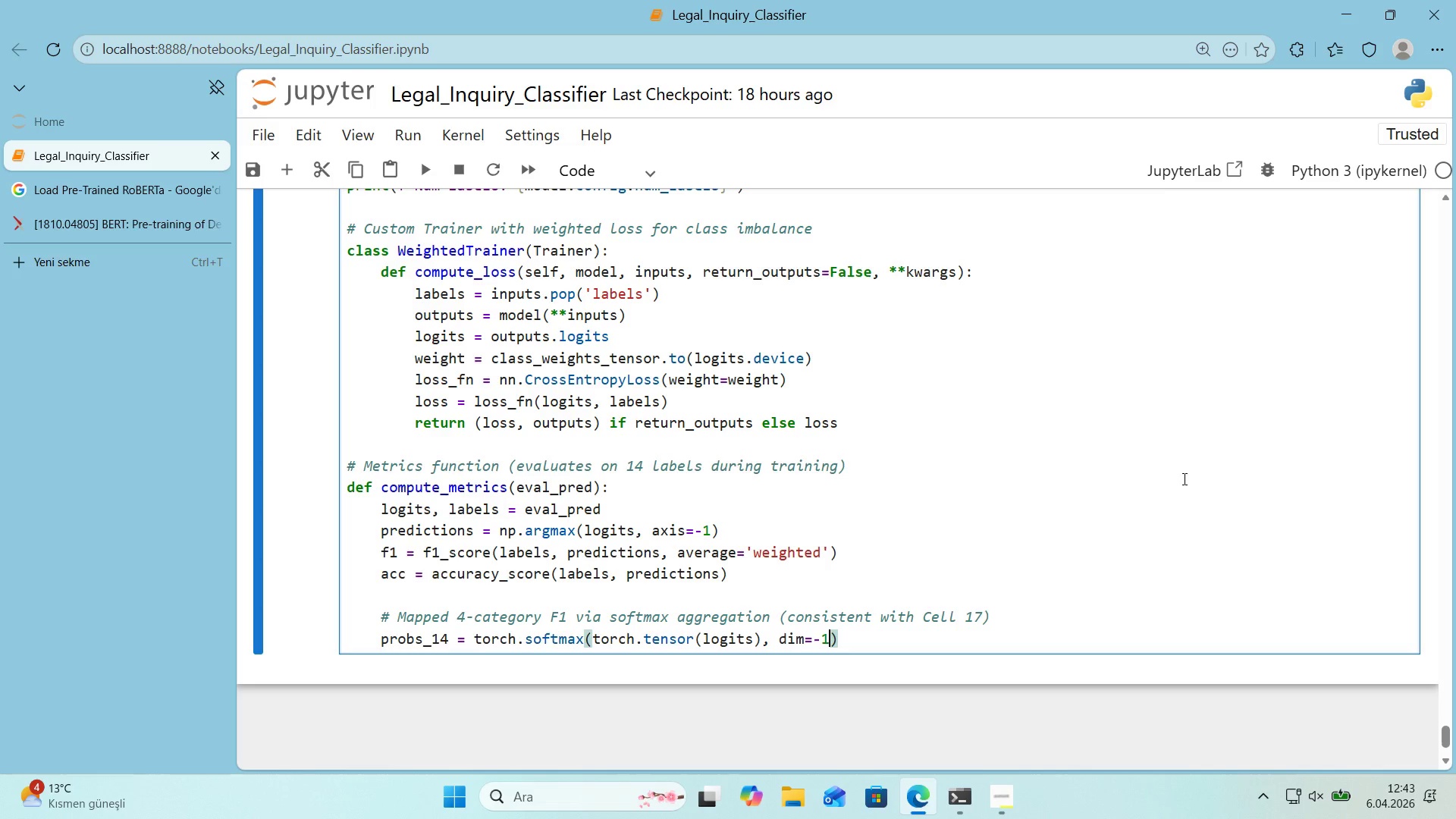 
key(ArrowRight)
 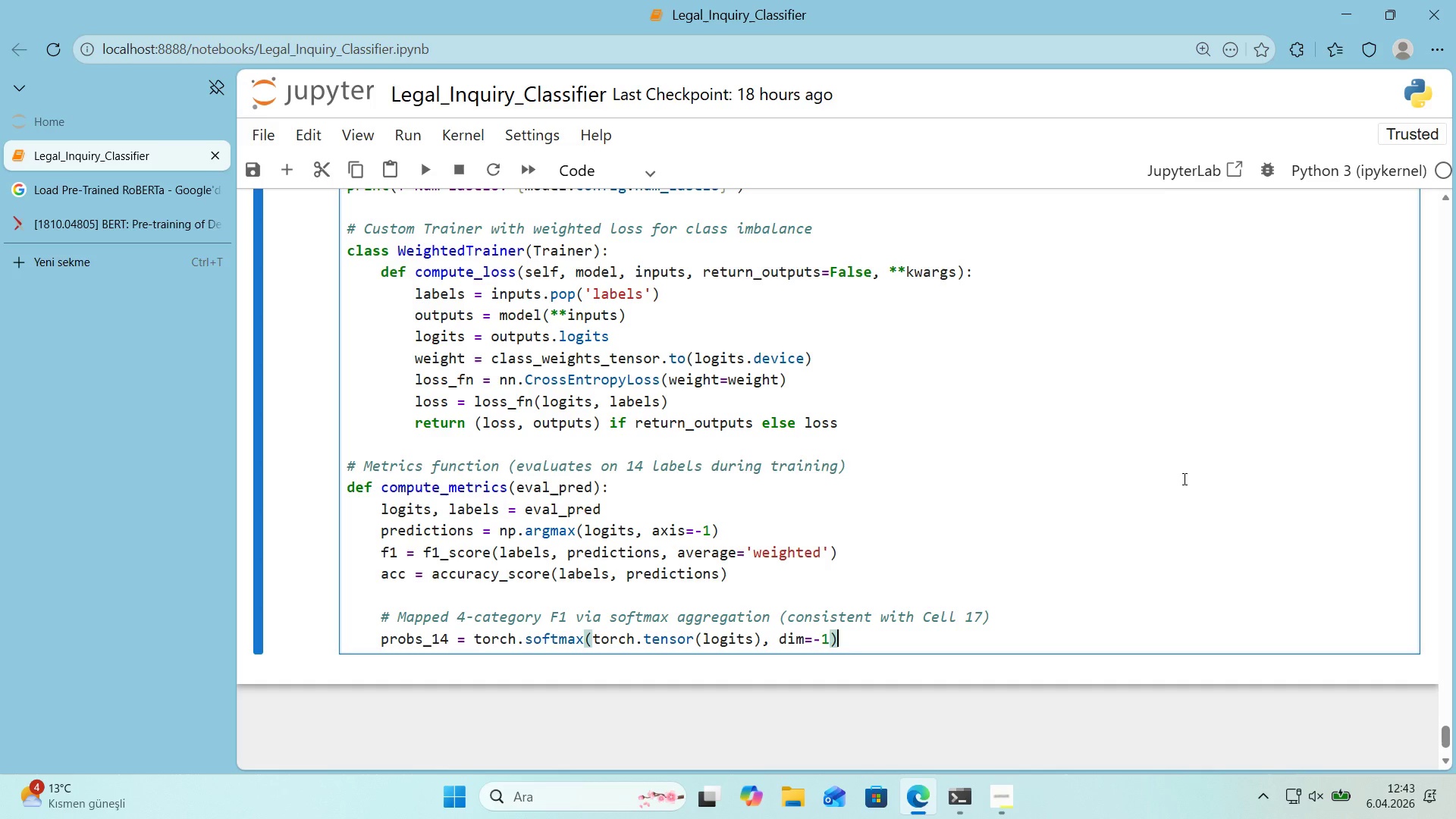 
key(ArrowLeft)
 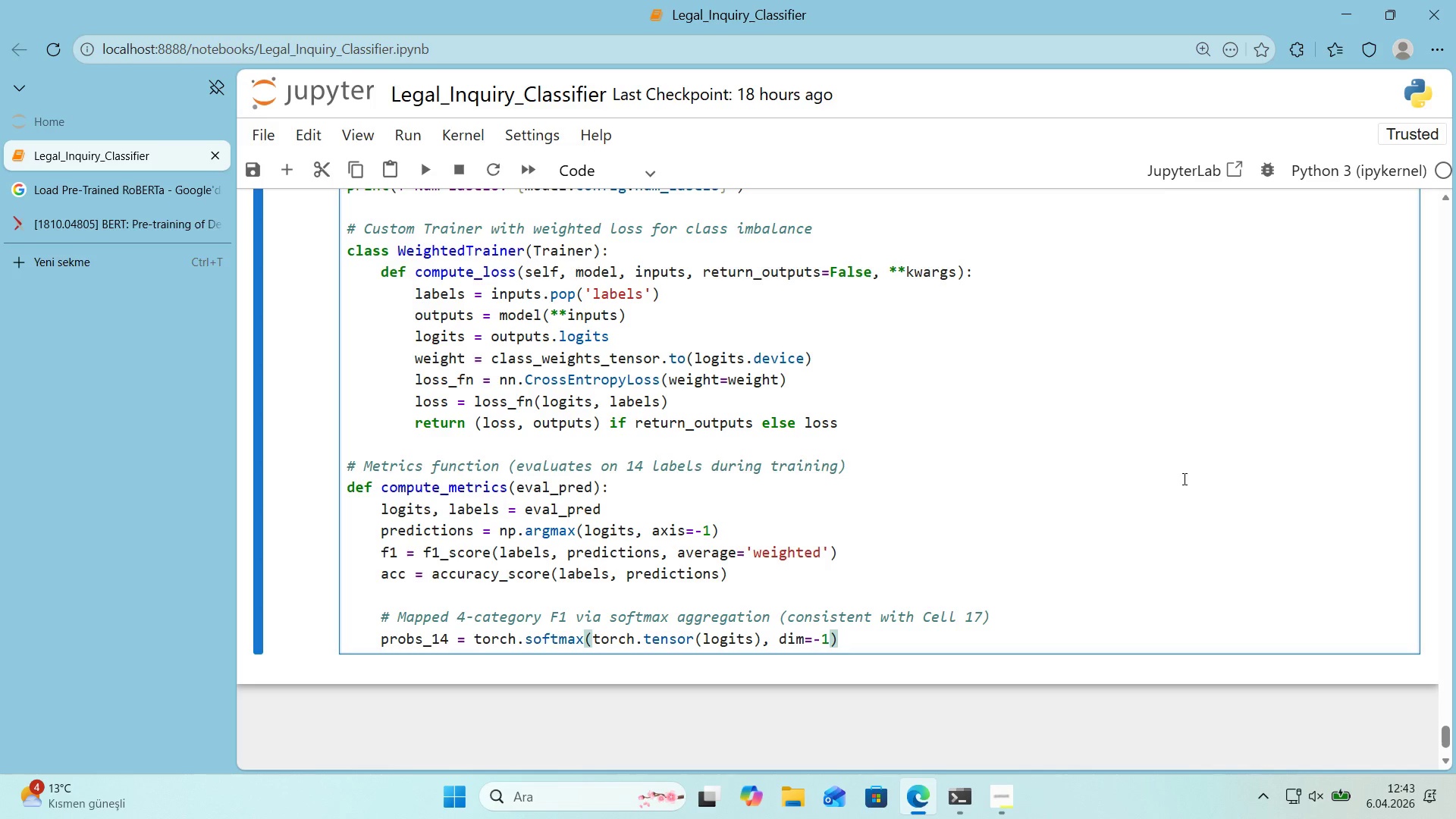 
key(ArrowRight)
 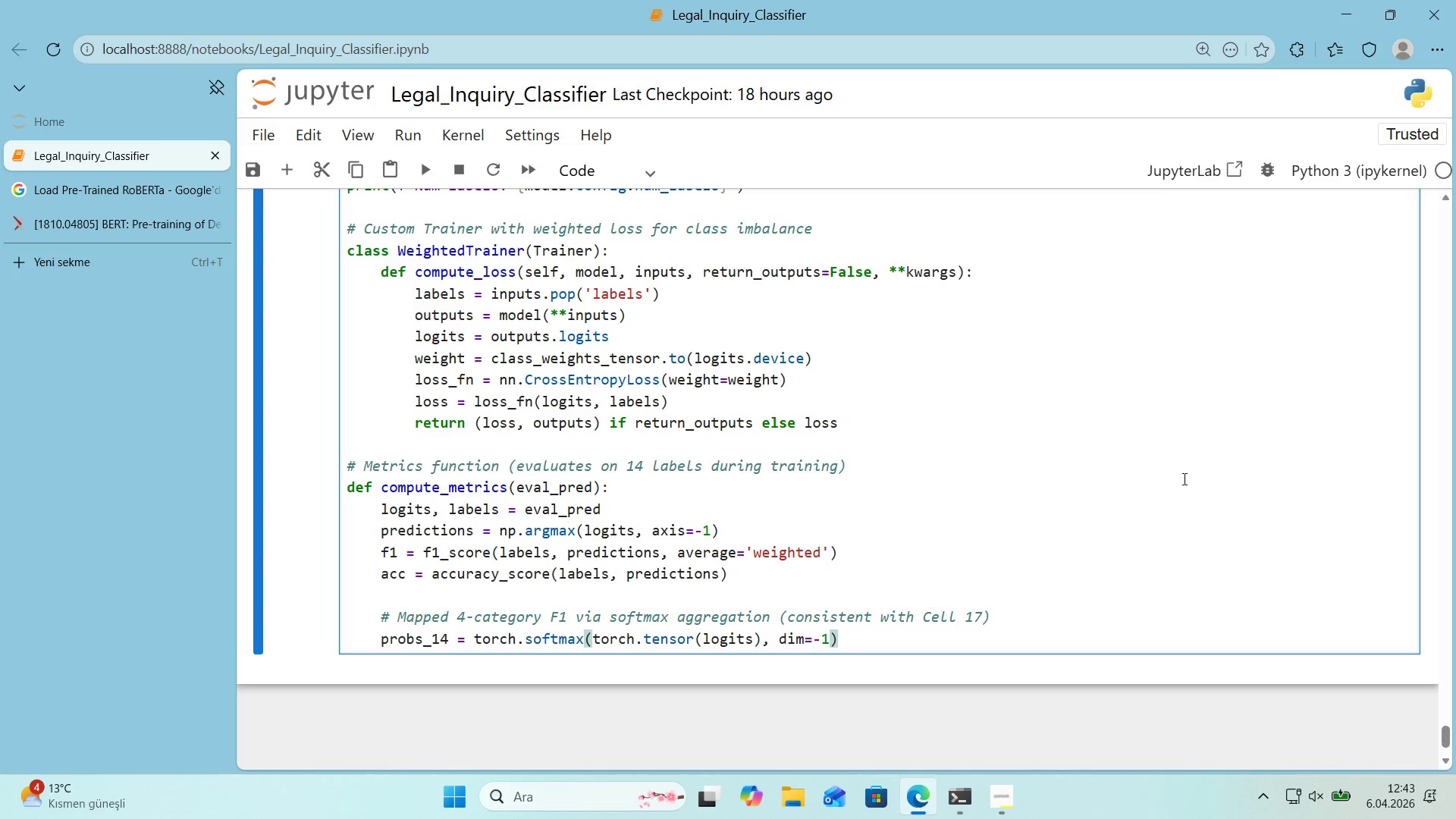 
type(.numpy*()
 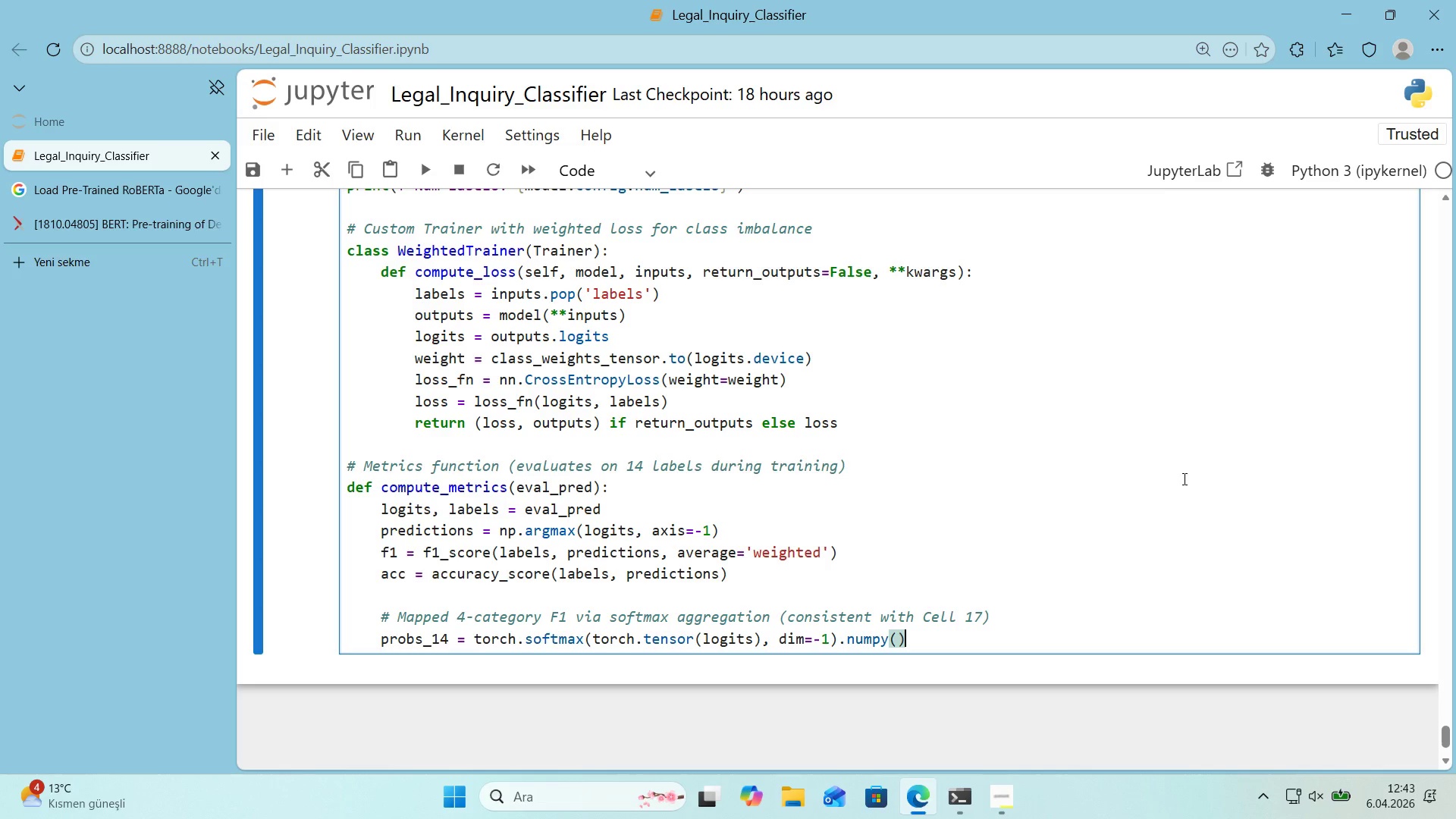 
key(Enter)
 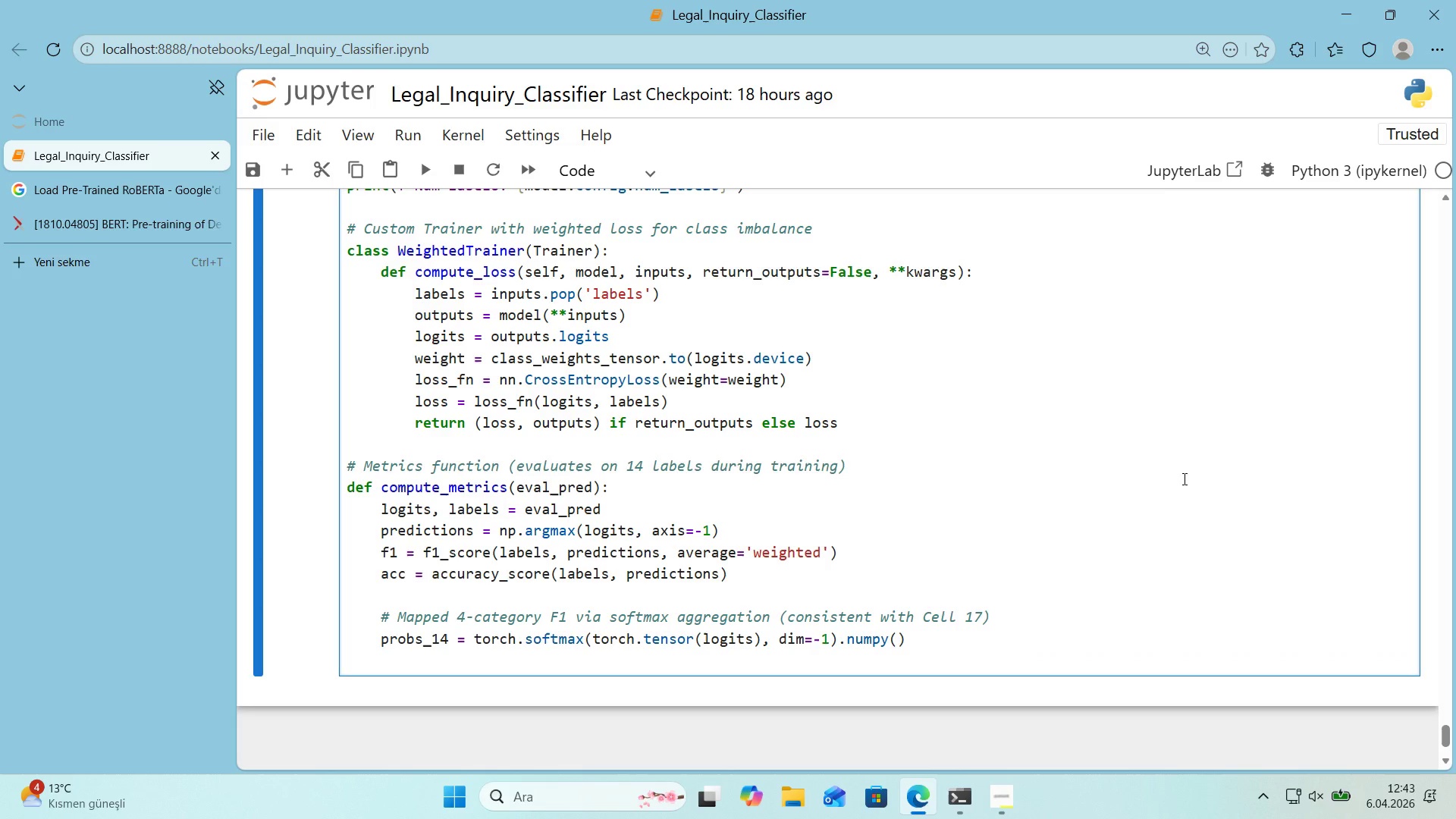 
type(probs_$ )
key(Backspace)
key(Backspace)
type(4 ) np.zeros*()
 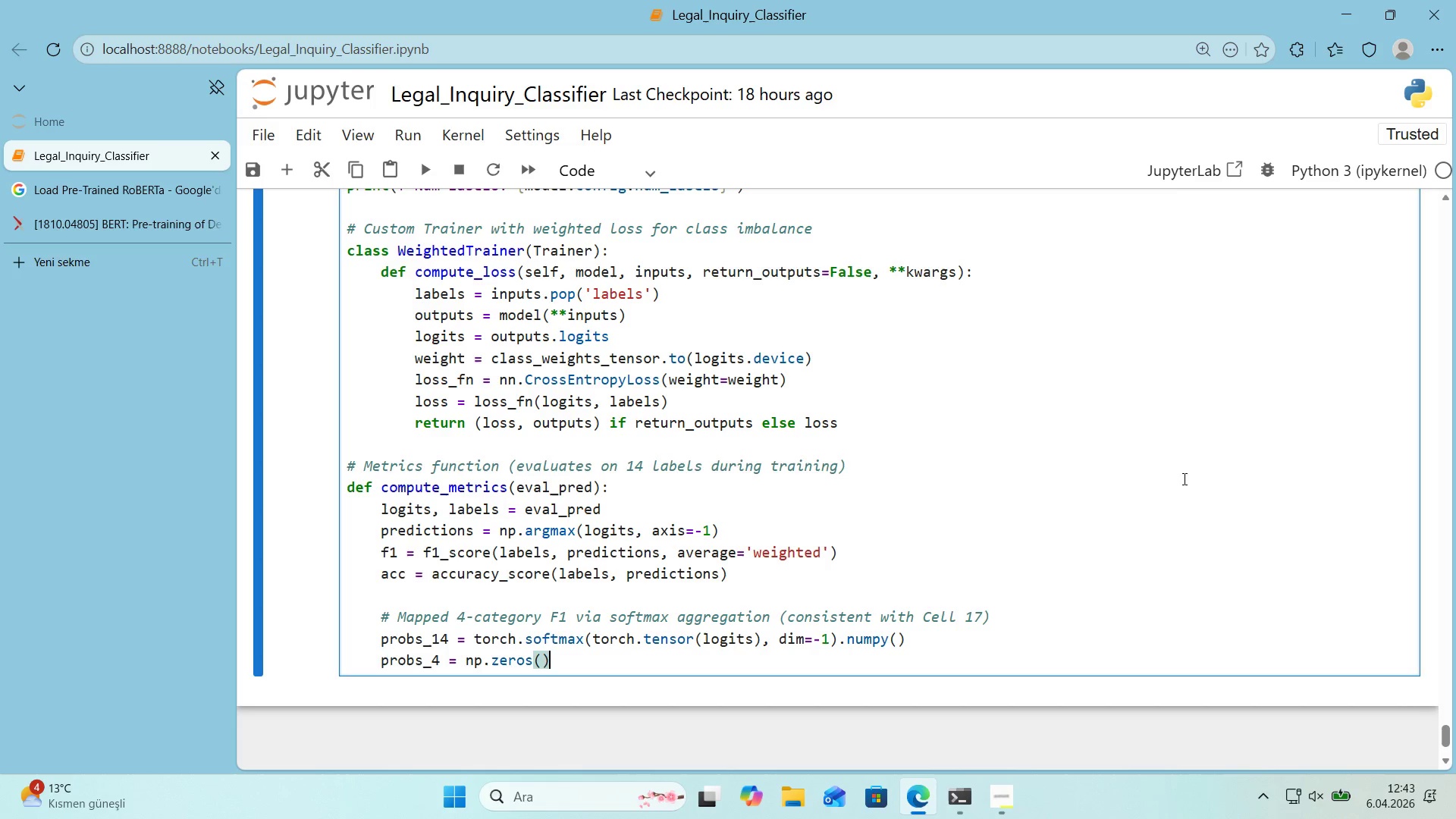 
key(ArrowLeft)
 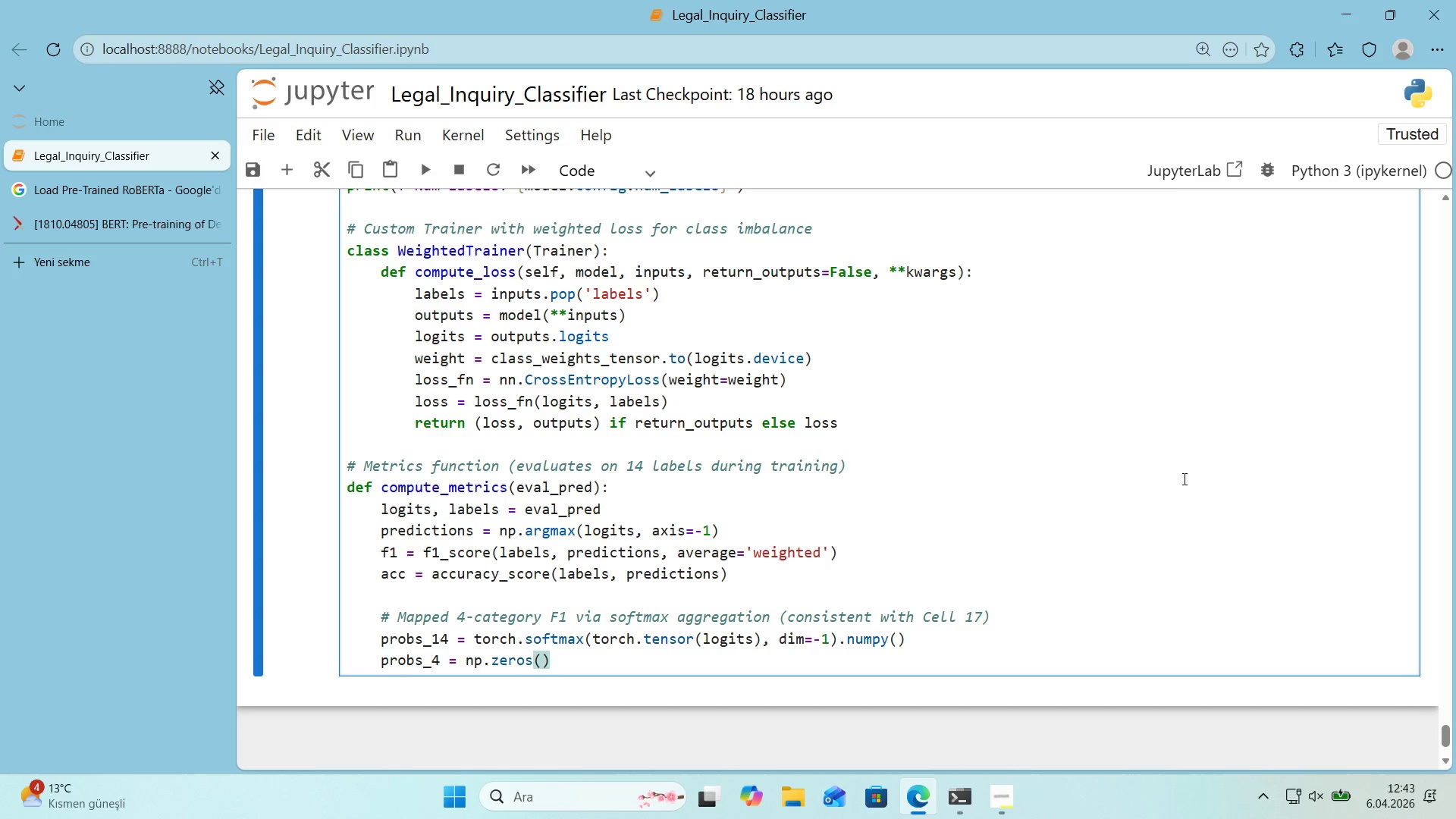 
type(*()
 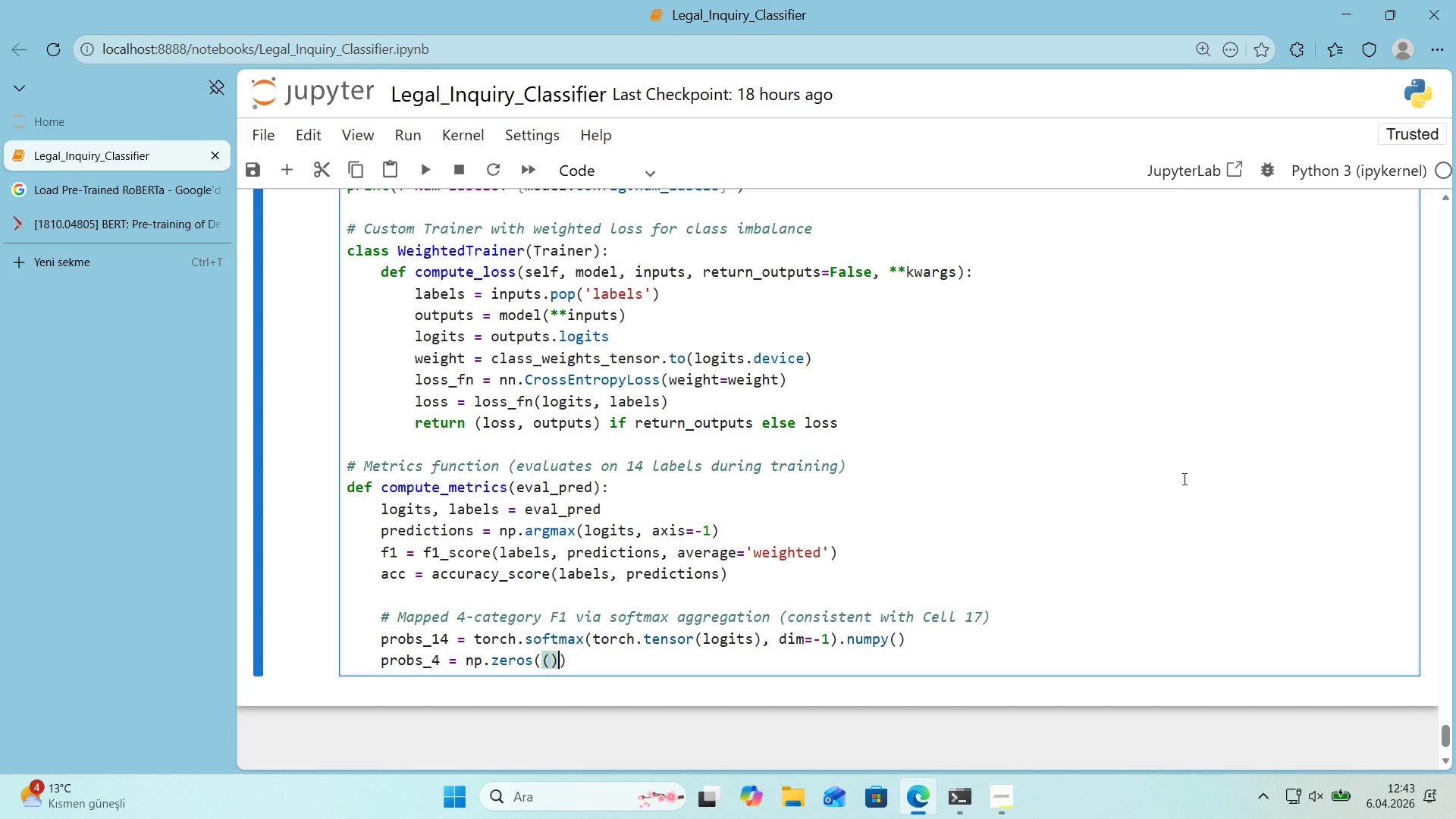 
key(ArrowLeft)
 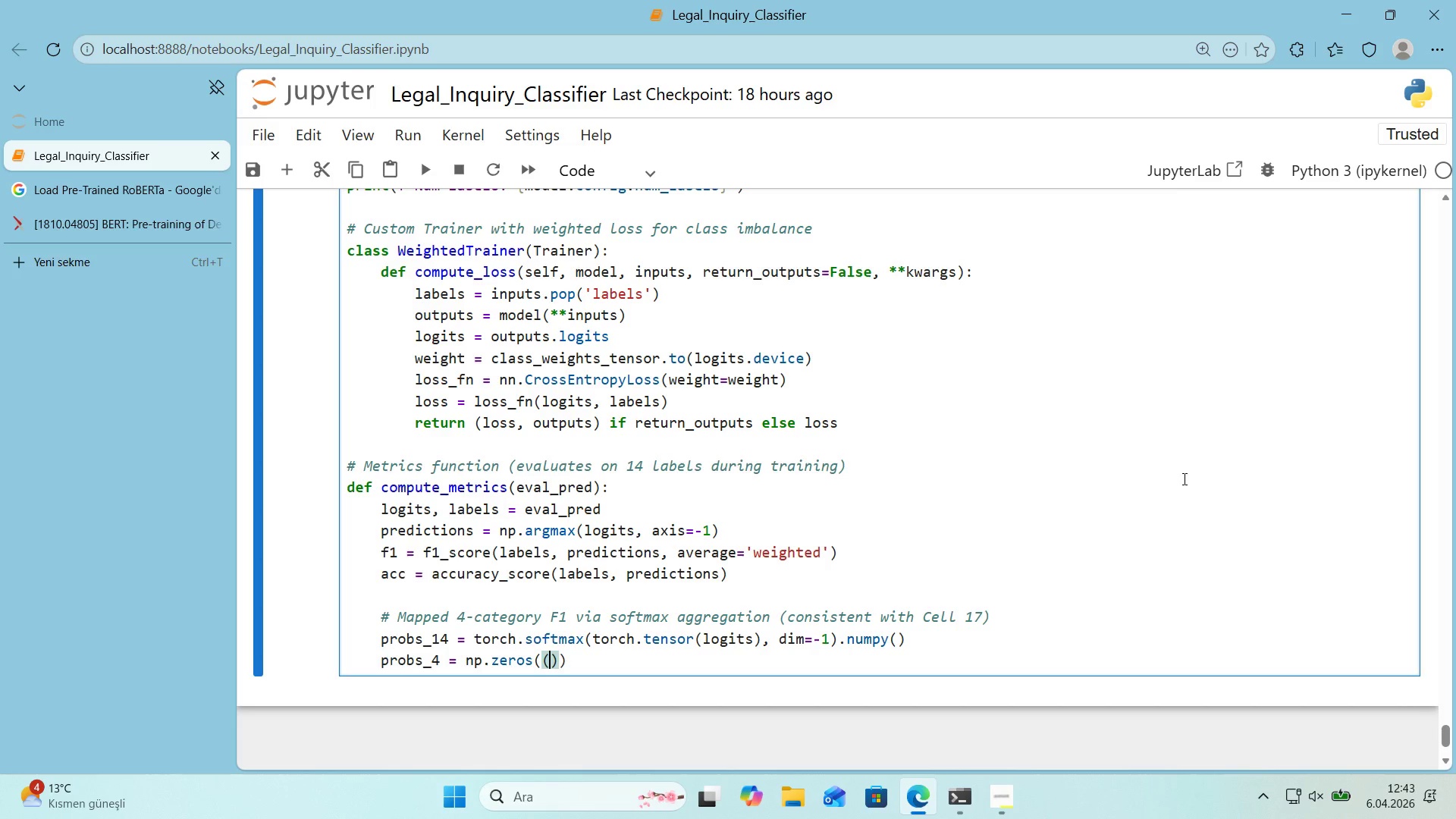 
type(len*()
 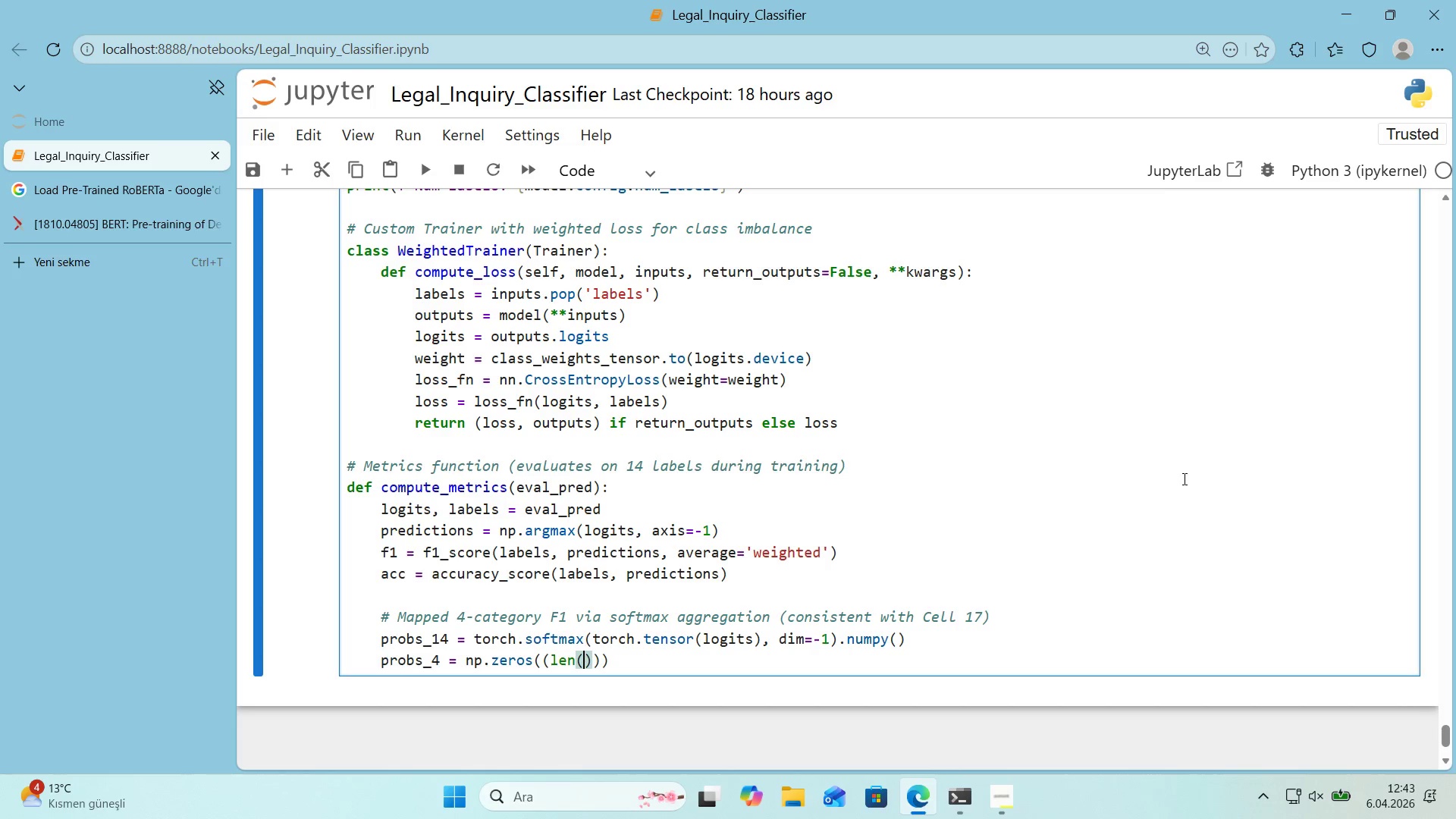 
 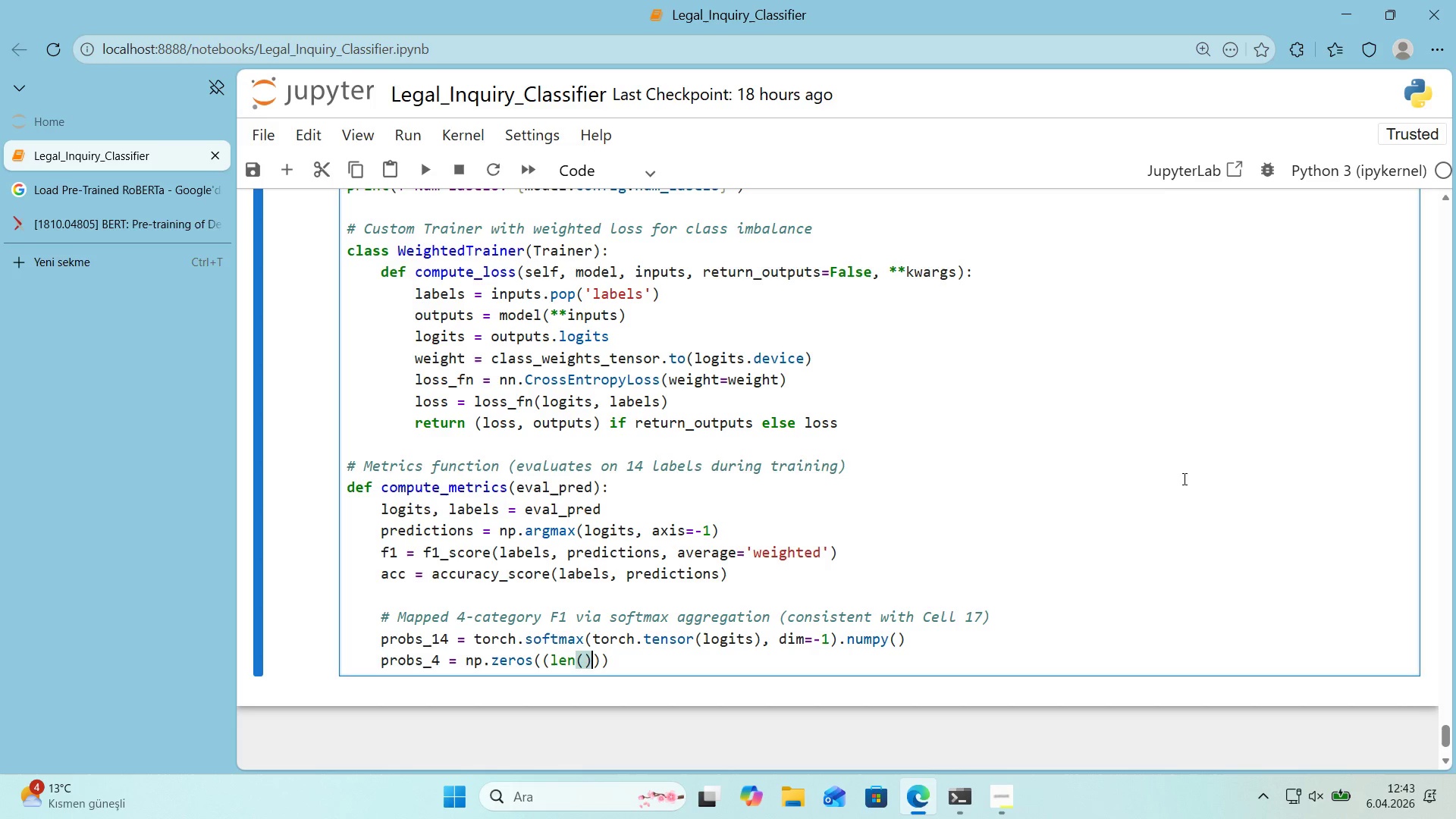 
key(ArrowLeft)
 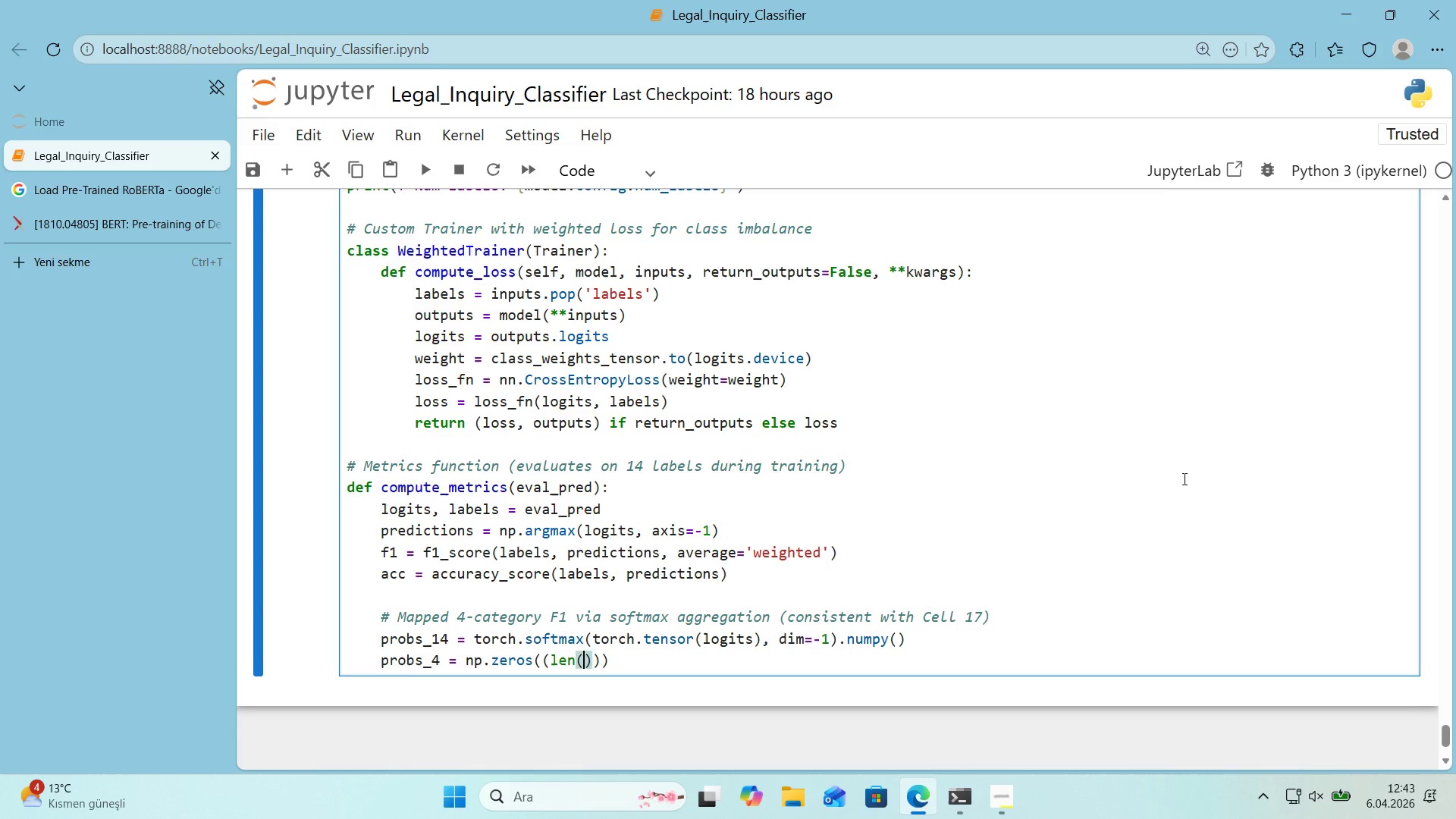 
type(probs_14)
 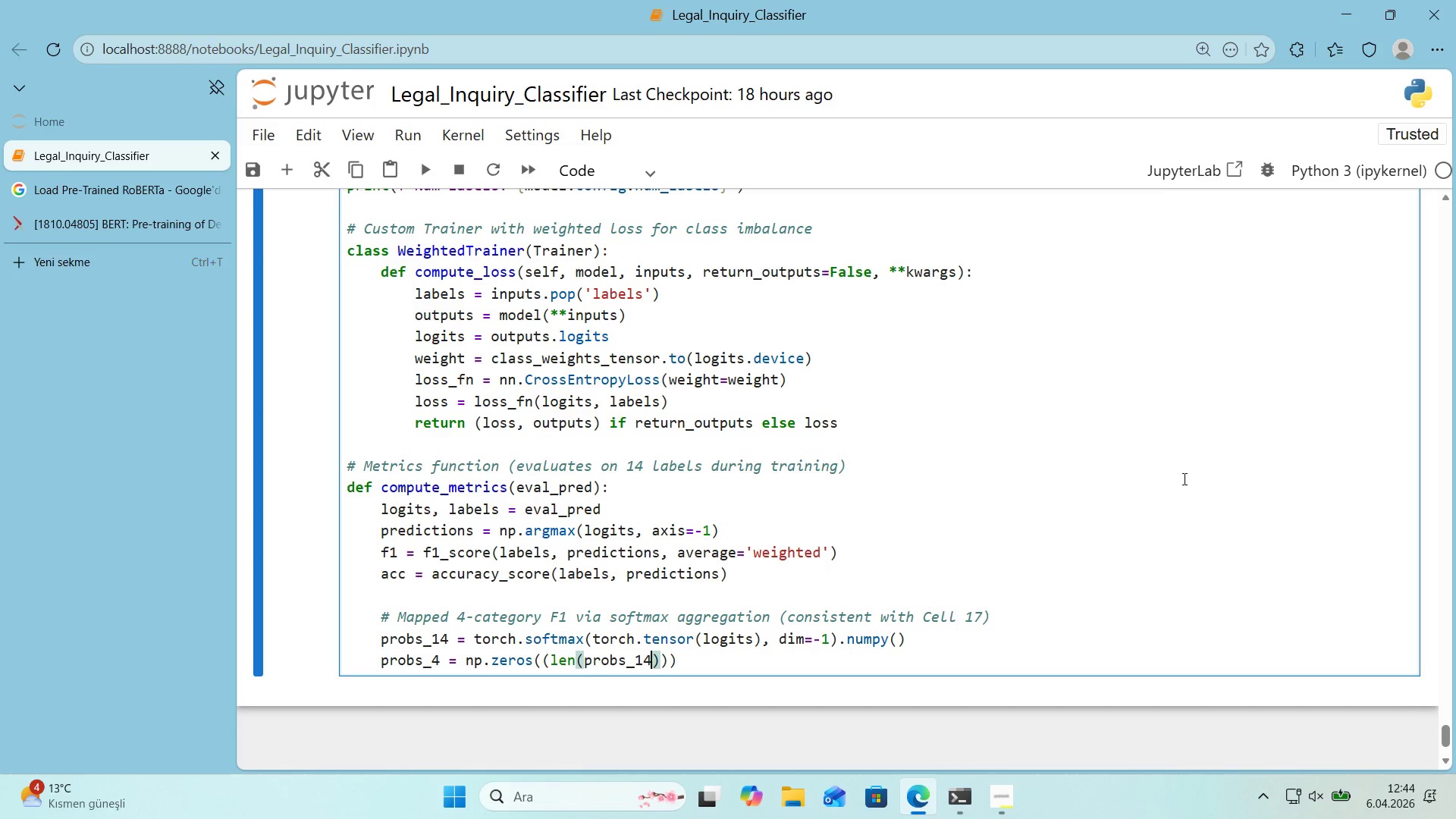 
key(ArrowRight)
 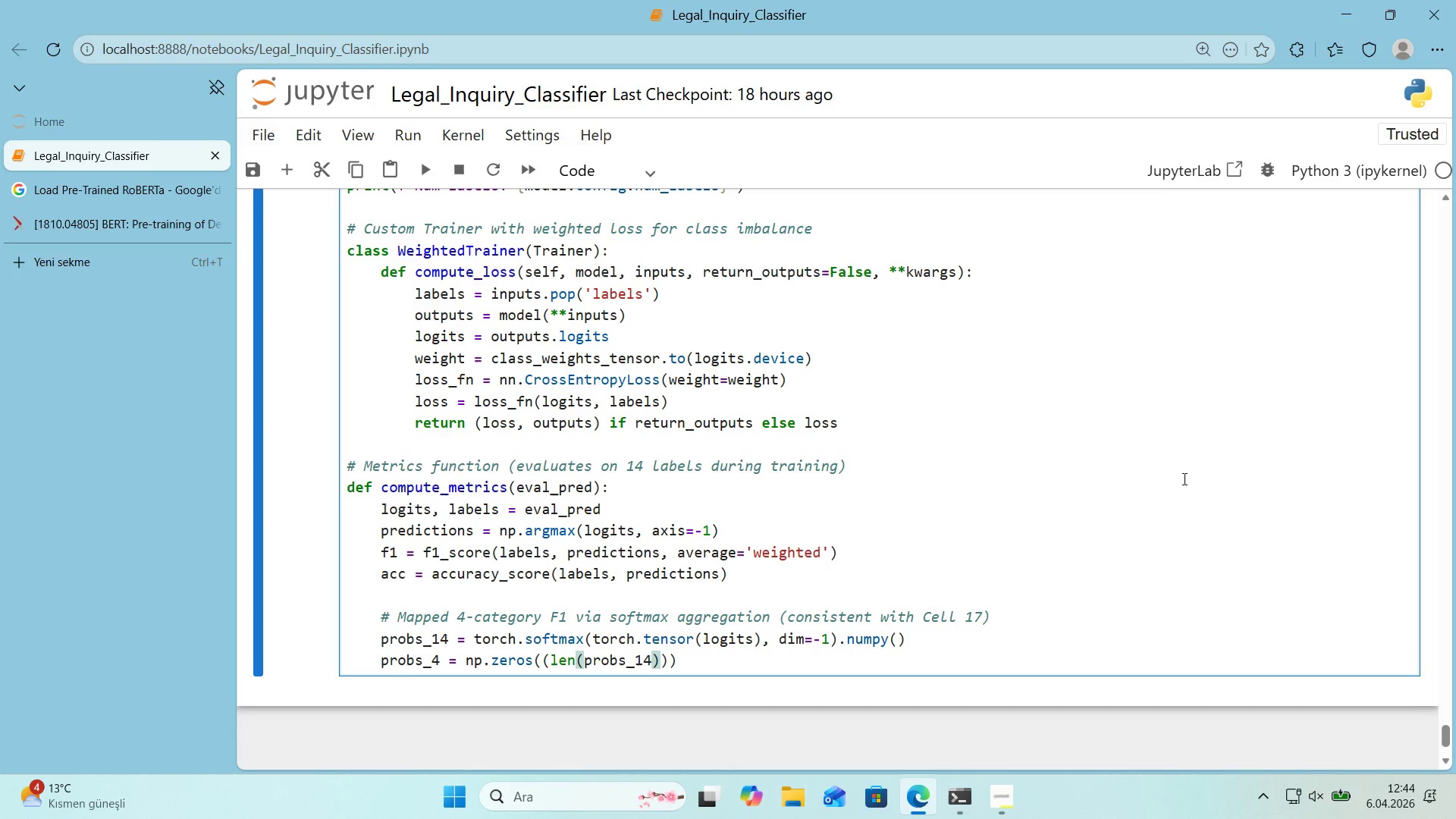 
key(Comma)
 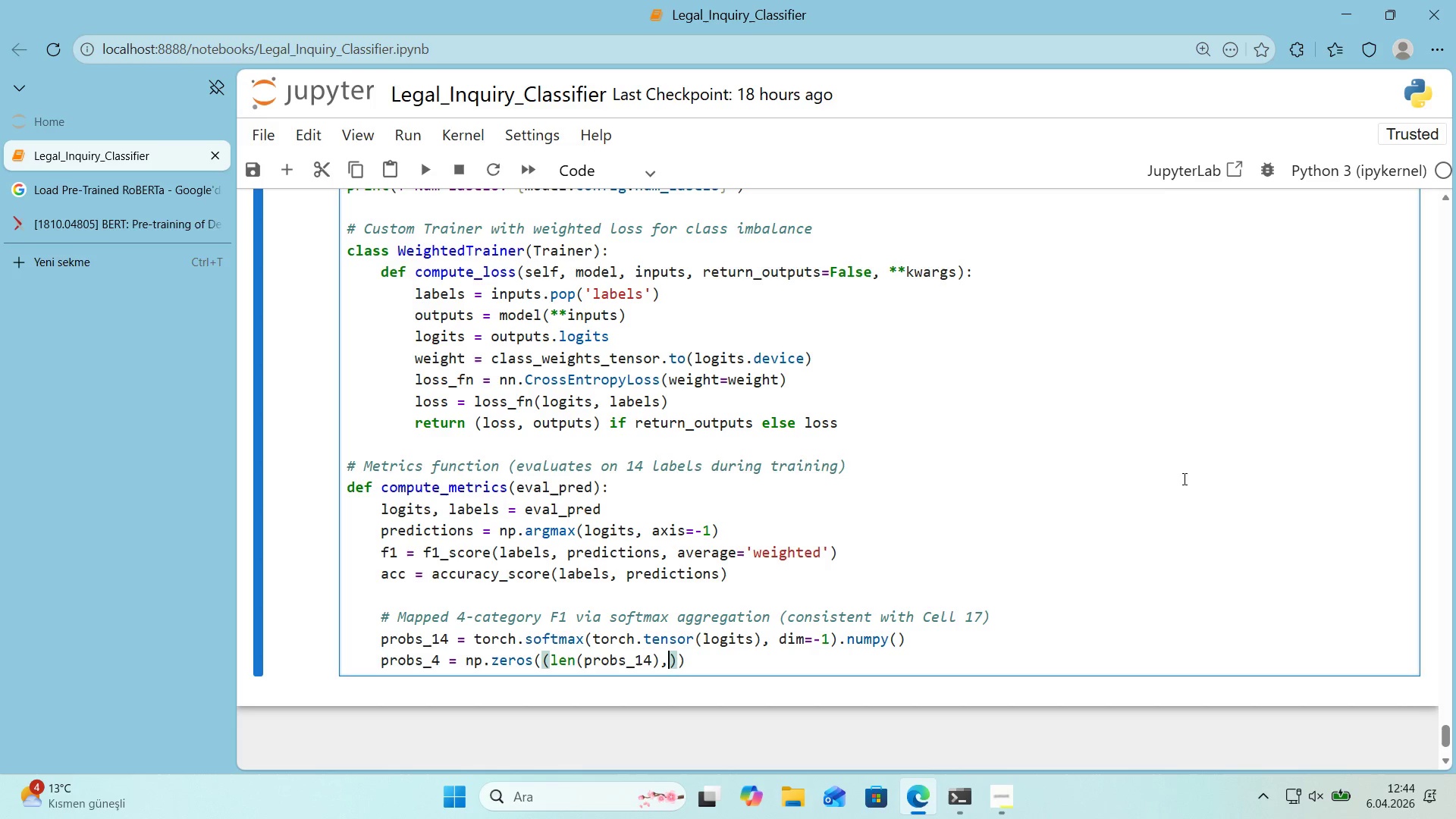 
key(Space)
 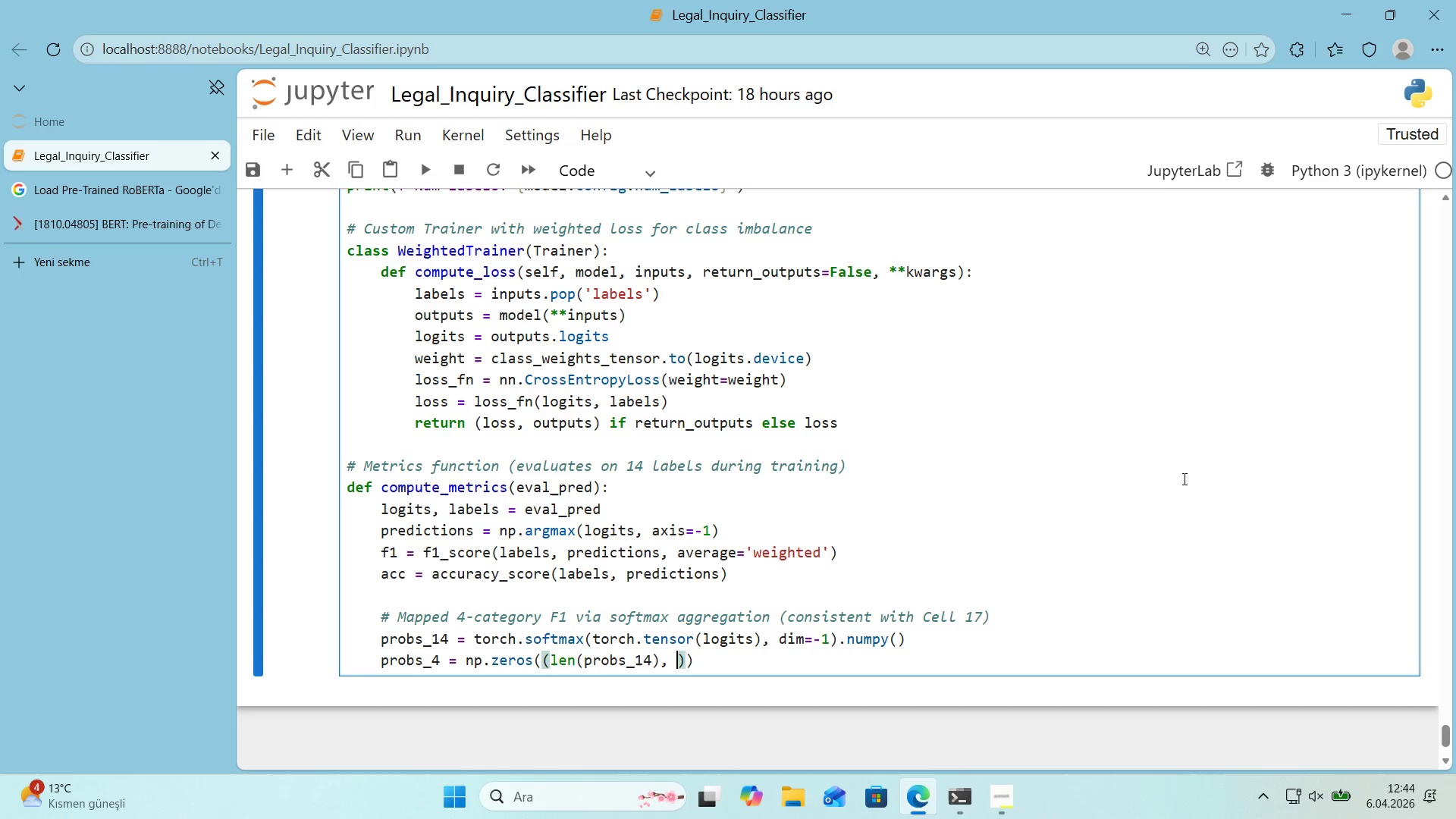 
key(4)
 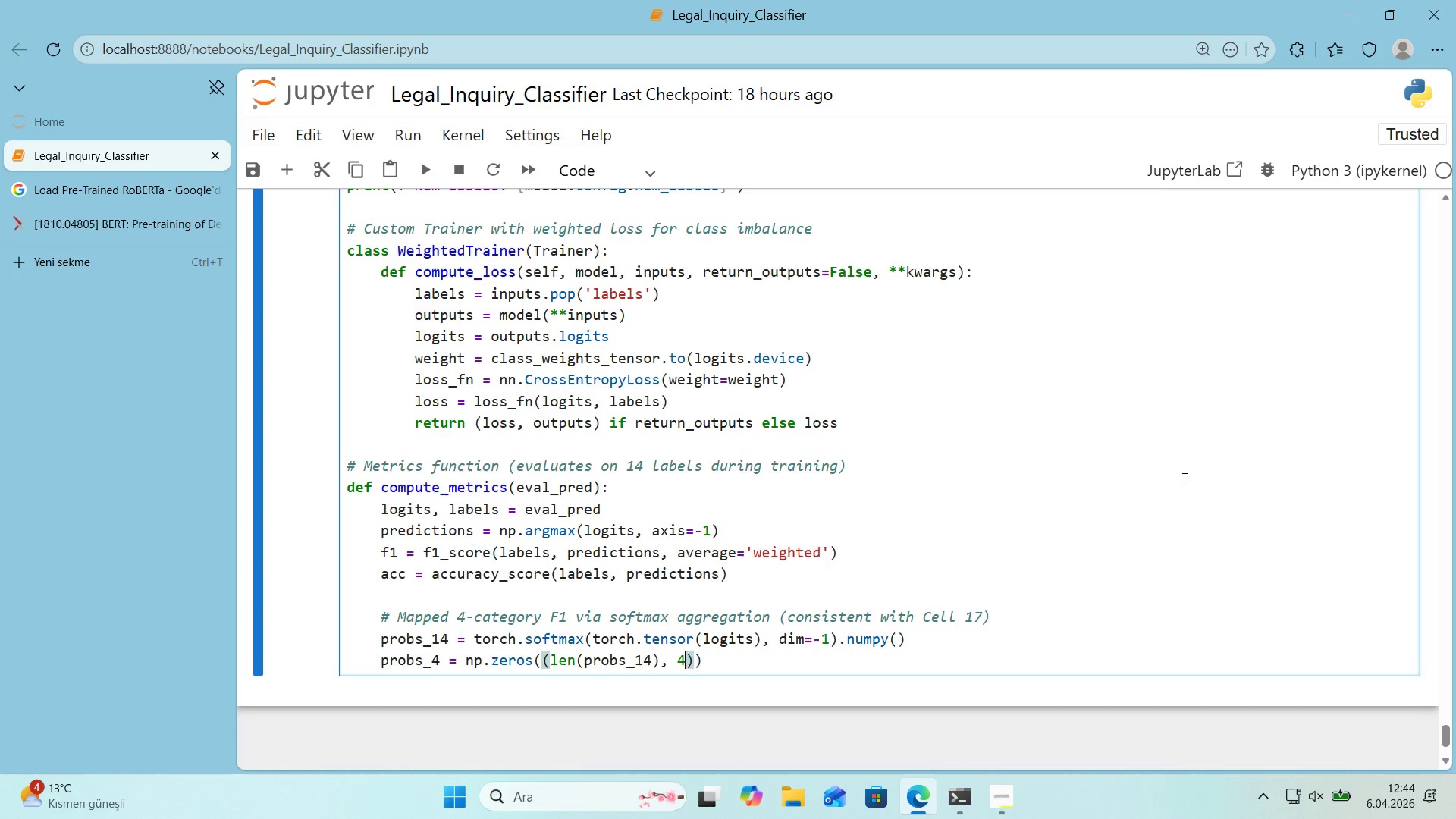 
key(ArrowRight)
 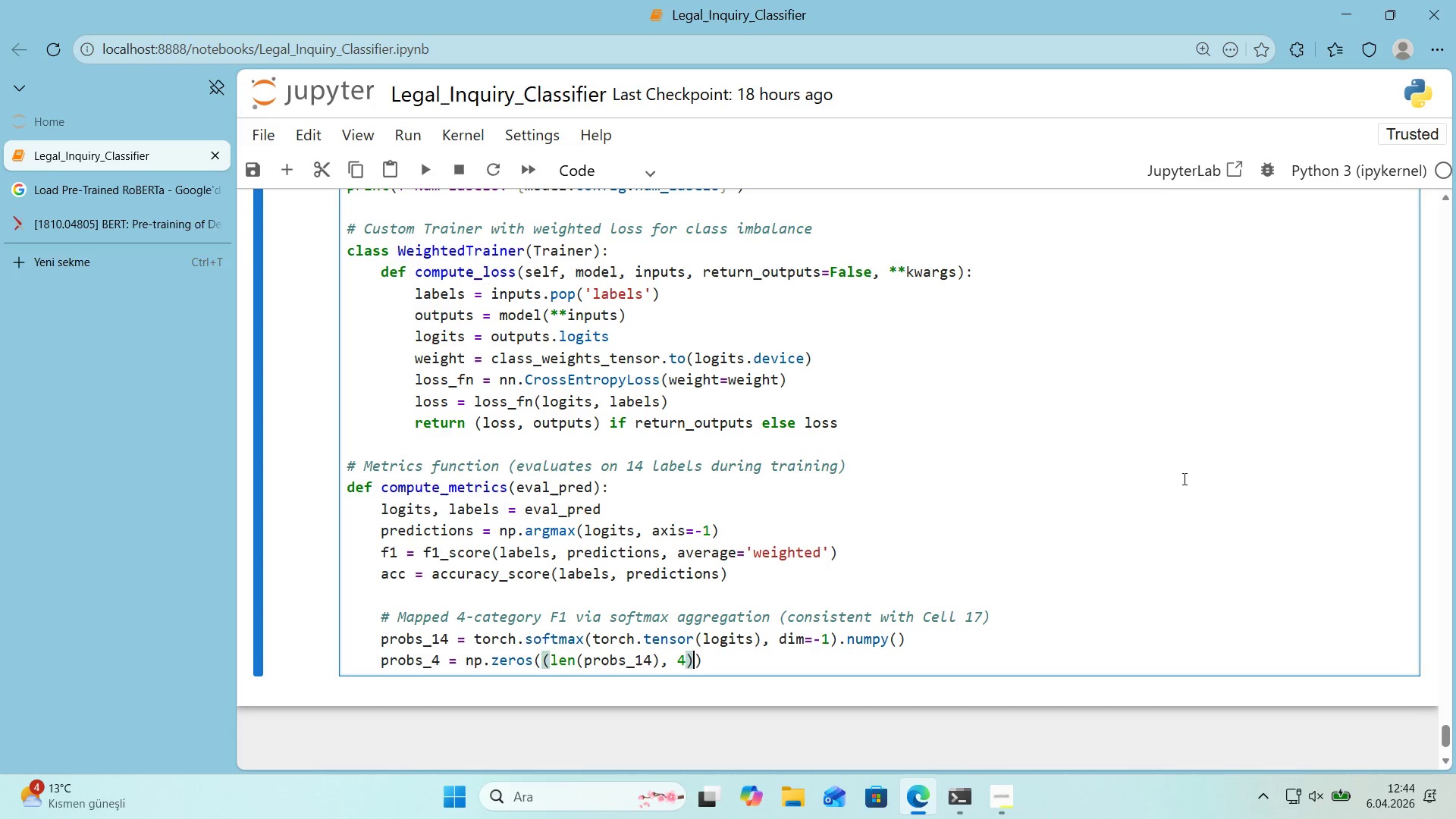 
key(ArrowRight)
 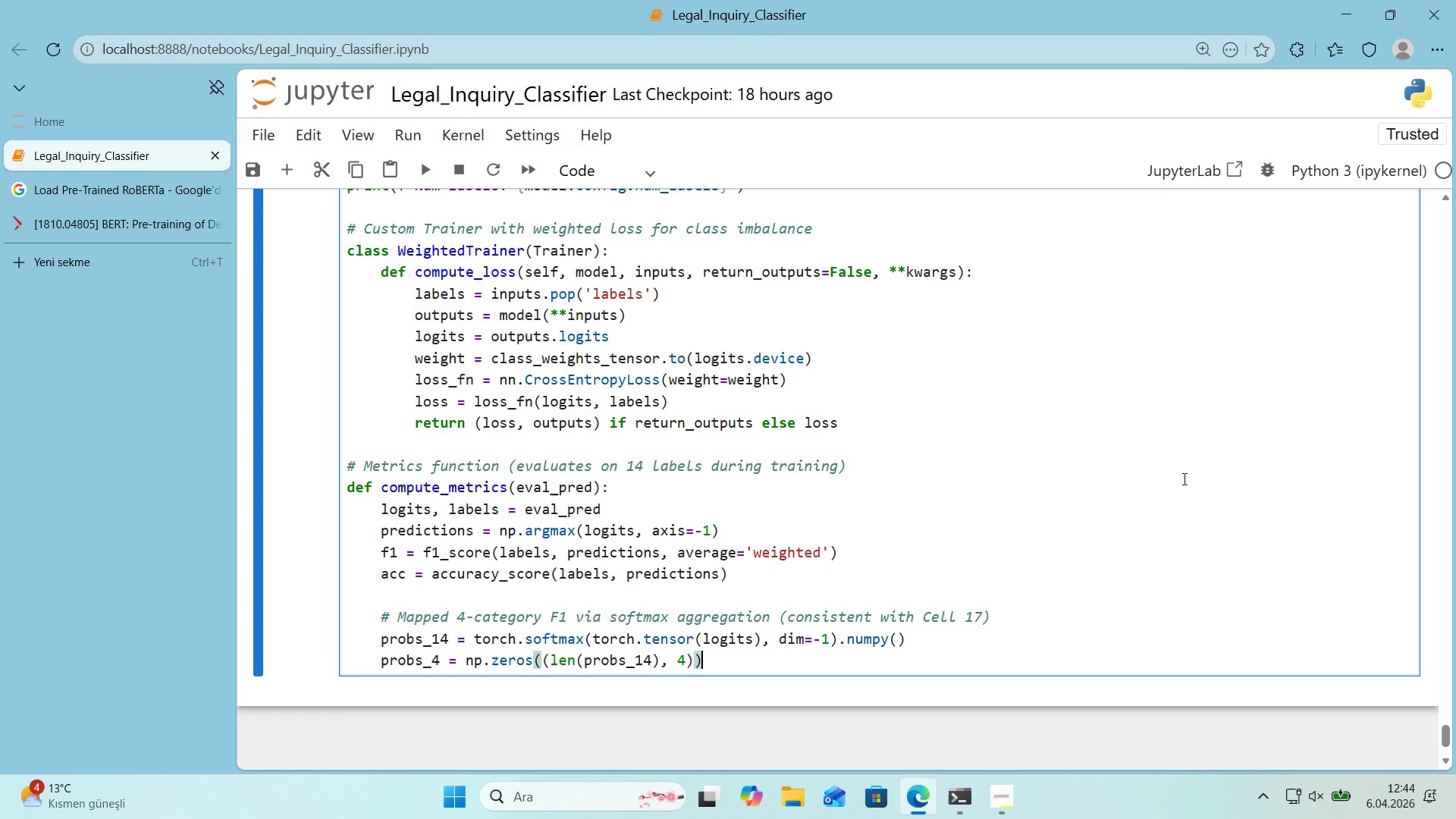 
key(Enter)
 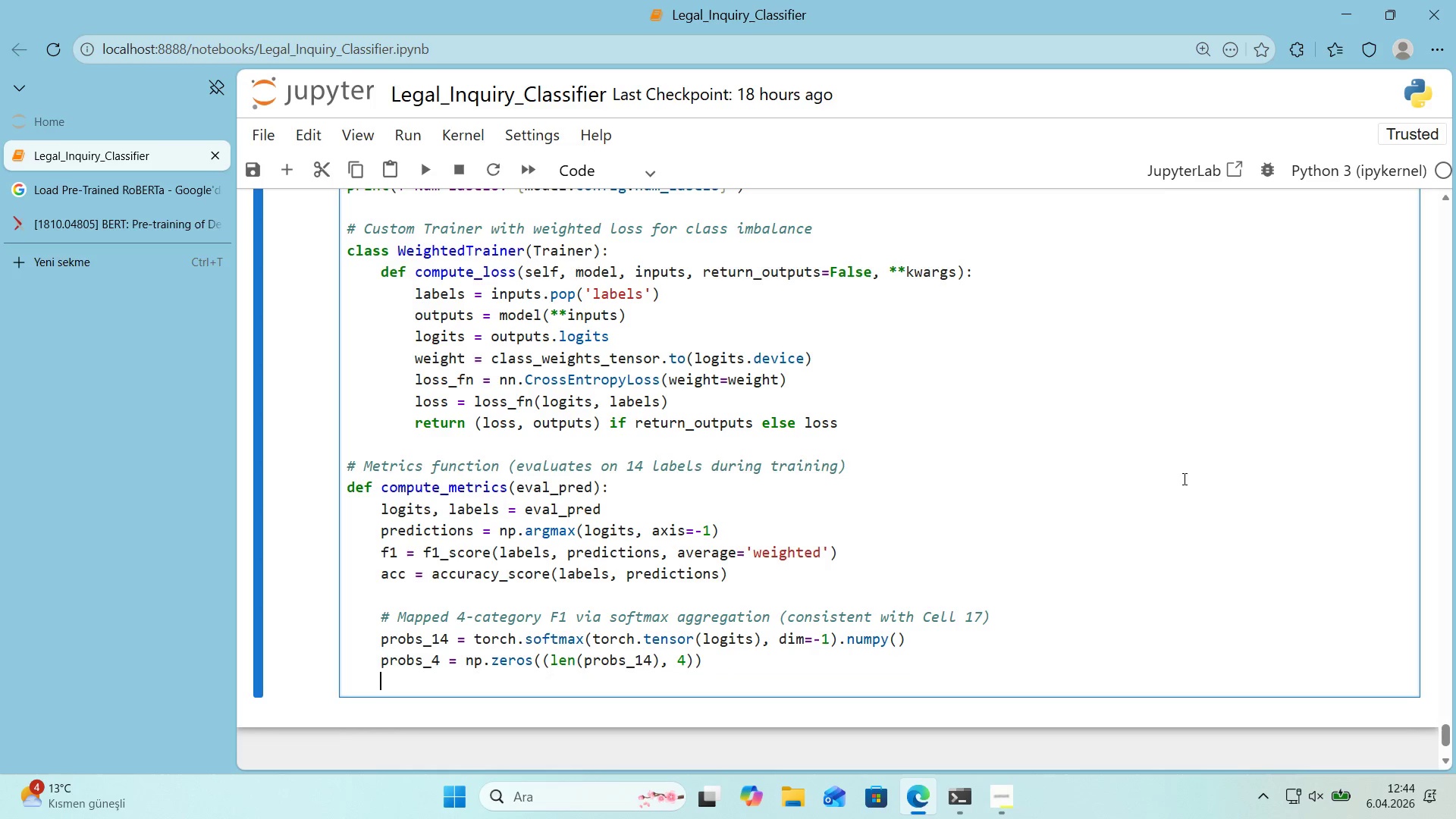 
type(for or'g_label, target_label 'n LBEL)
key(Backspace)
key(Backspace)
key(Backspace)
type(ABEL_MAP.'tems*(>)
 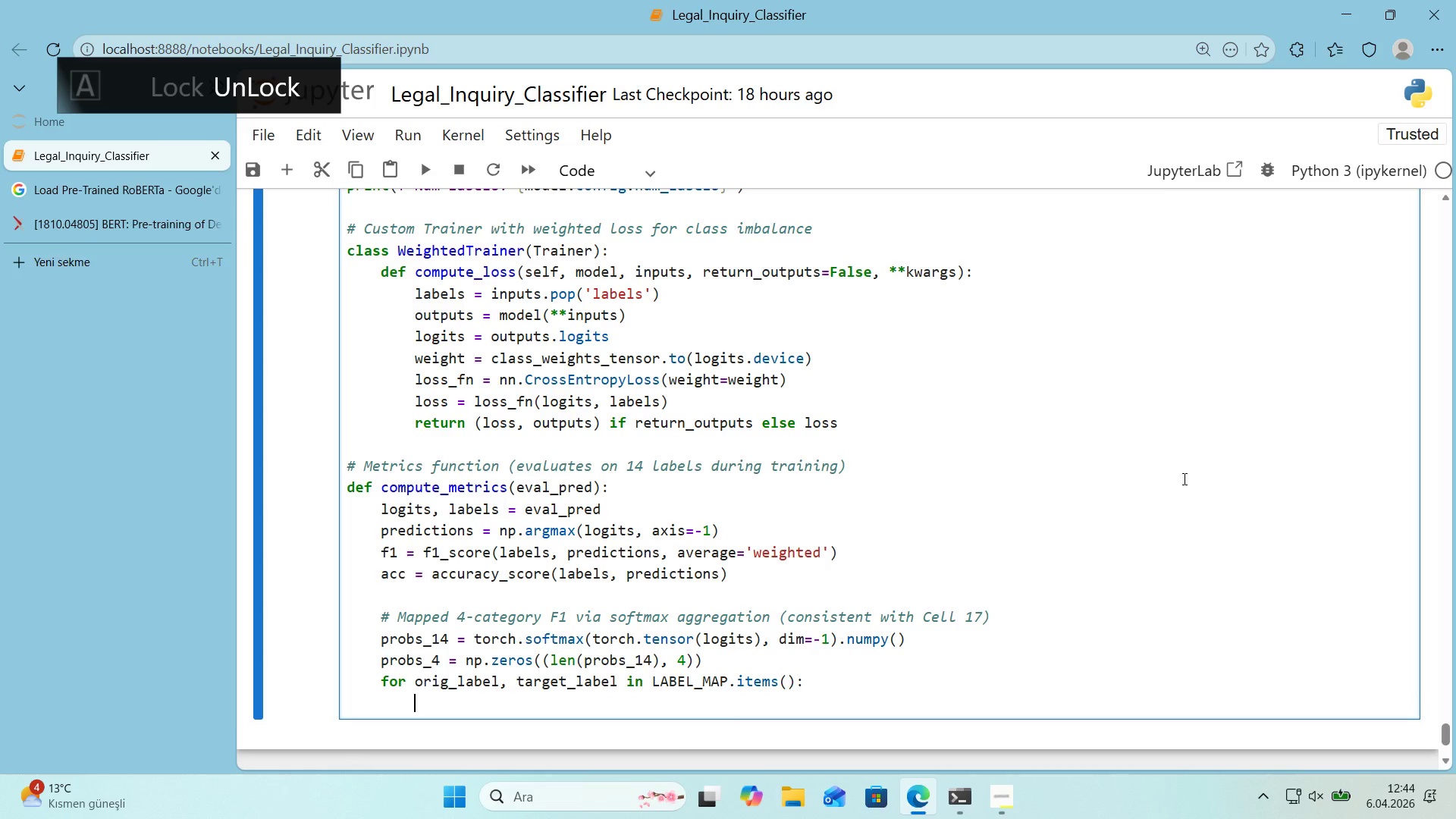 
 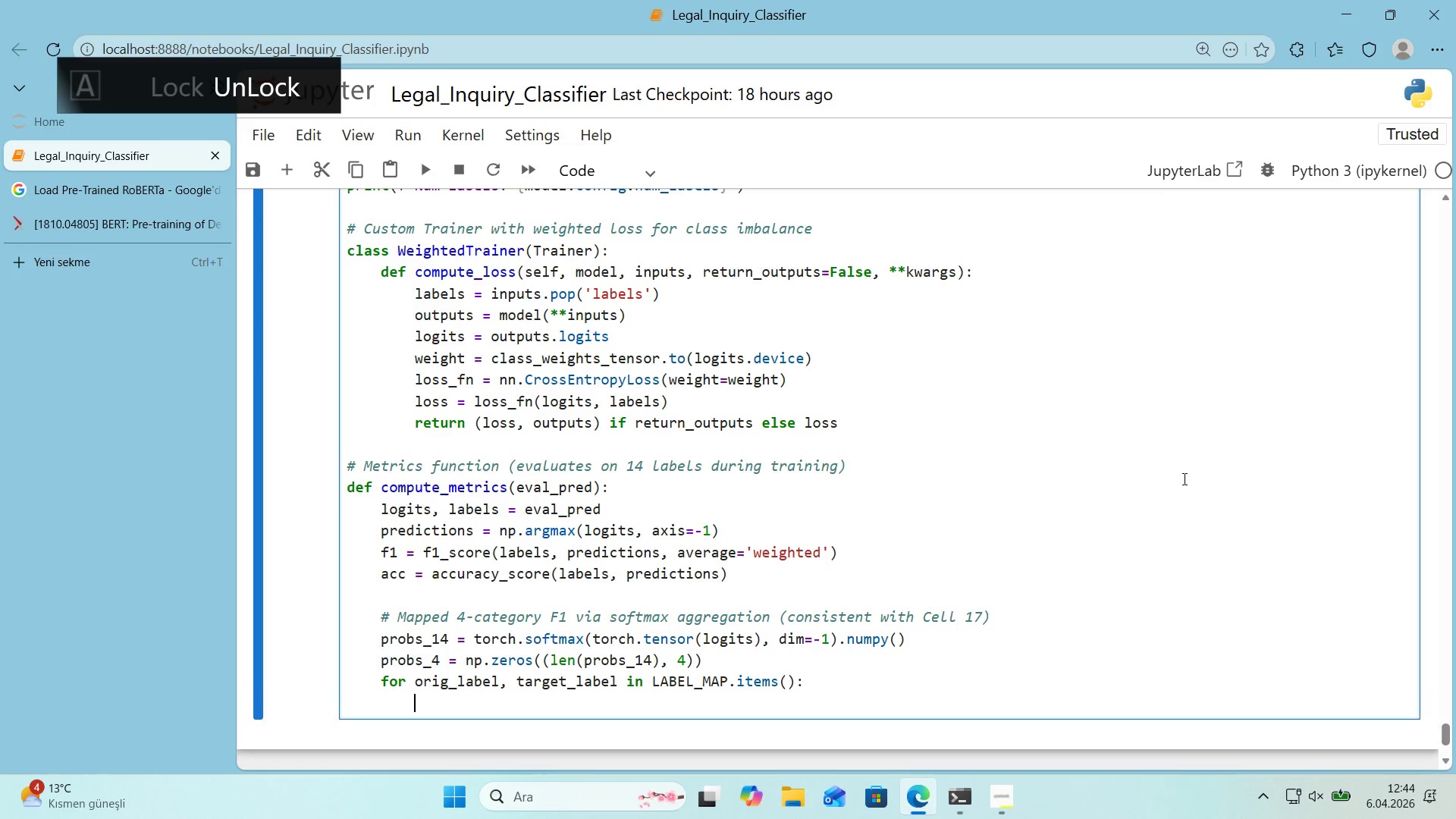 
key(Enter)
 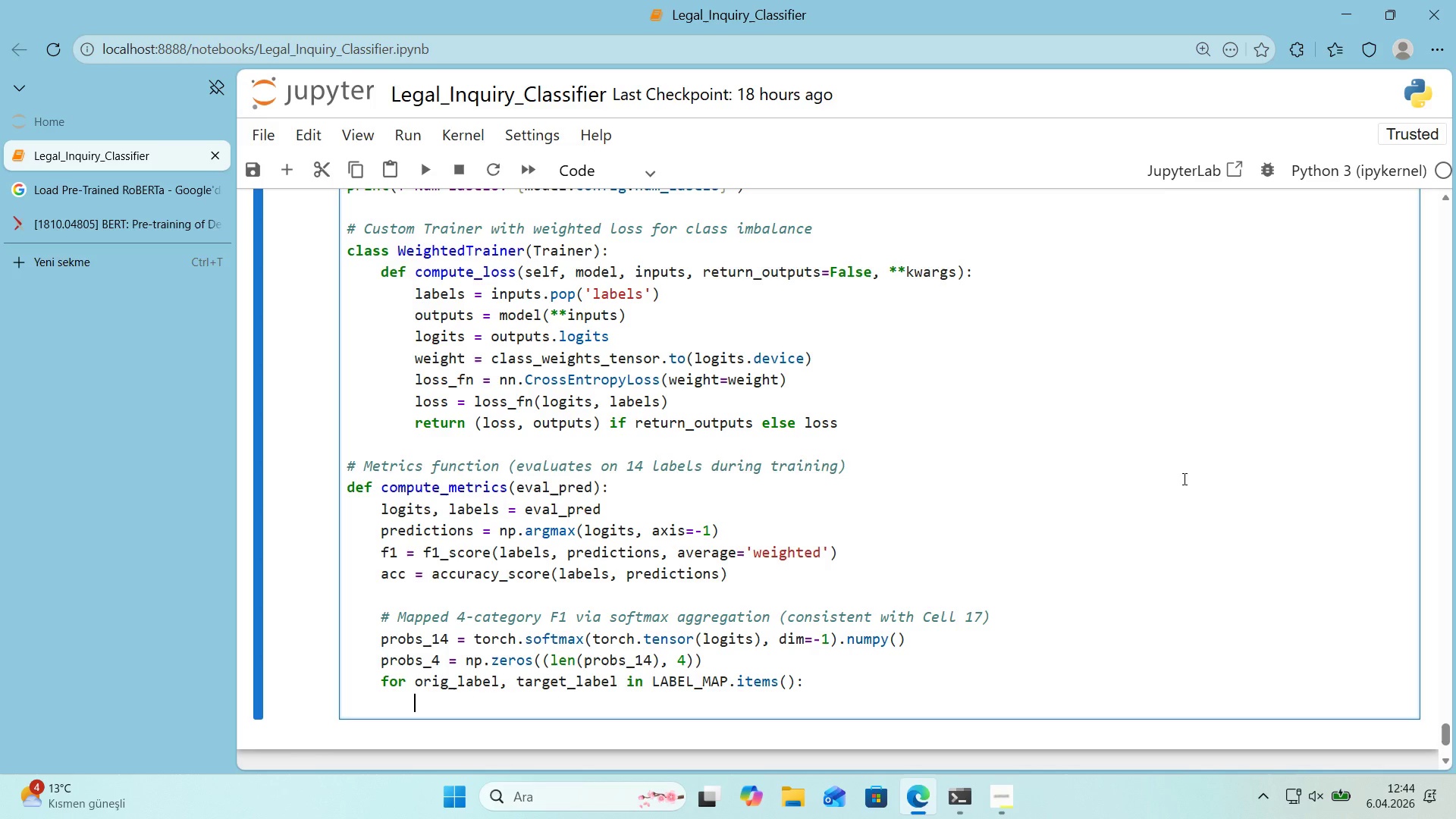 
wait(6.81)
 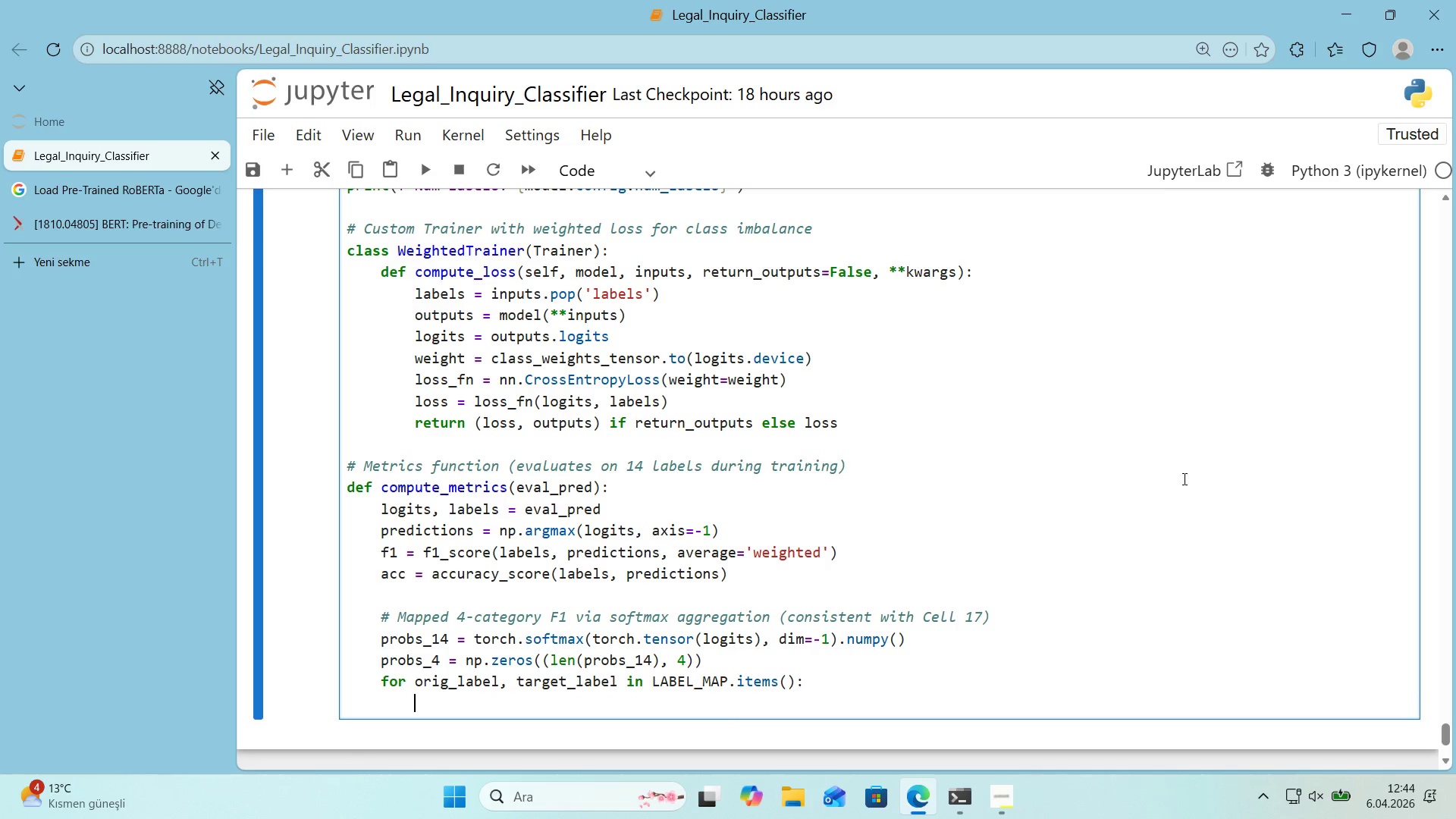 
type(probs_4)
 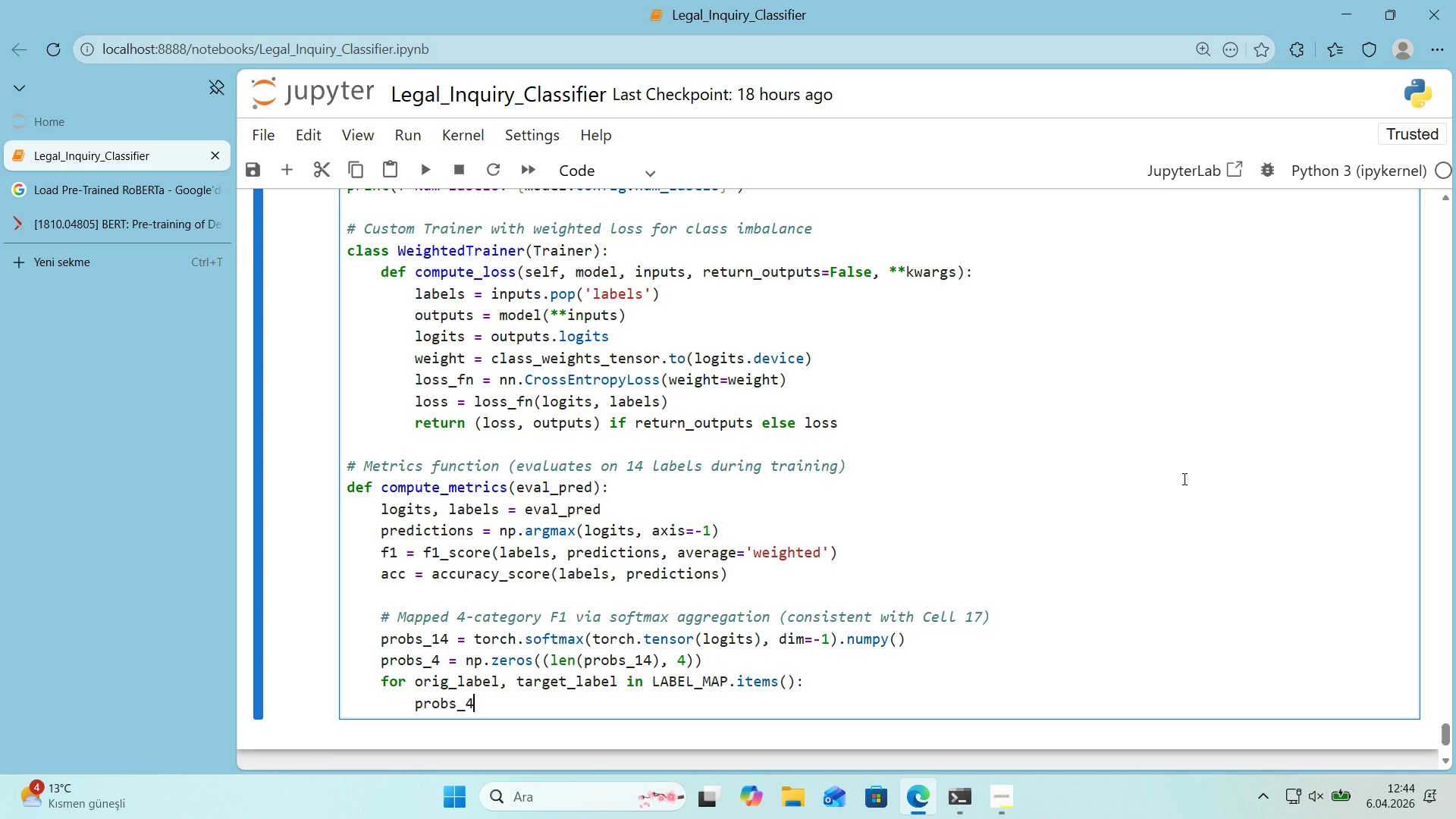 
key(Alt+Control+8)
 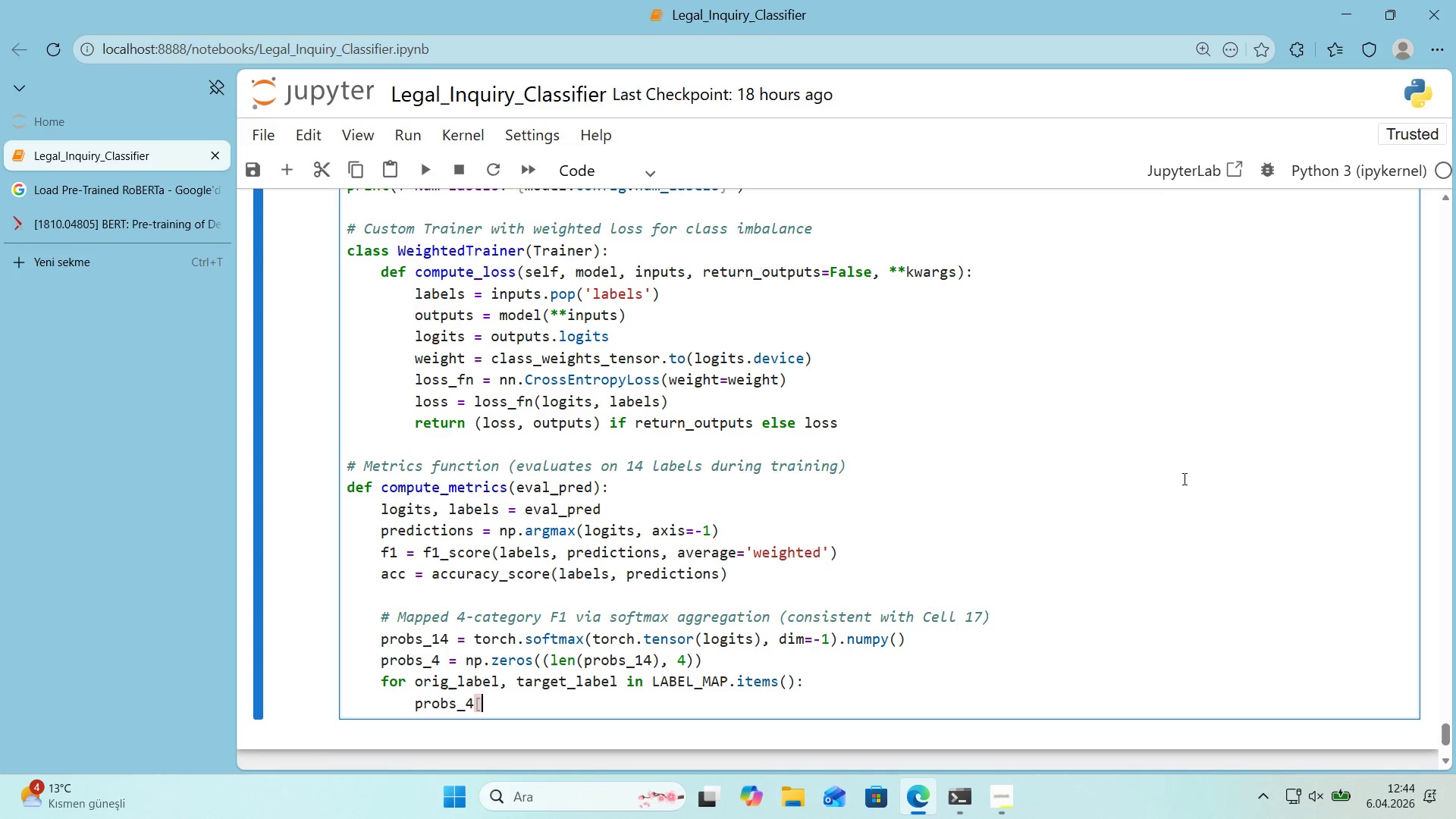 
key(Alt+Control+9)
 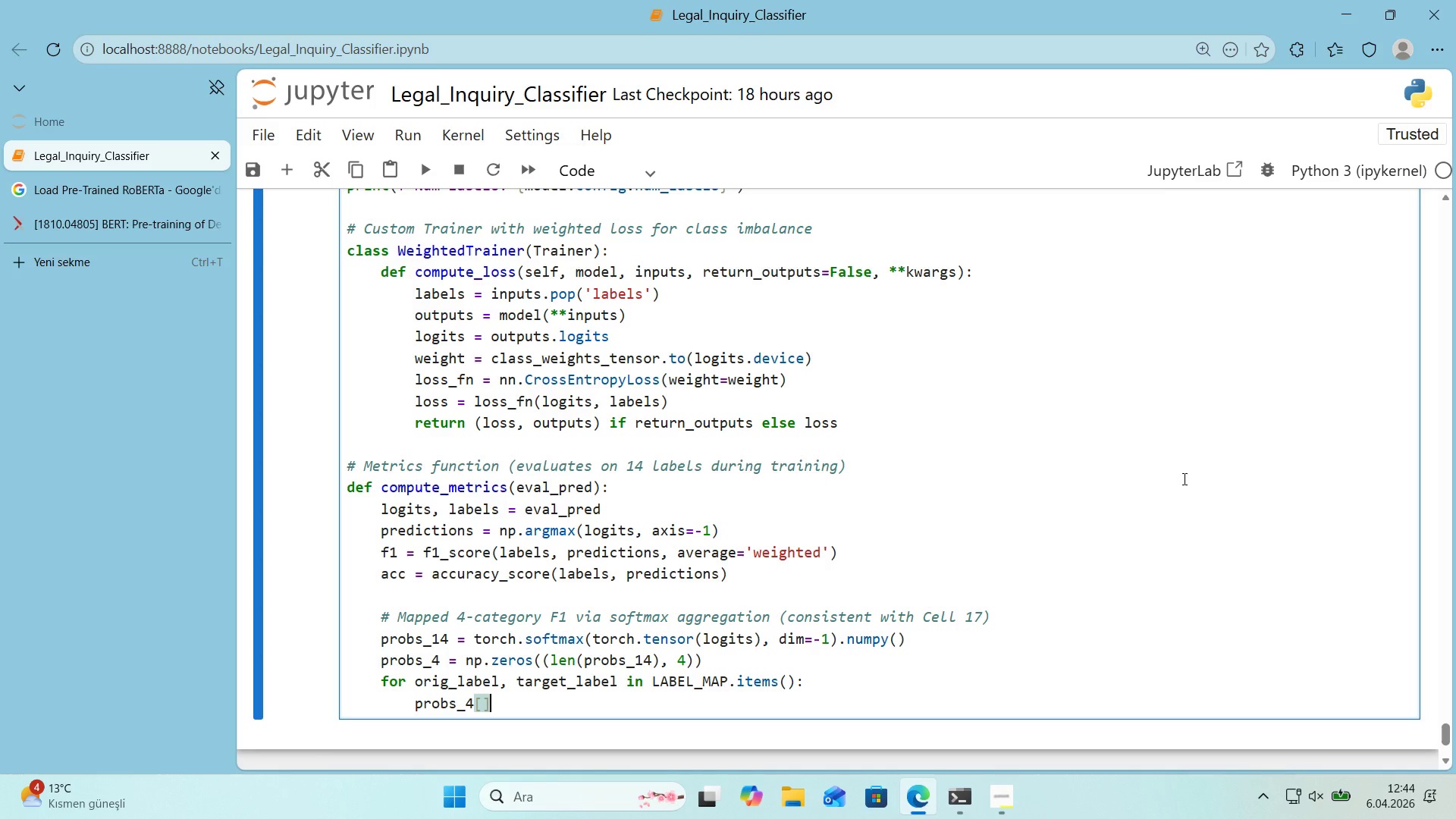 
key(ArrowLeft)
 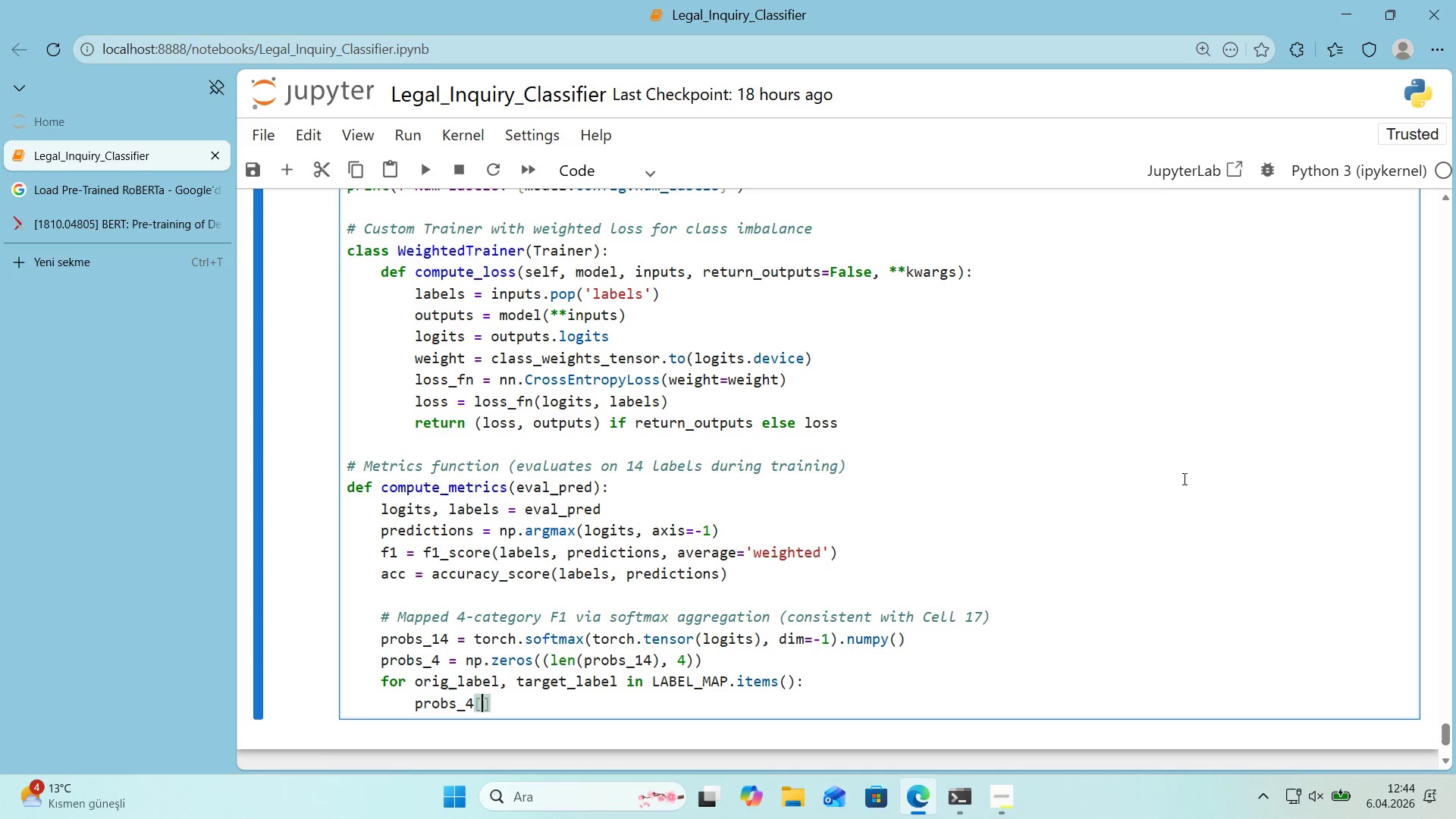 
type(>, yst)
key(Backspace)
key(Backspace)
key(Backspace)
type(target_label)
 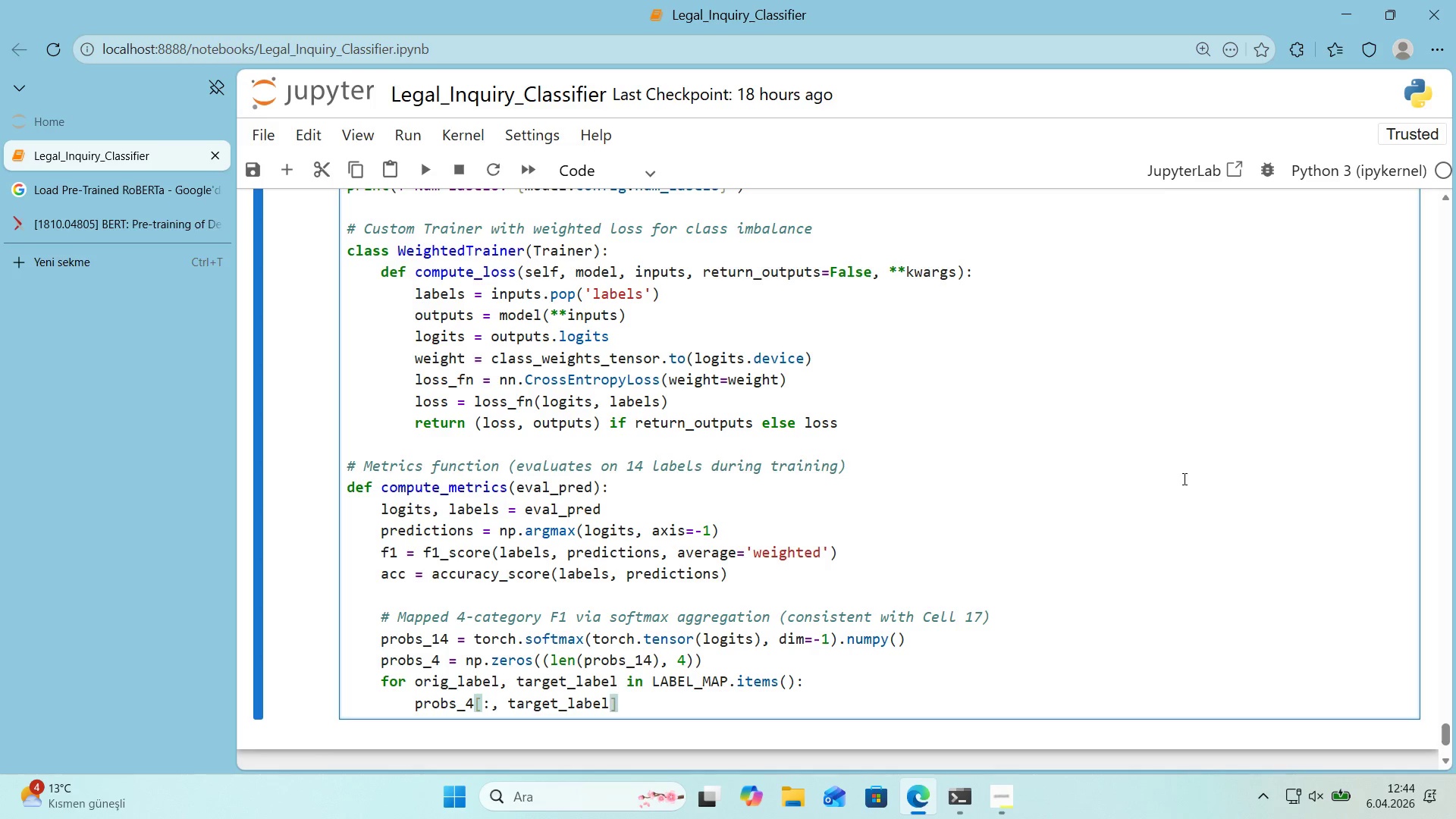 
key(ArrowRight)
 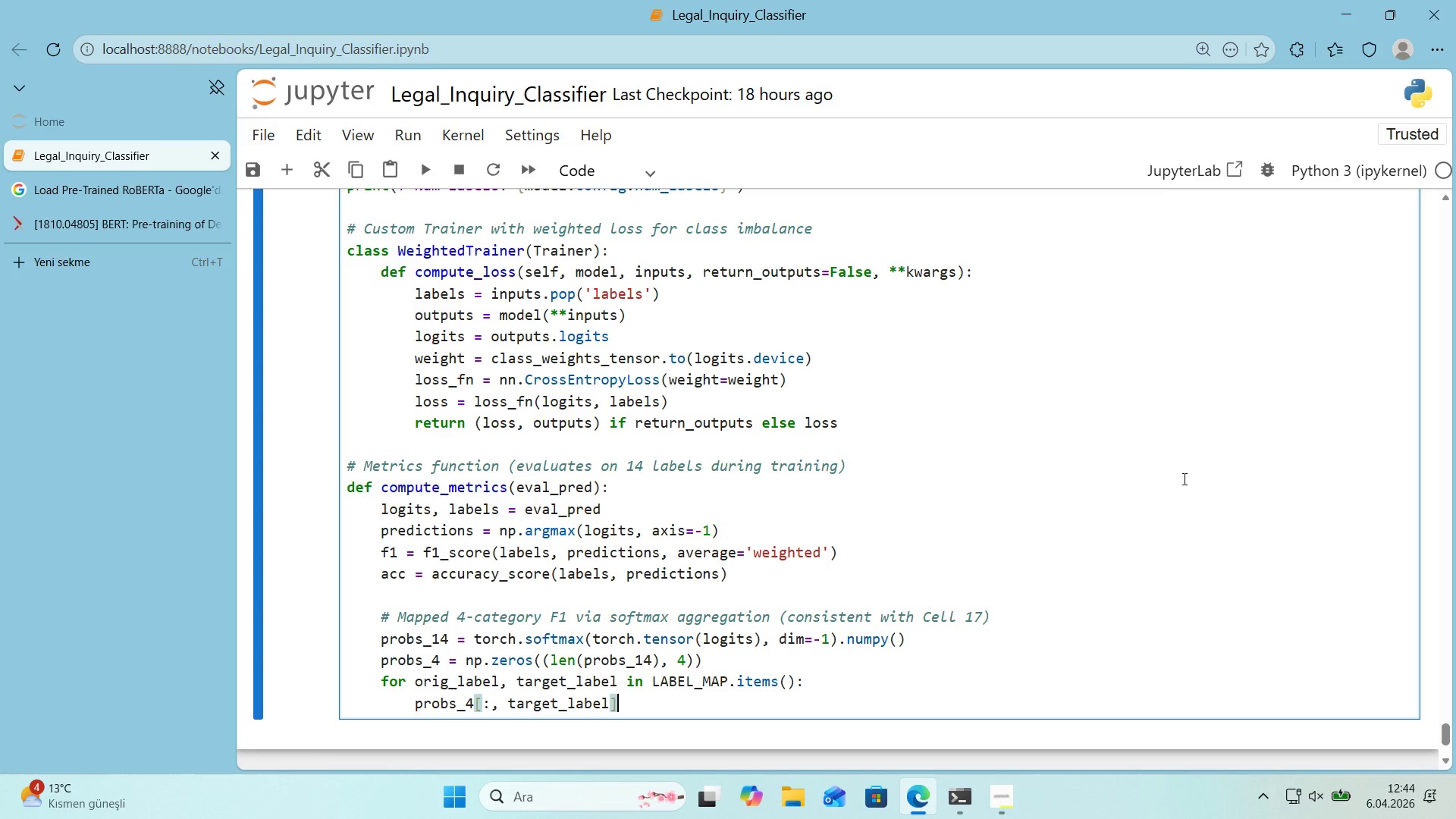 
type( +) pto)
key(Backspace)
key(Backspace)
type(robs14)
 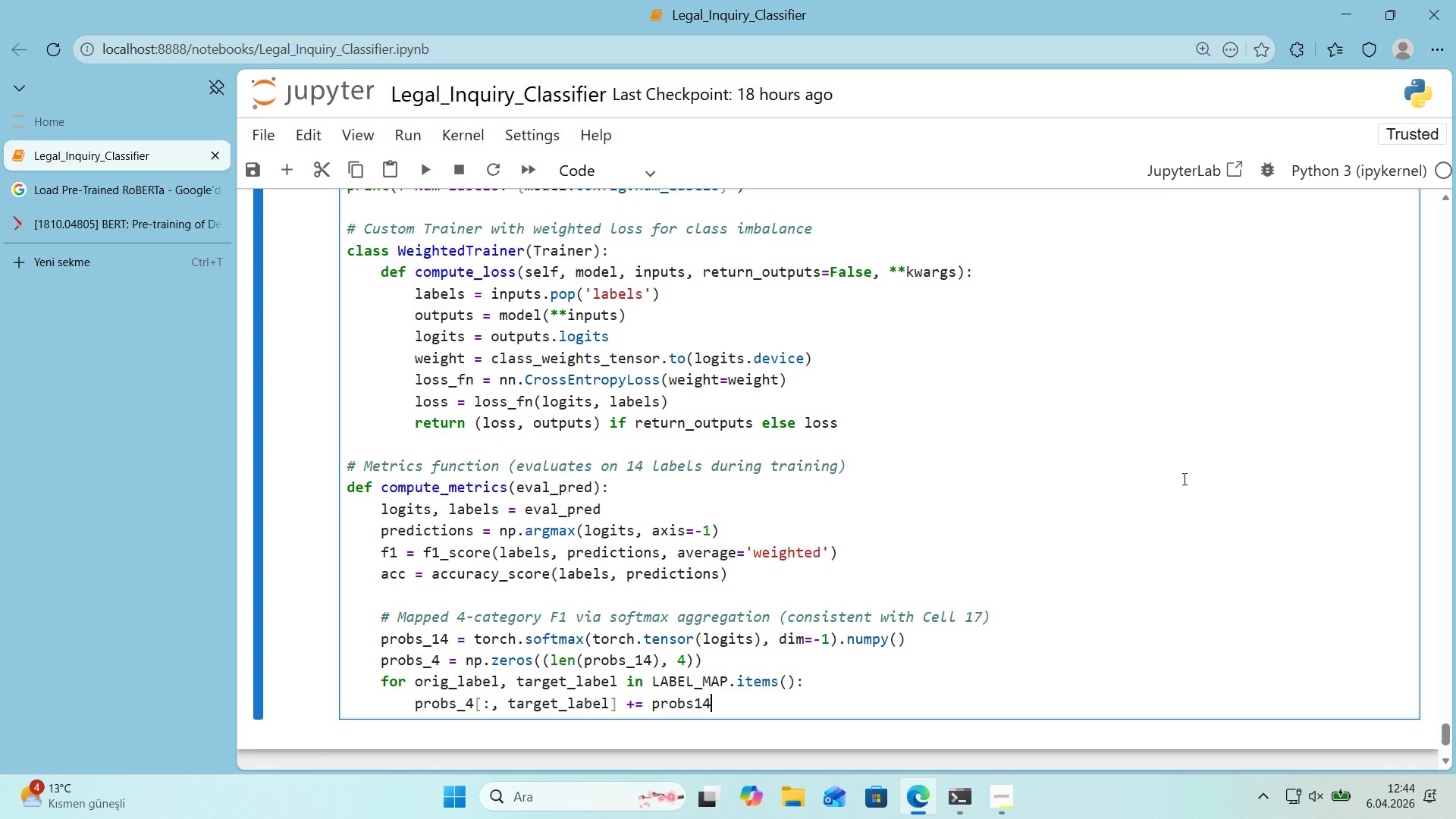 
key(Alt+Control+8)
 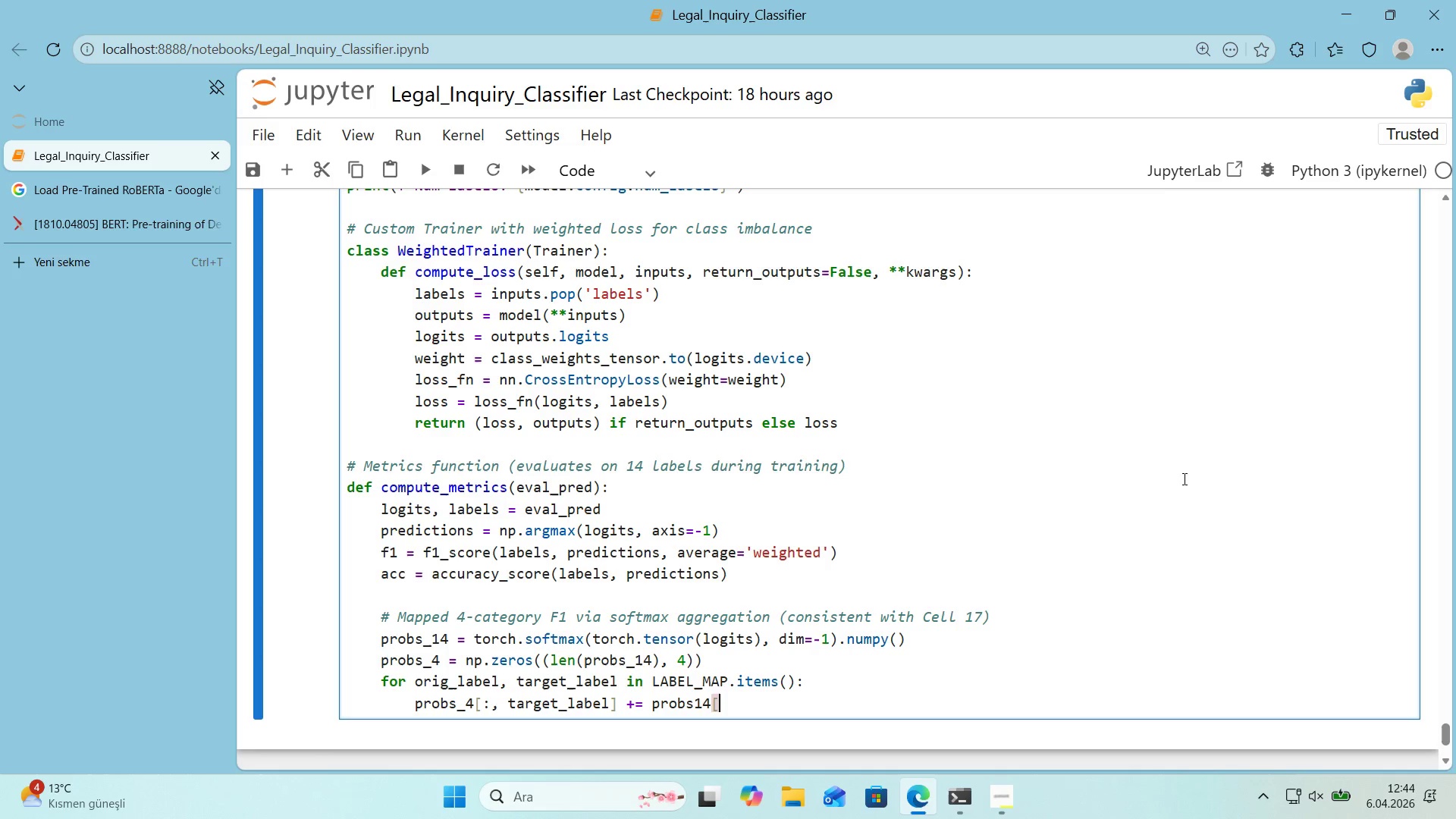 
key(Alt+Control+9)
 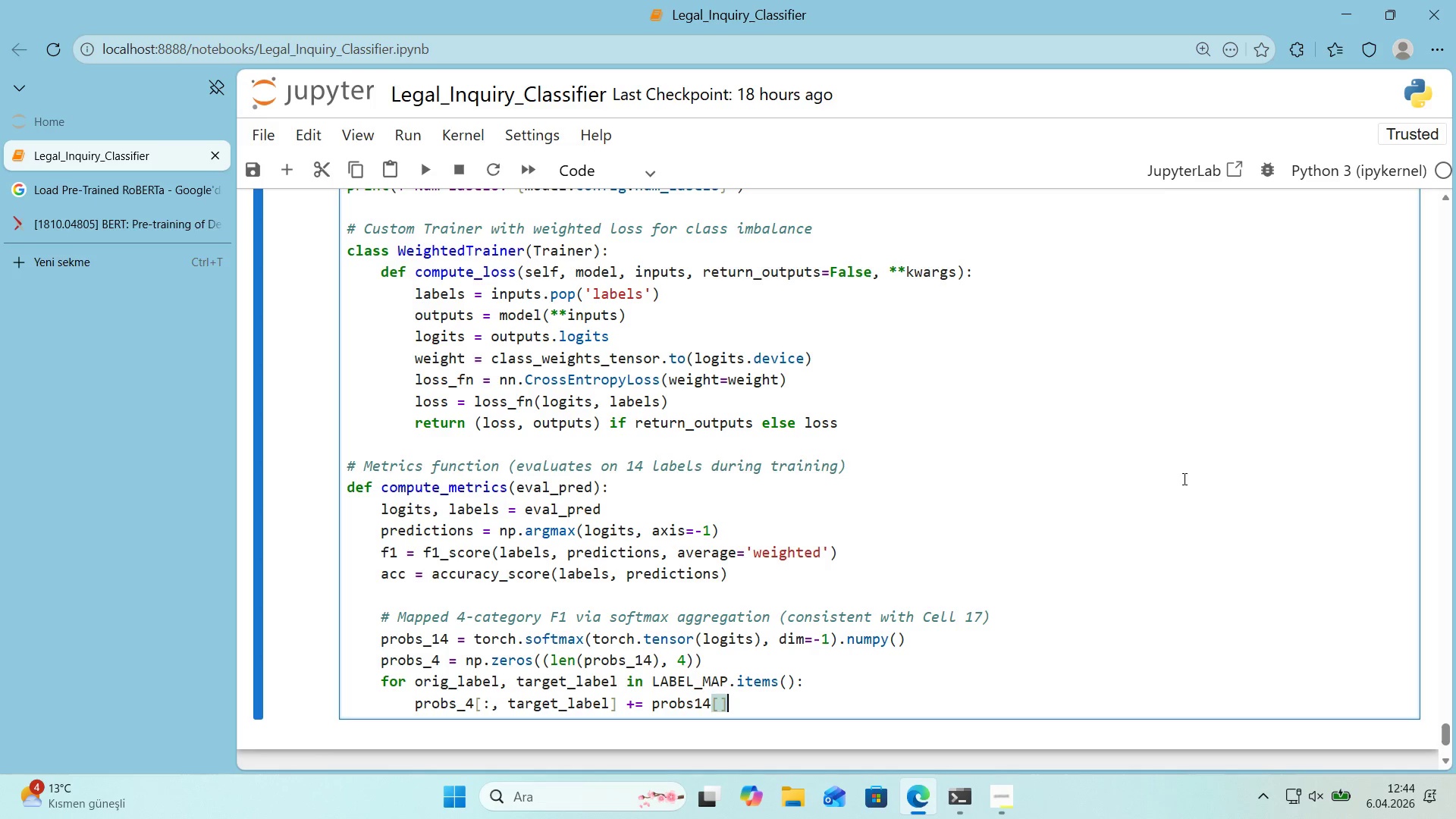 
key(ArrowLeft)
 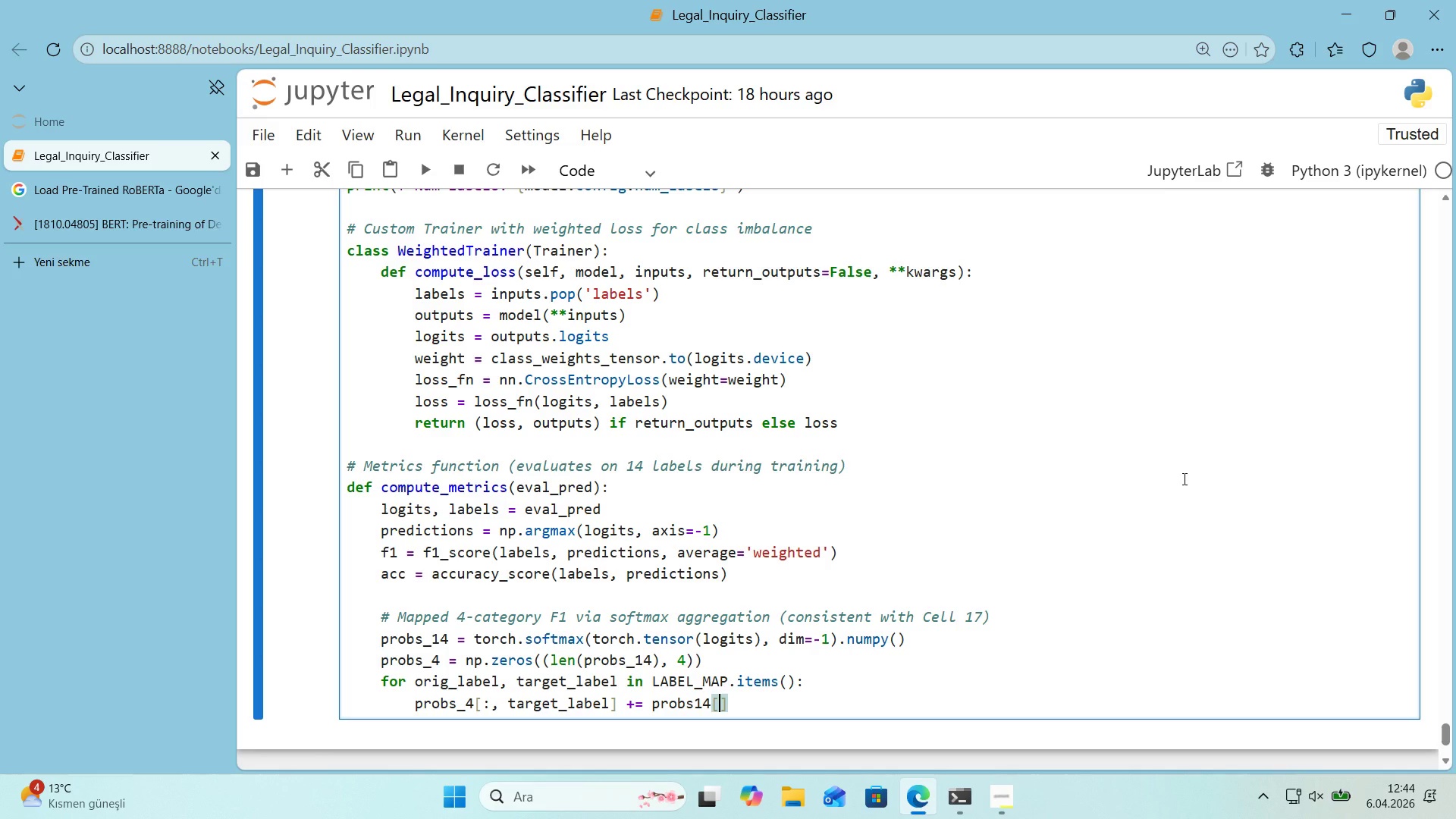 
key(Shift+Period)
 